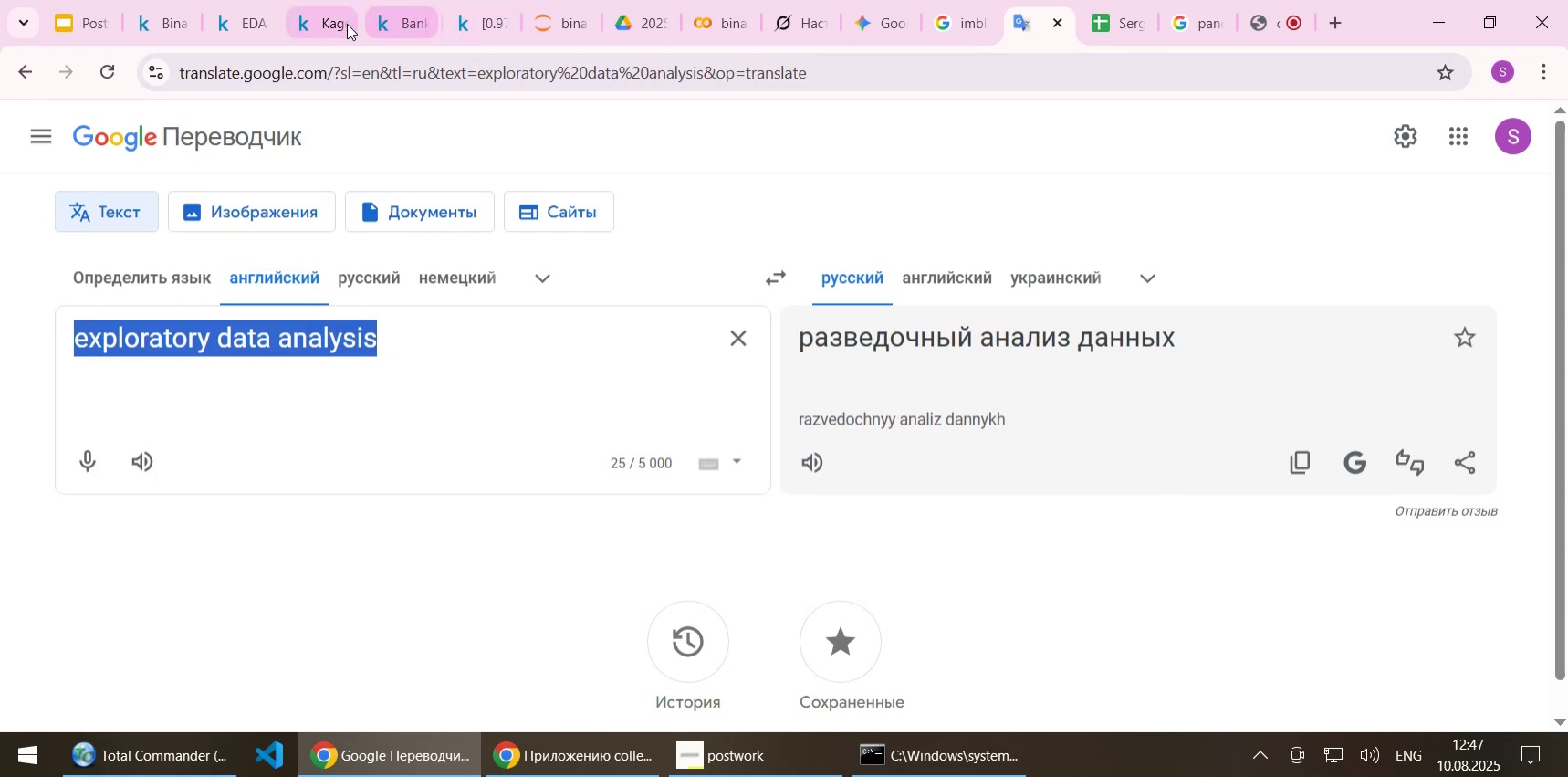 
left_click([314, 13])
 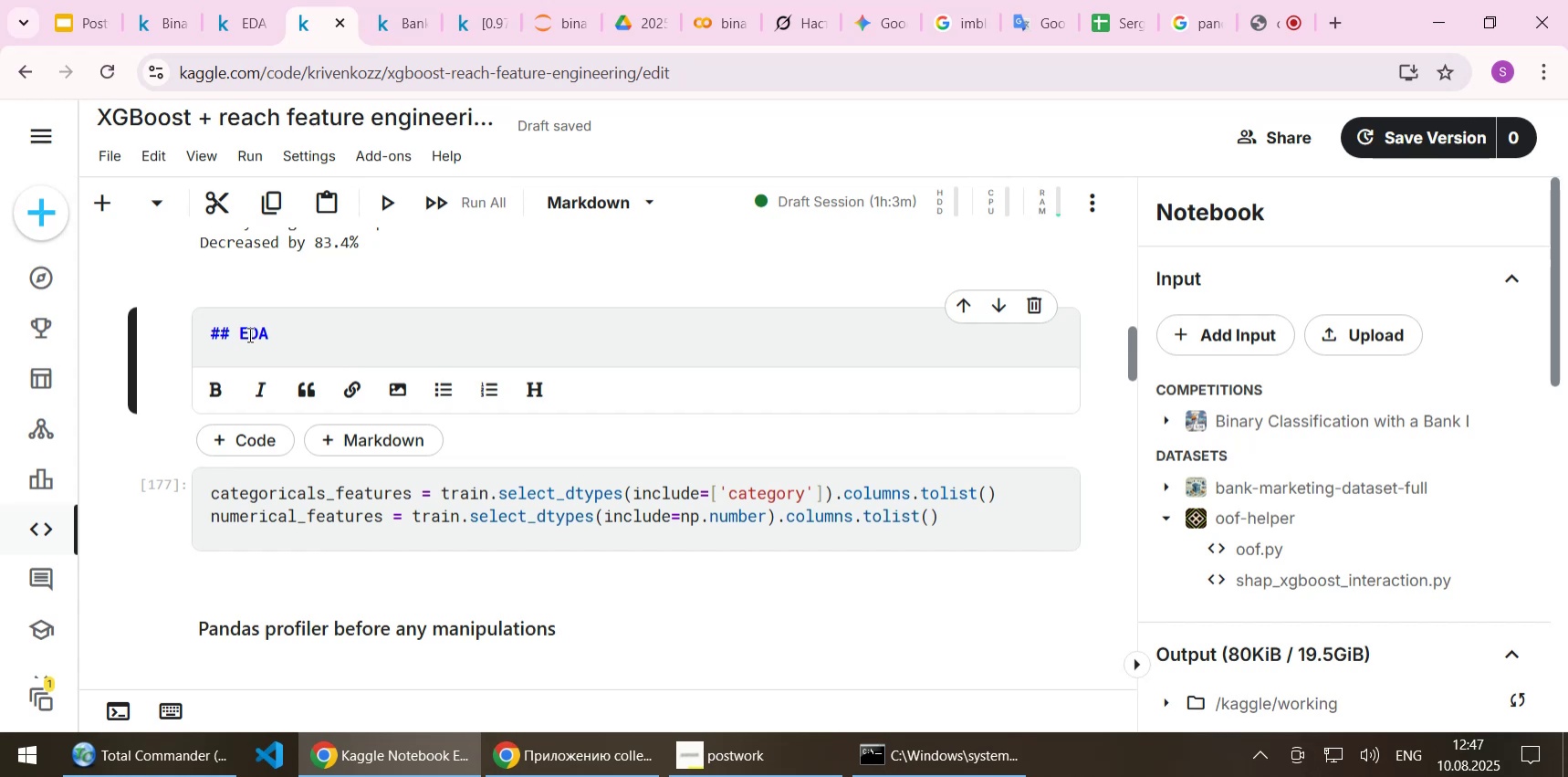 
double_click([246, 334])
 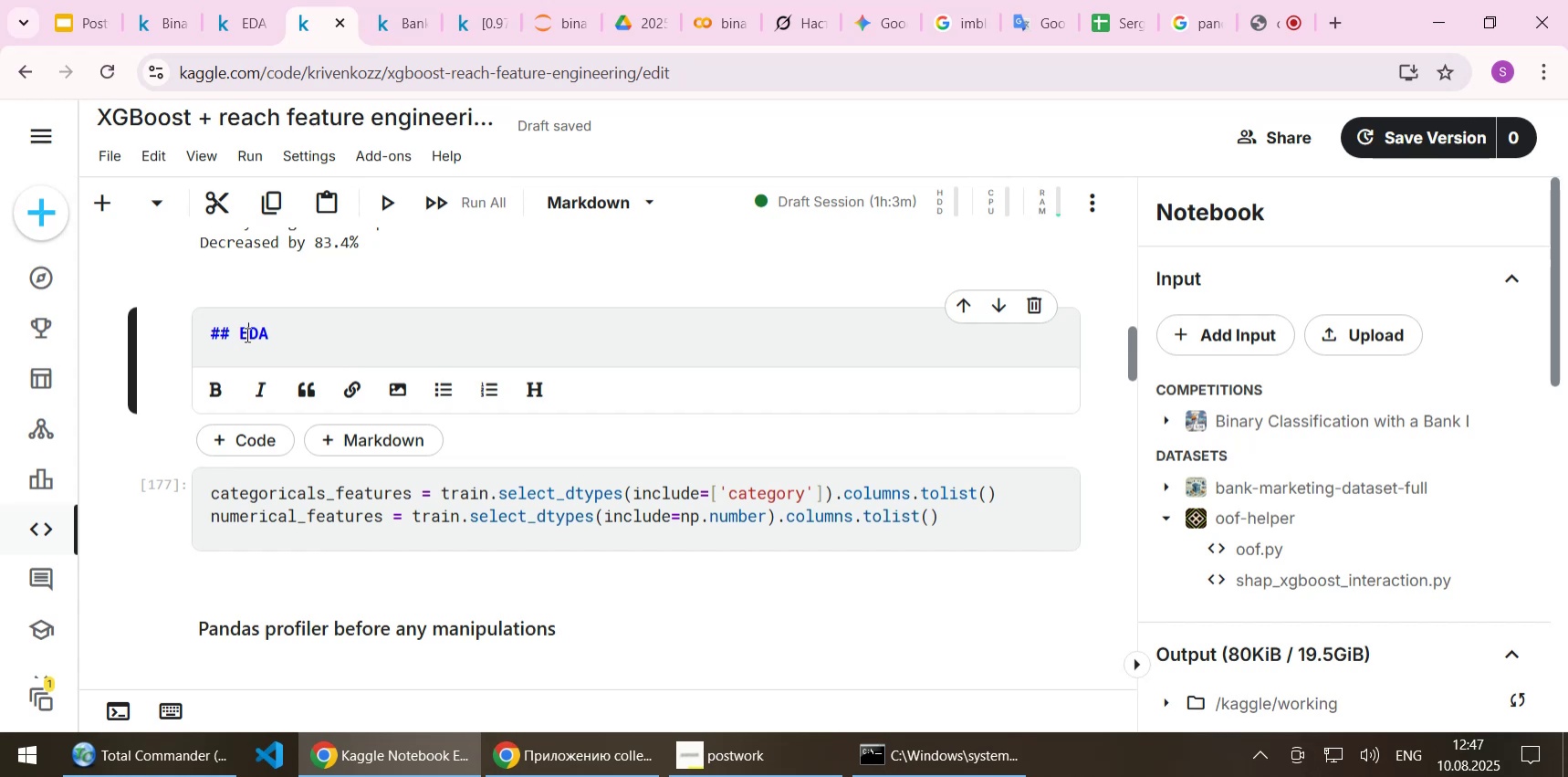 
key(Control+V)
 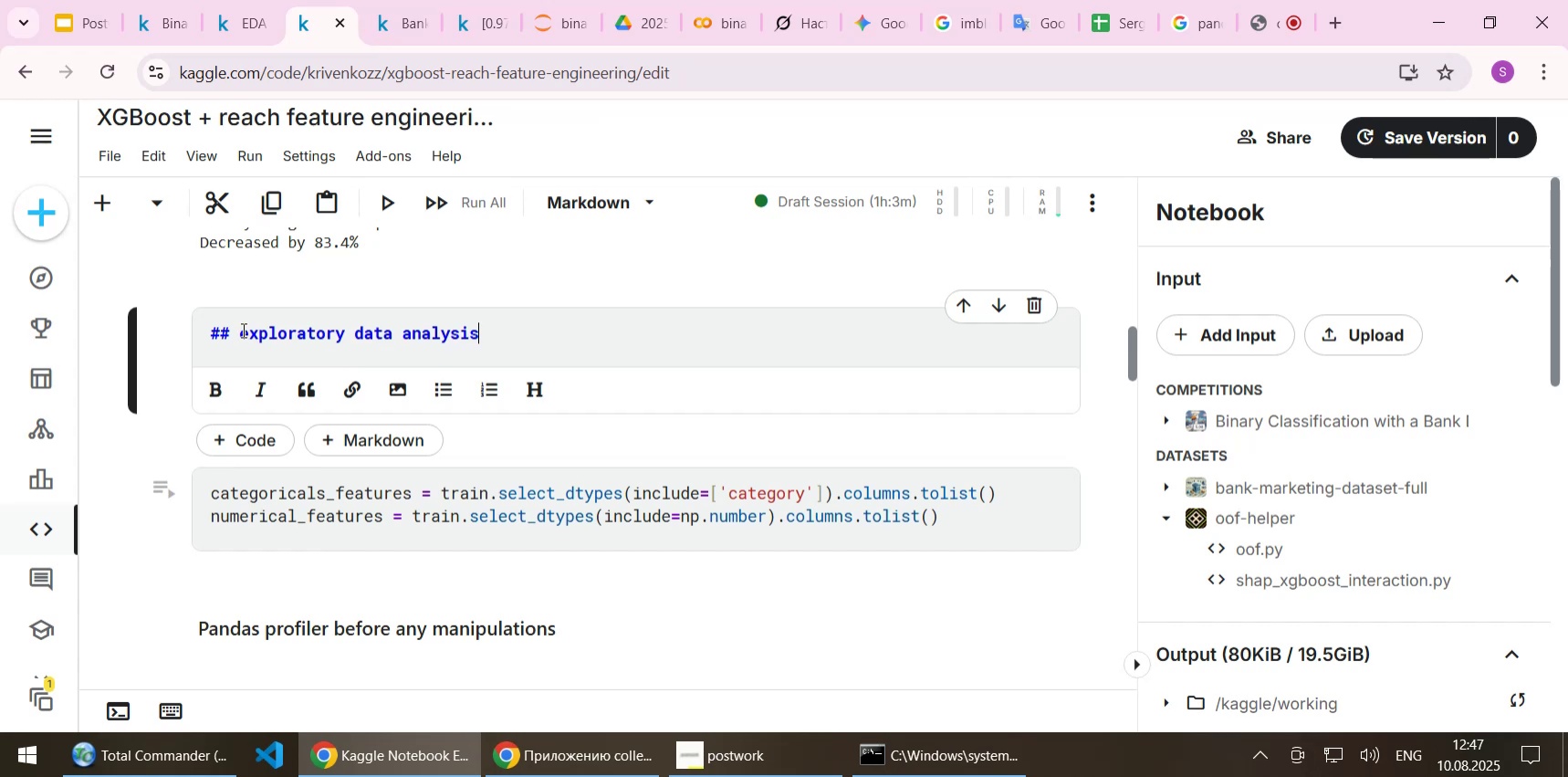 
left_click([242, 330])
 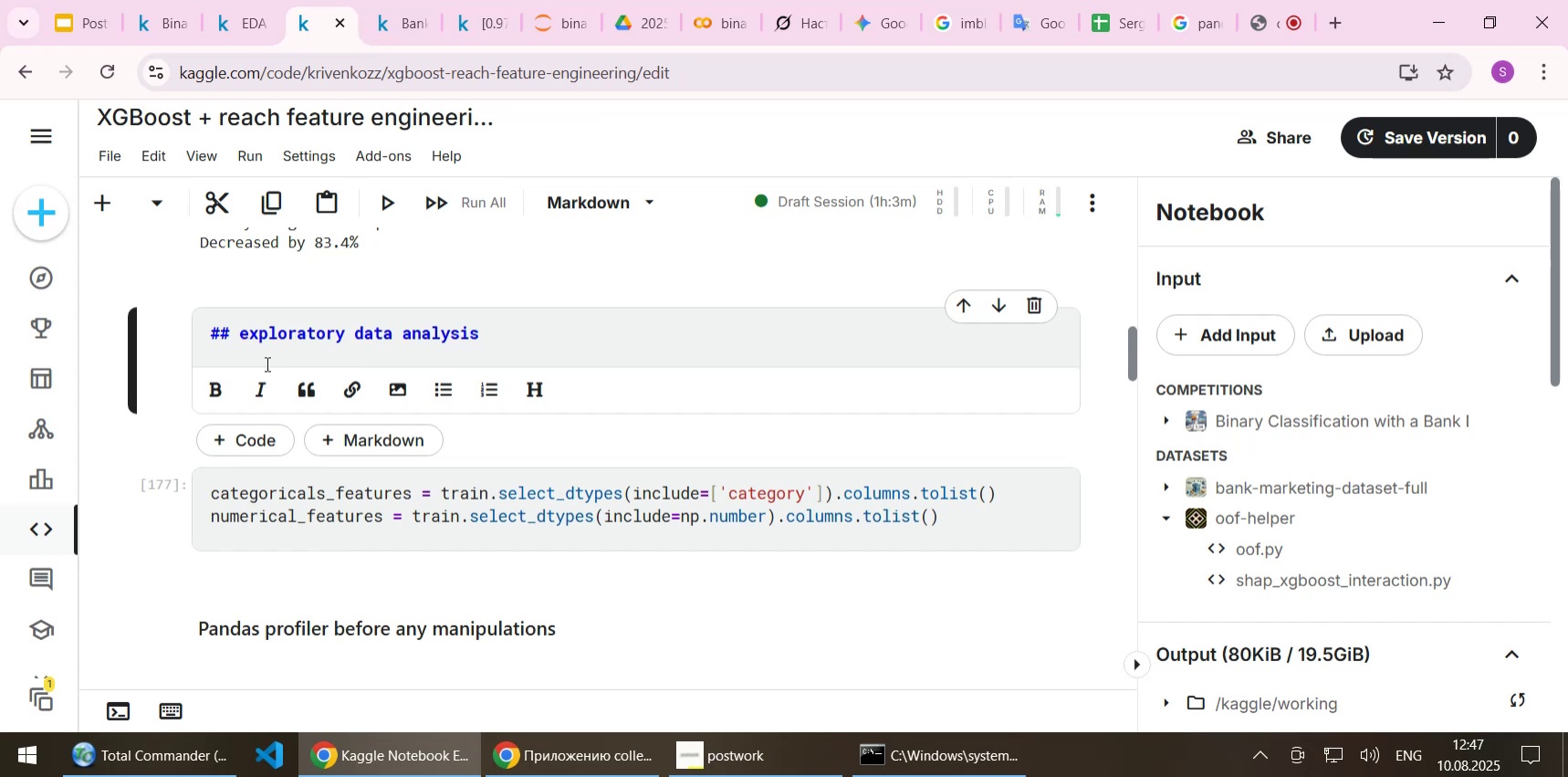 
key(Delete)
 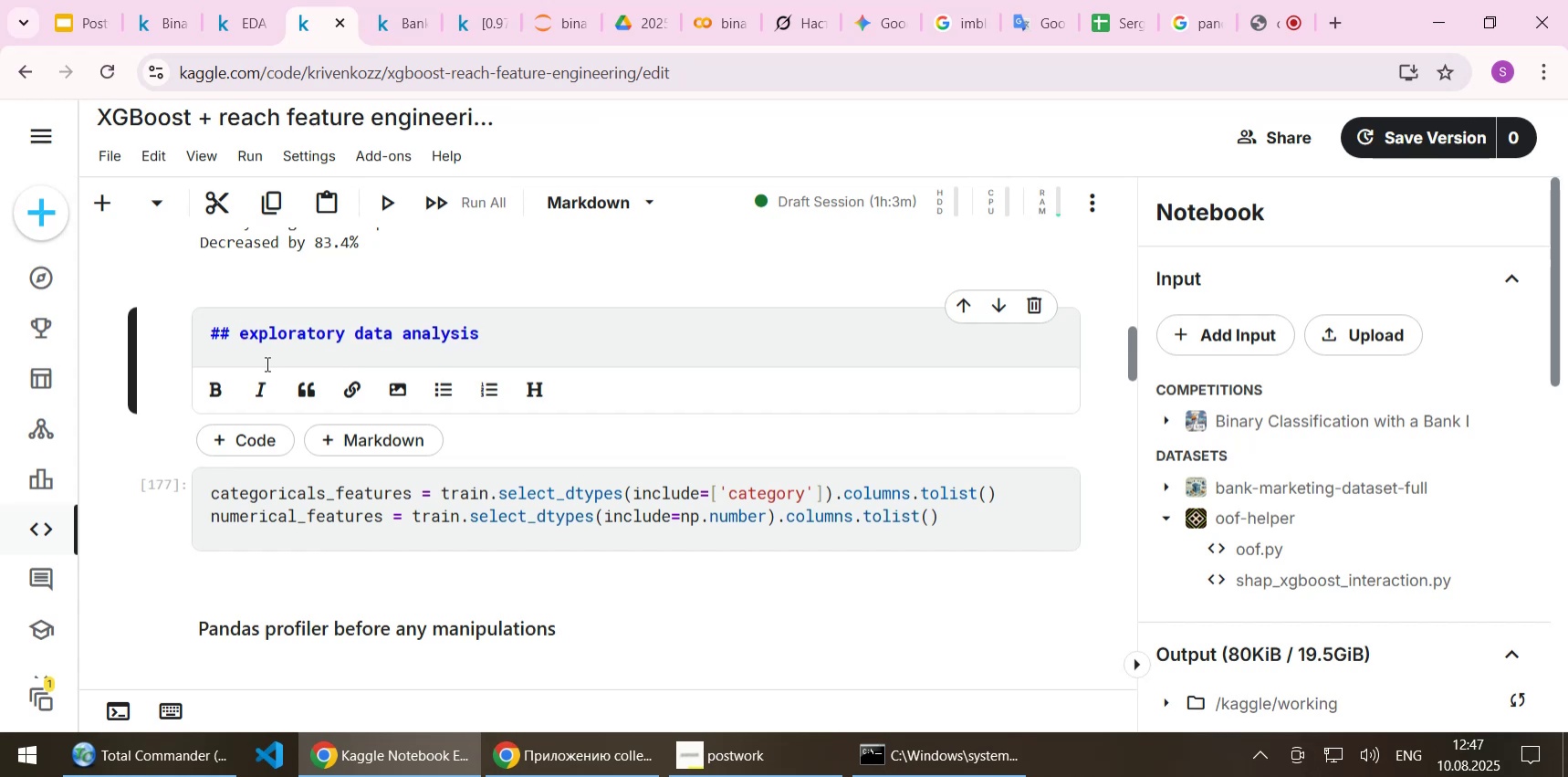 
key(Shift+E)
 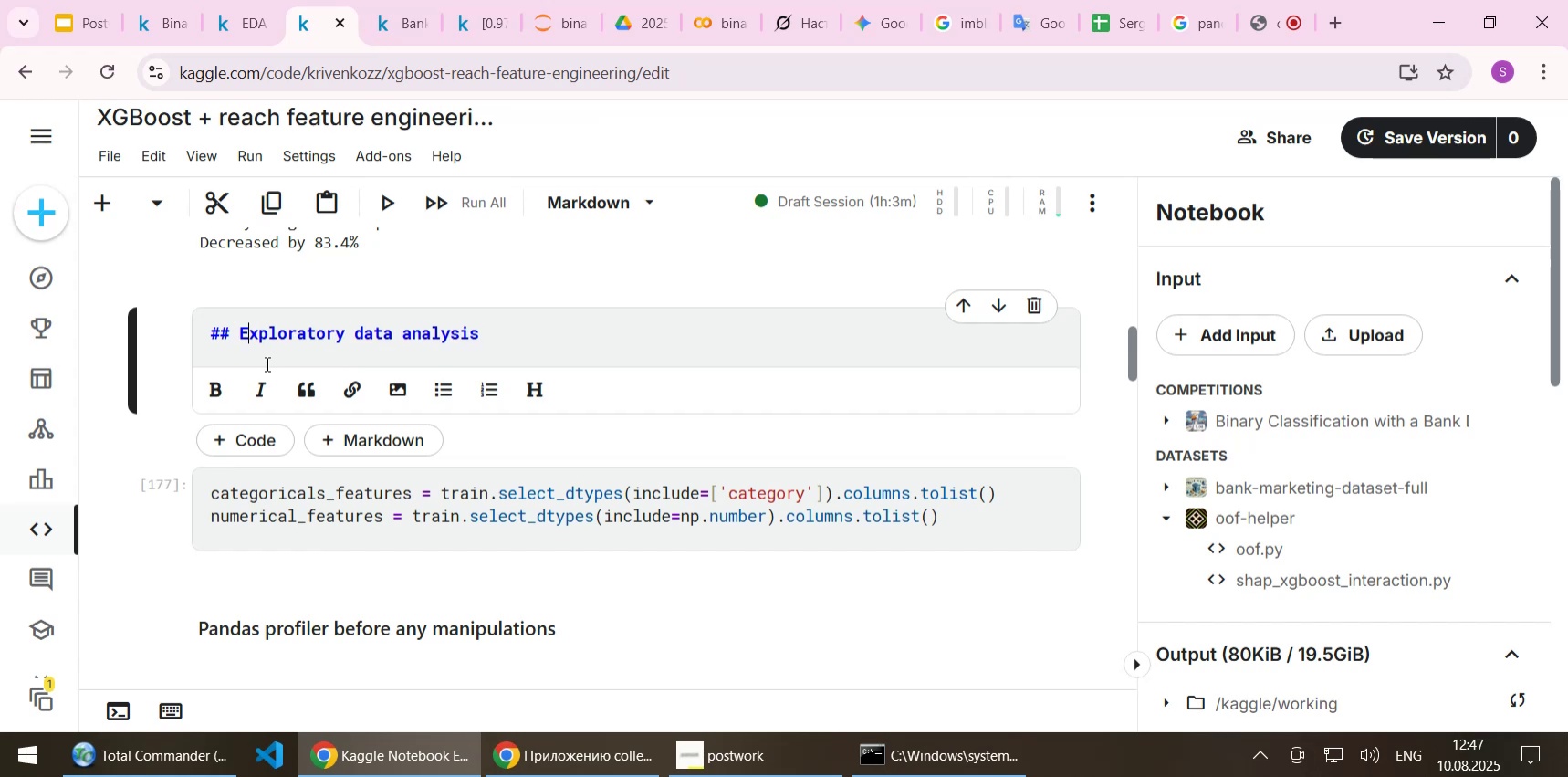 
hold_key(key=ArrowRight, duration=0.83)
 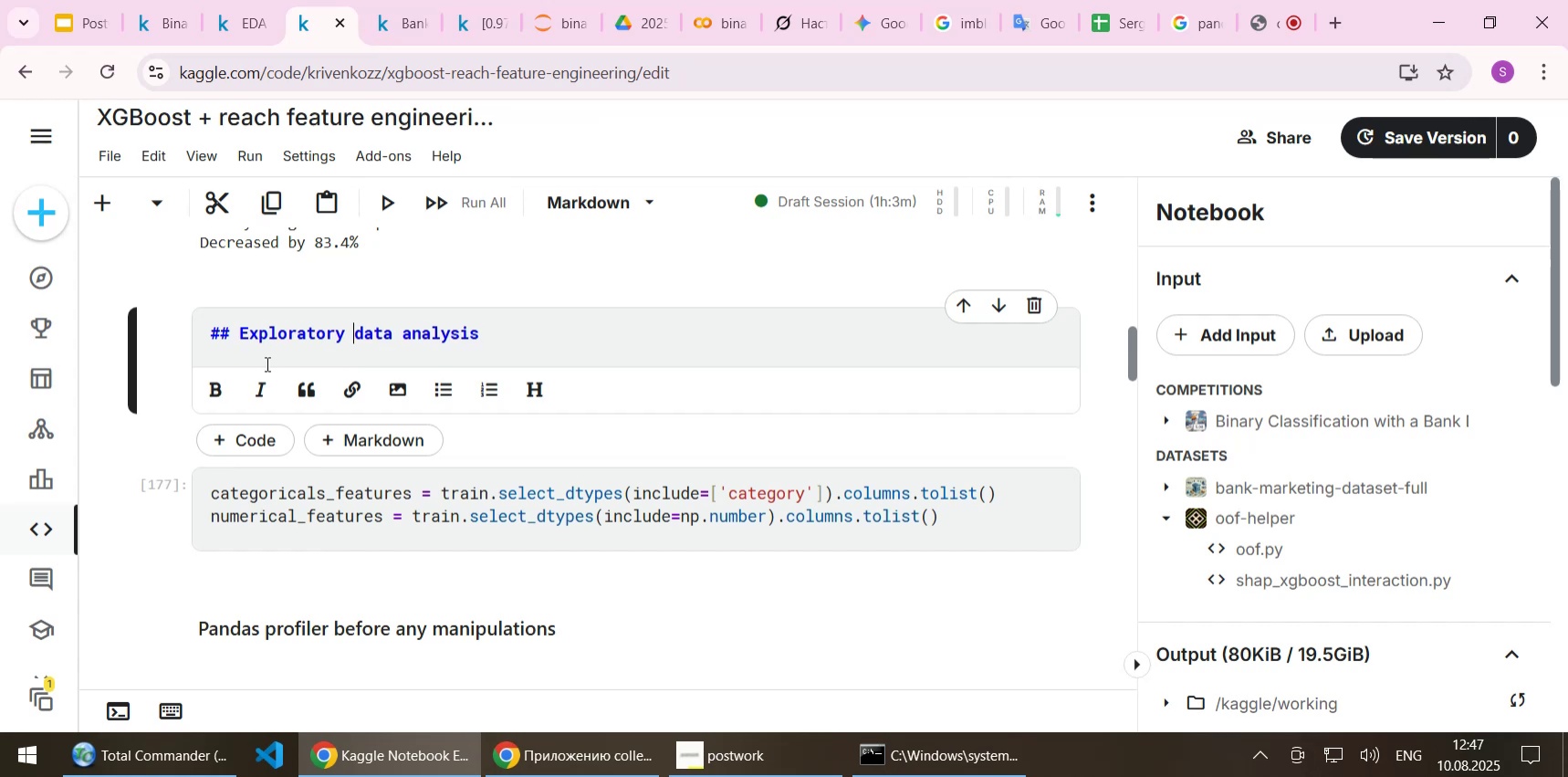 
key(Delete)
 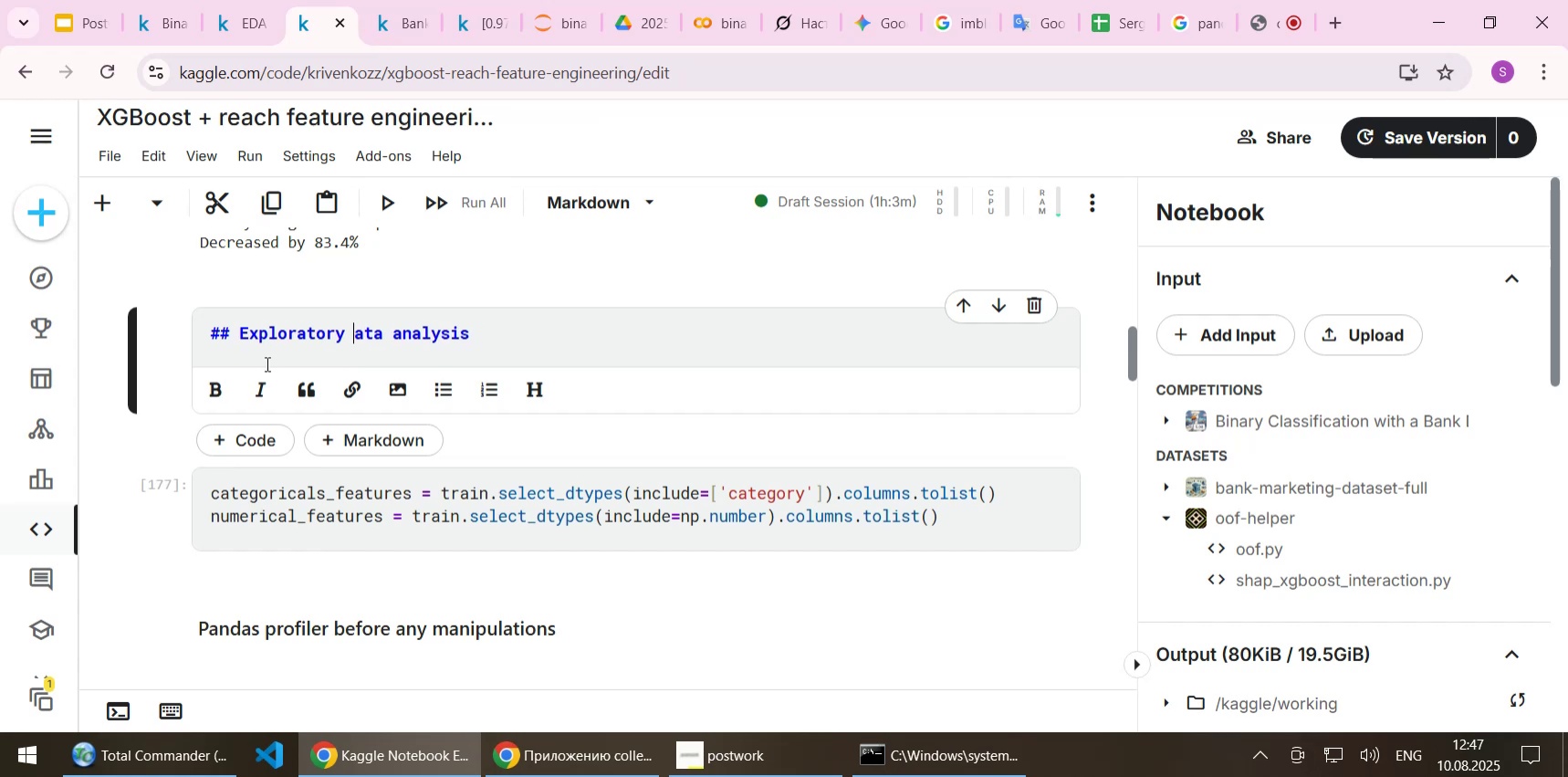 
key(Shift+D)
 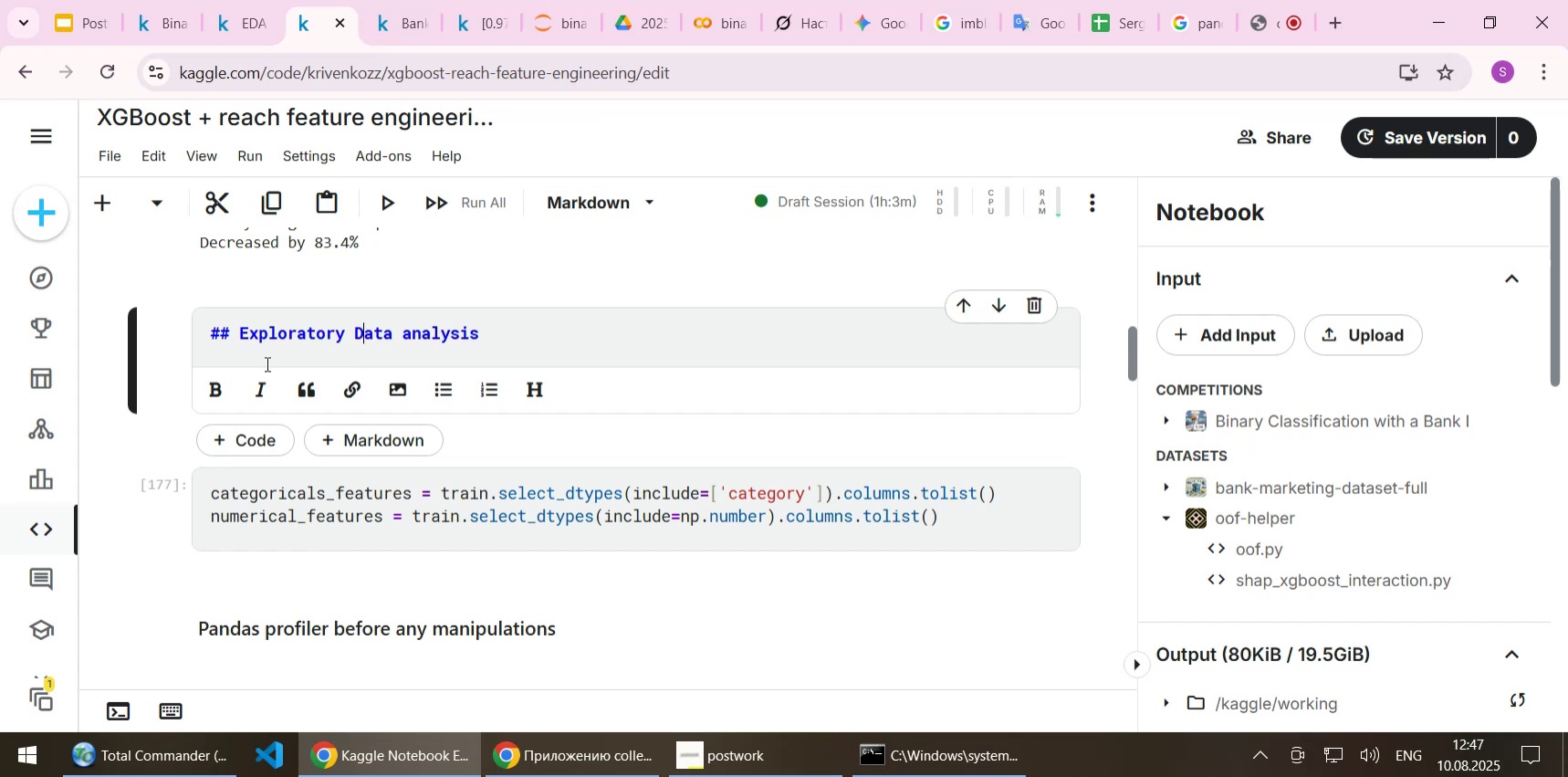 
hold_key(key=ArrowRight, duration=0.66)
 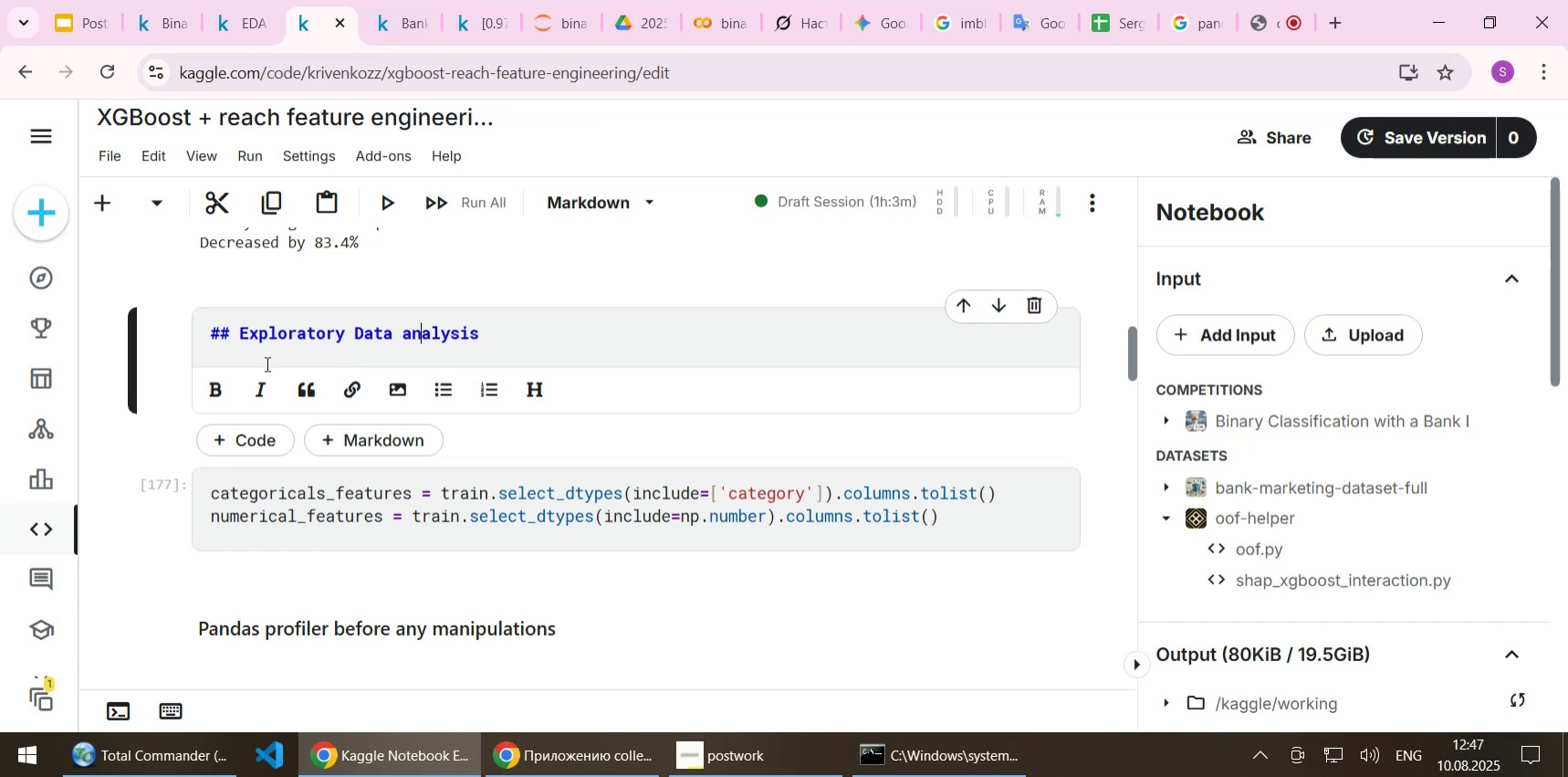 
key(ArrowLeft)
 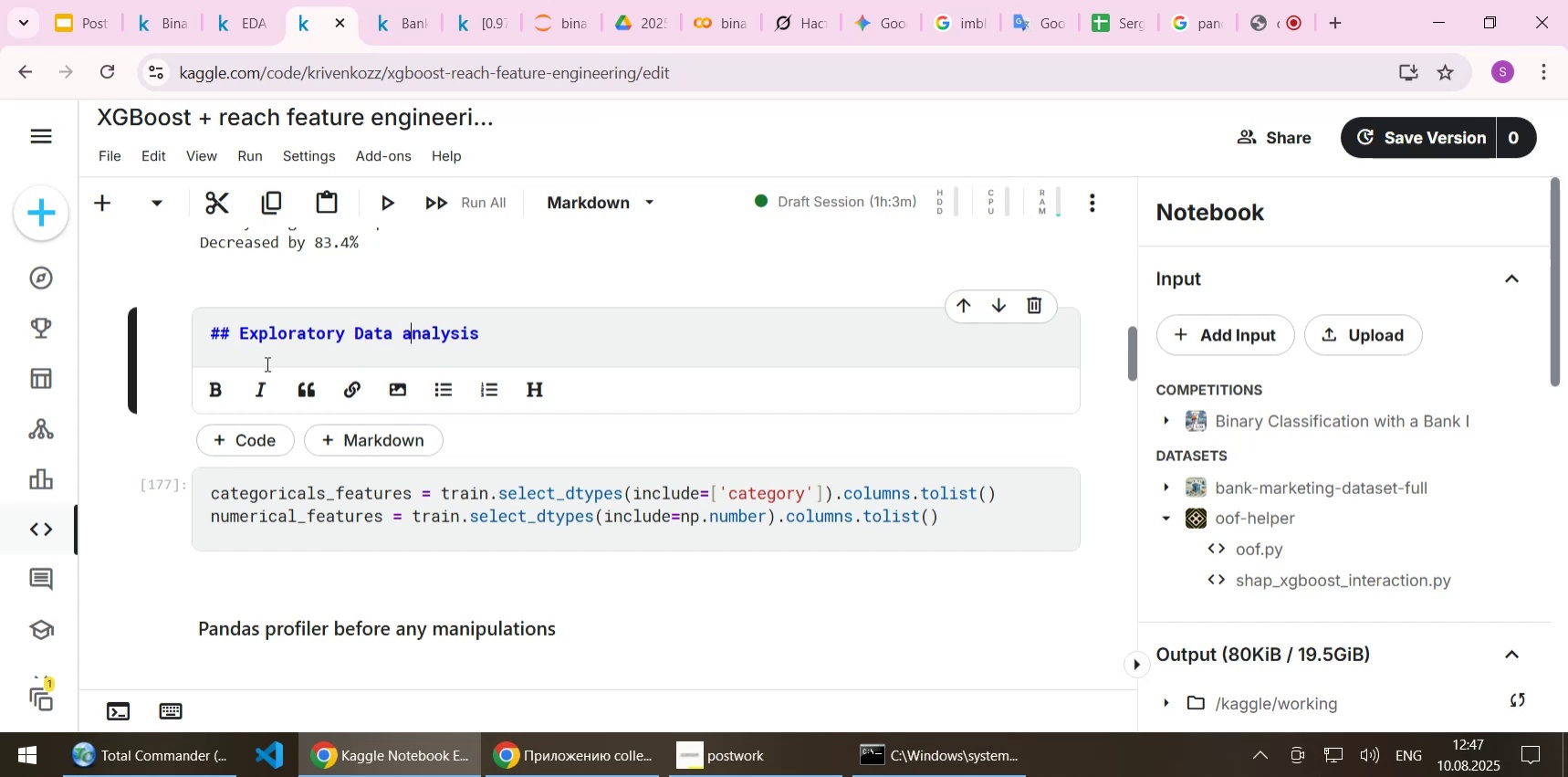 
key(ArrowLeft)
 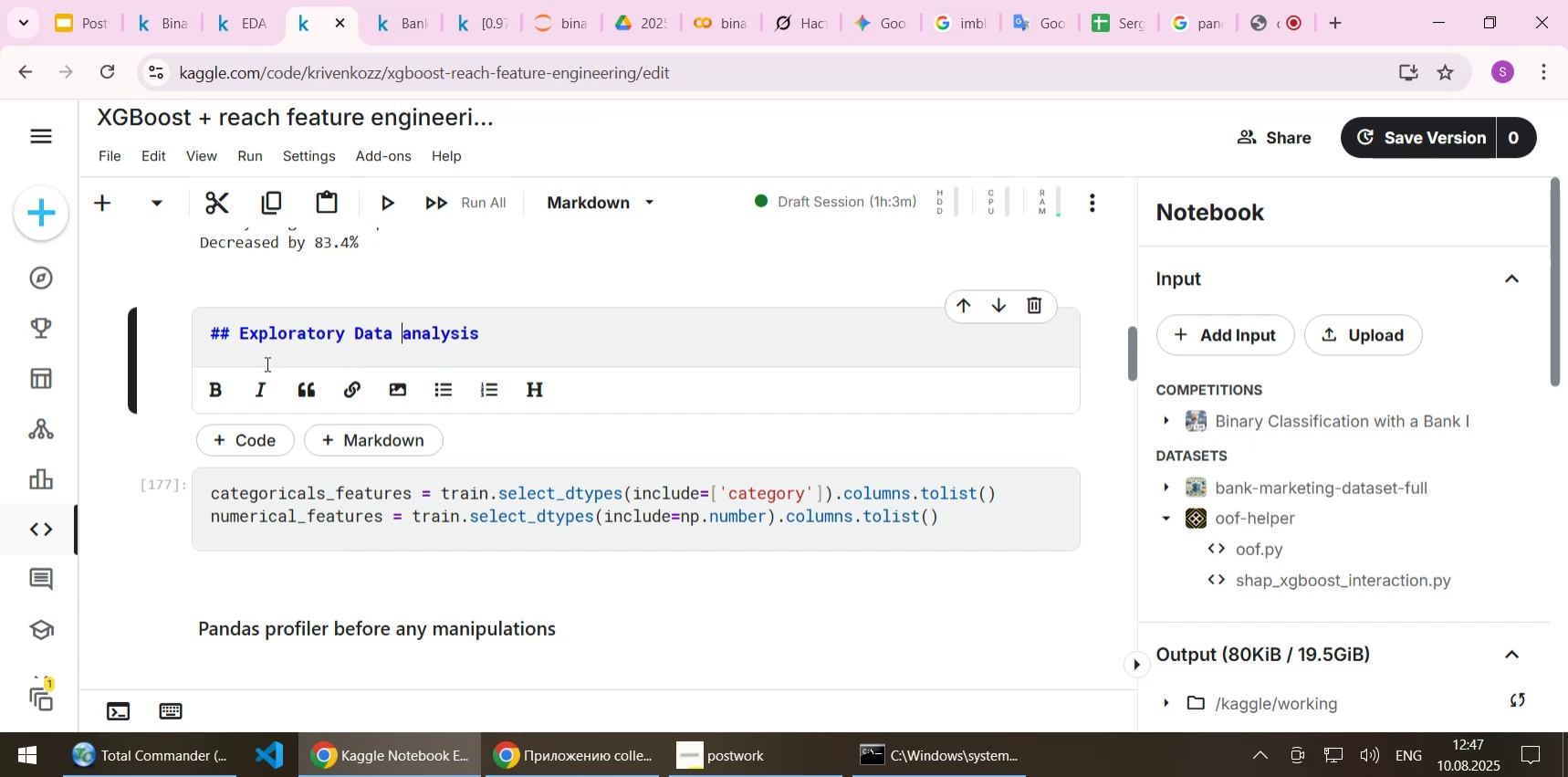 
key(Delete)
 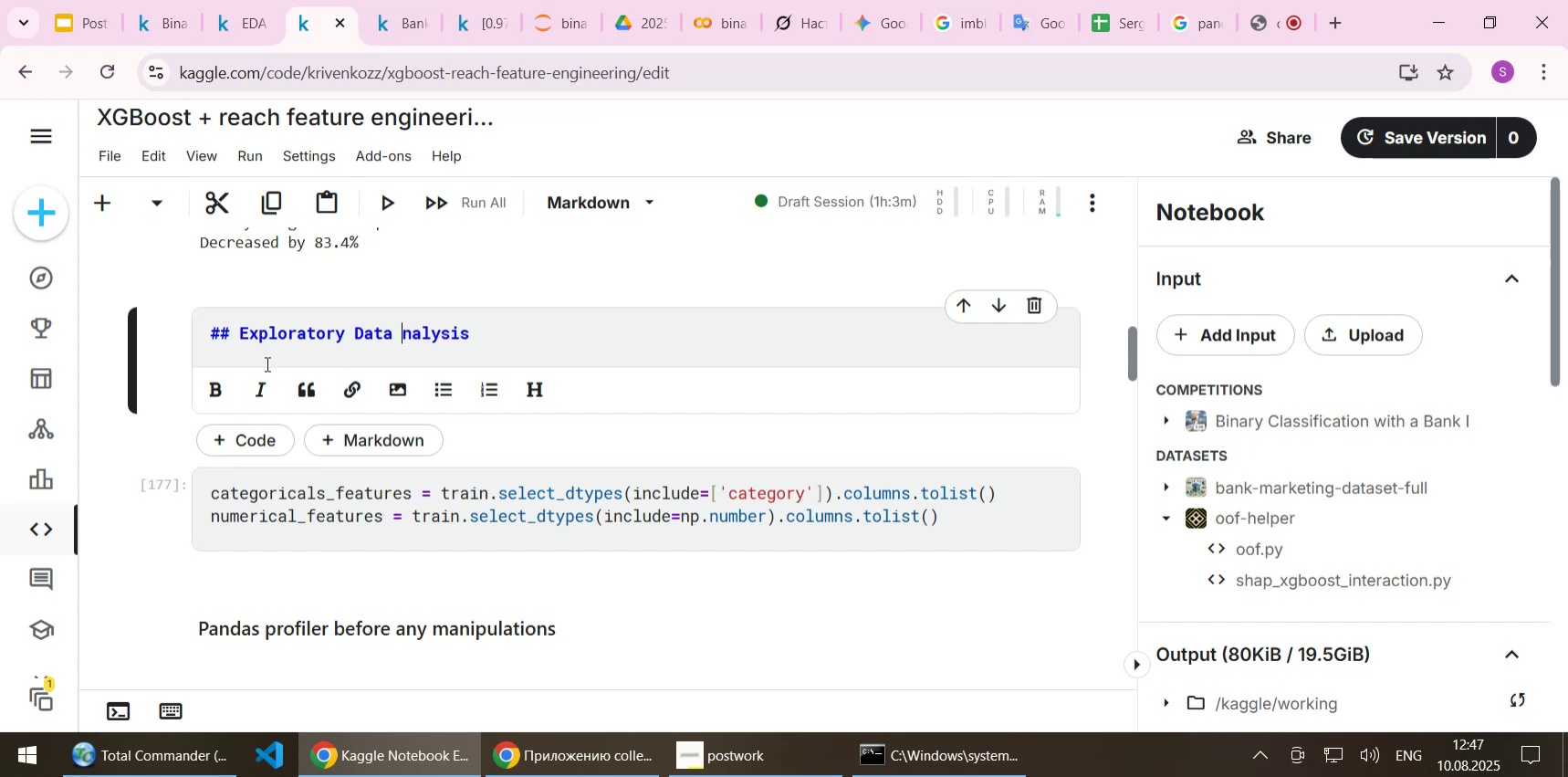 
key(Shift+A)
 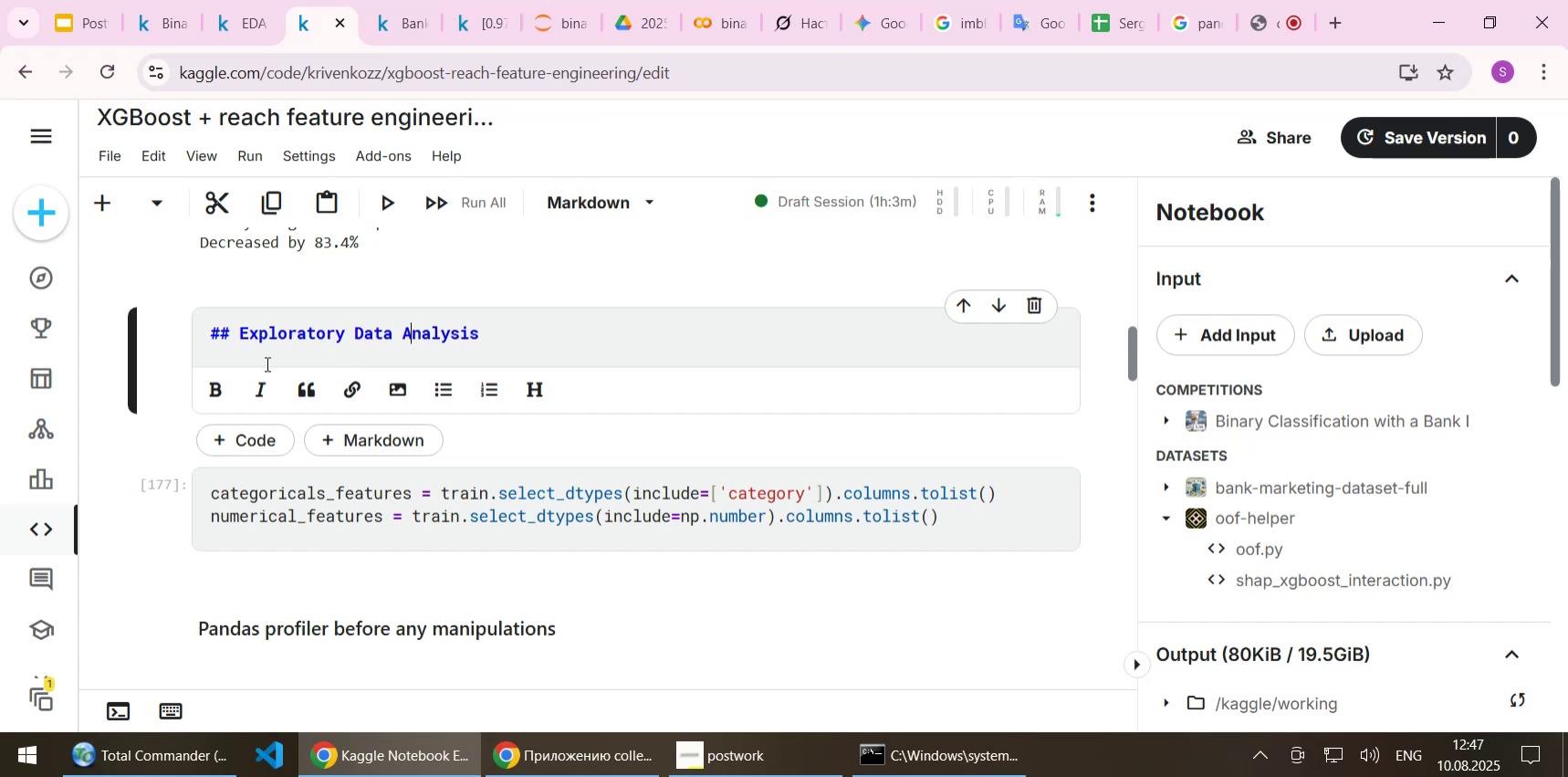 
key(Home)
 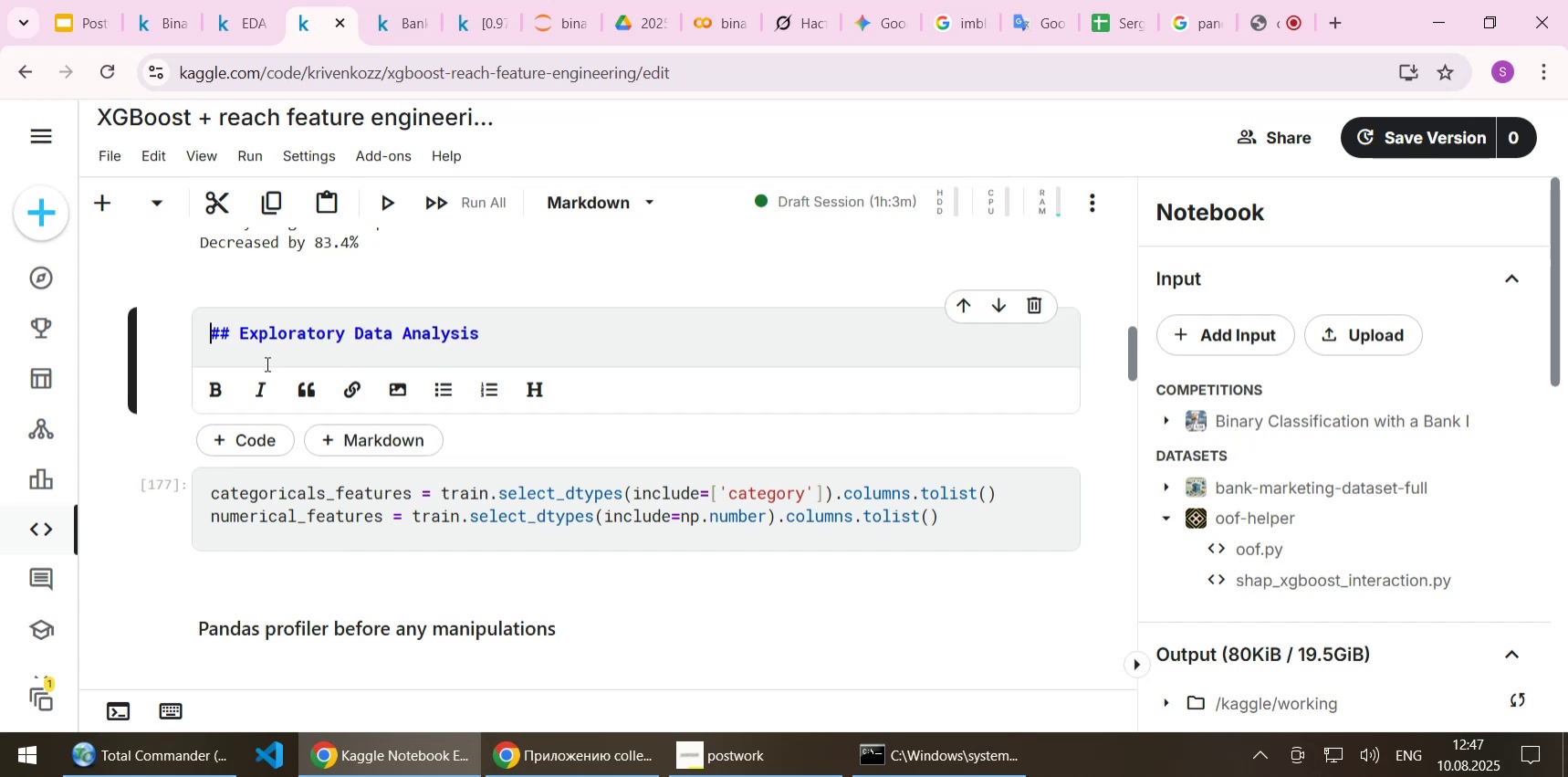 
key(ArrowRight)
 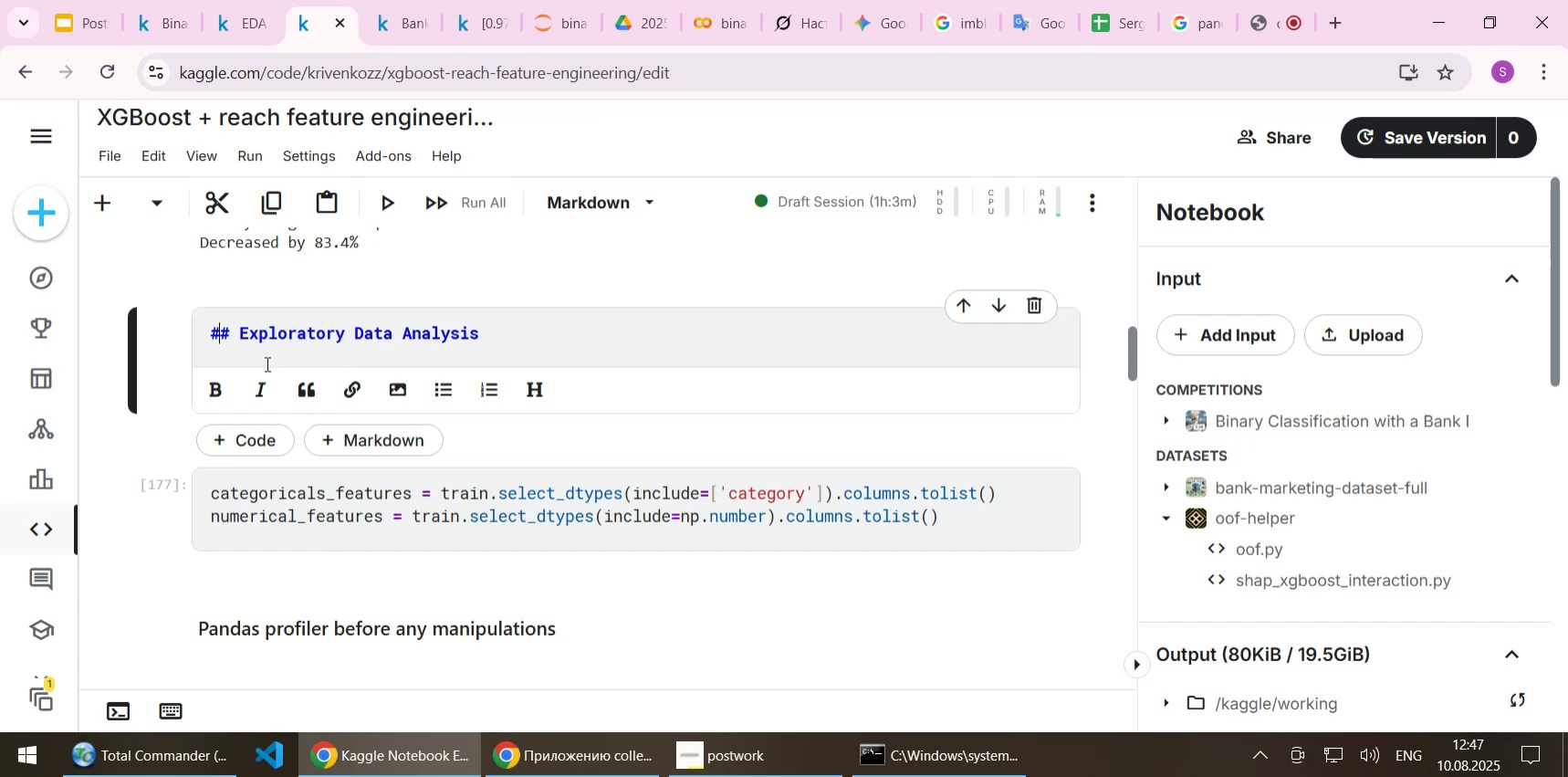 
key(ArrowRight)
 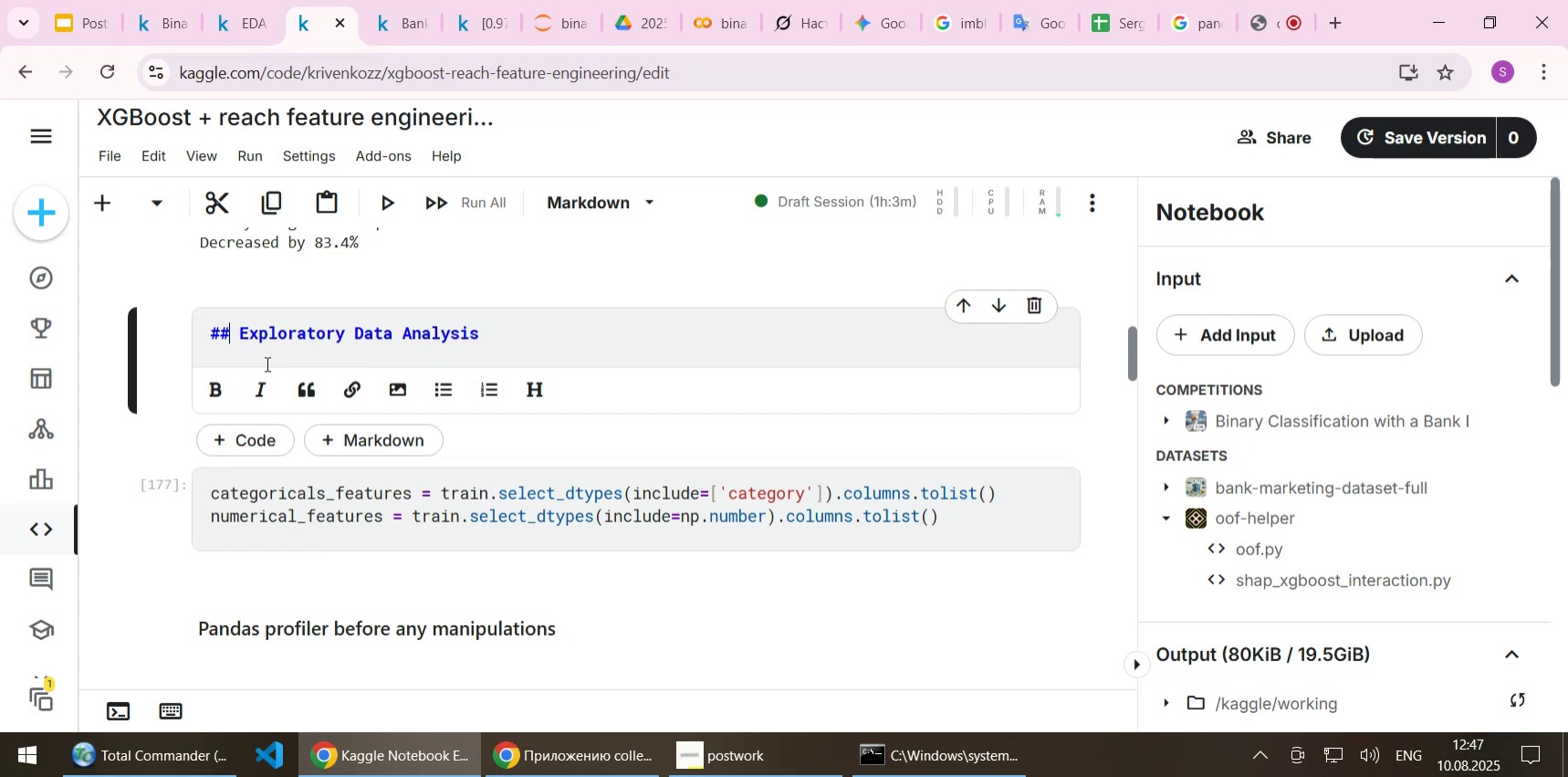 
key(Shift+End)
 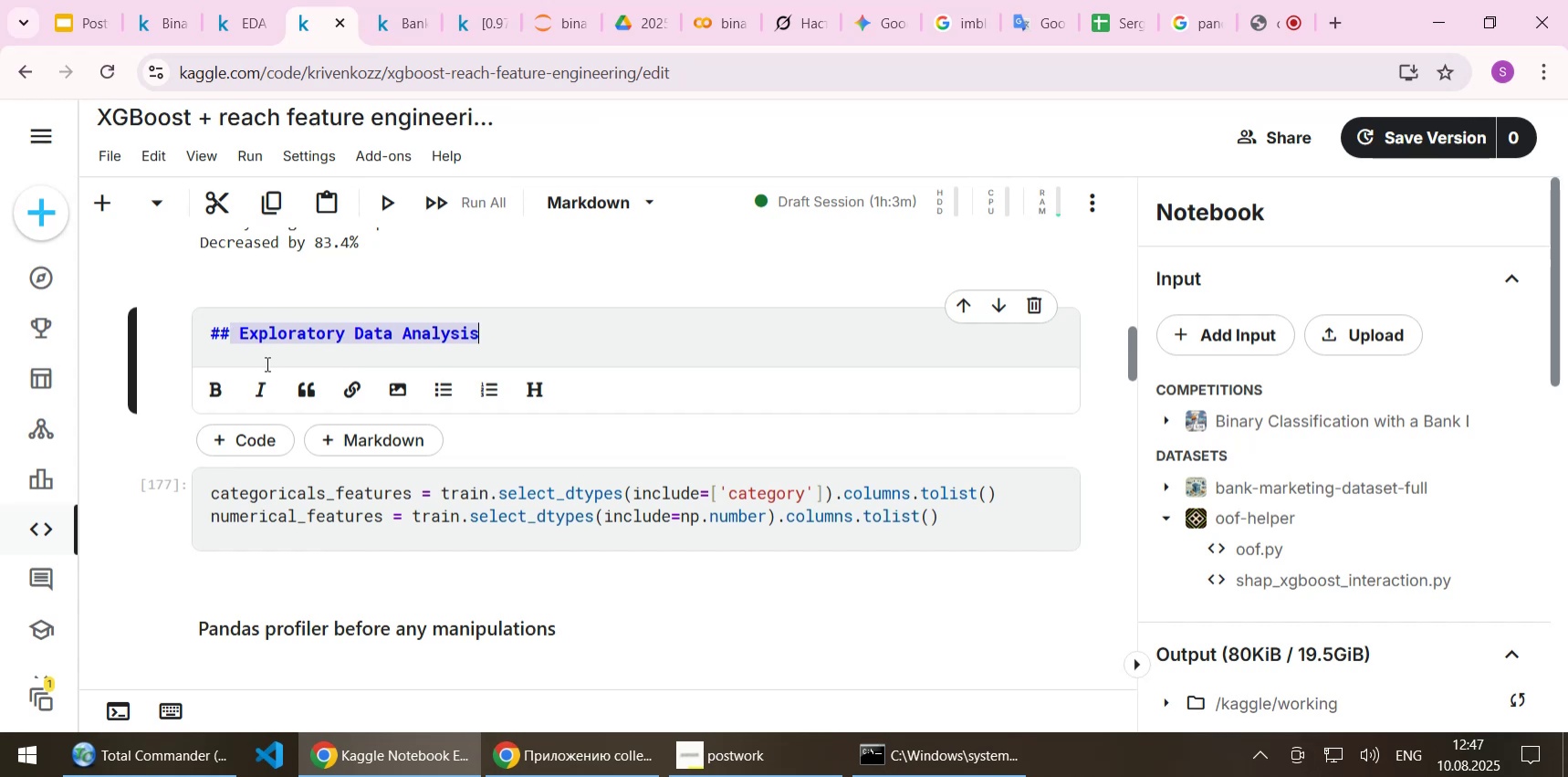 
key(Control+C)
 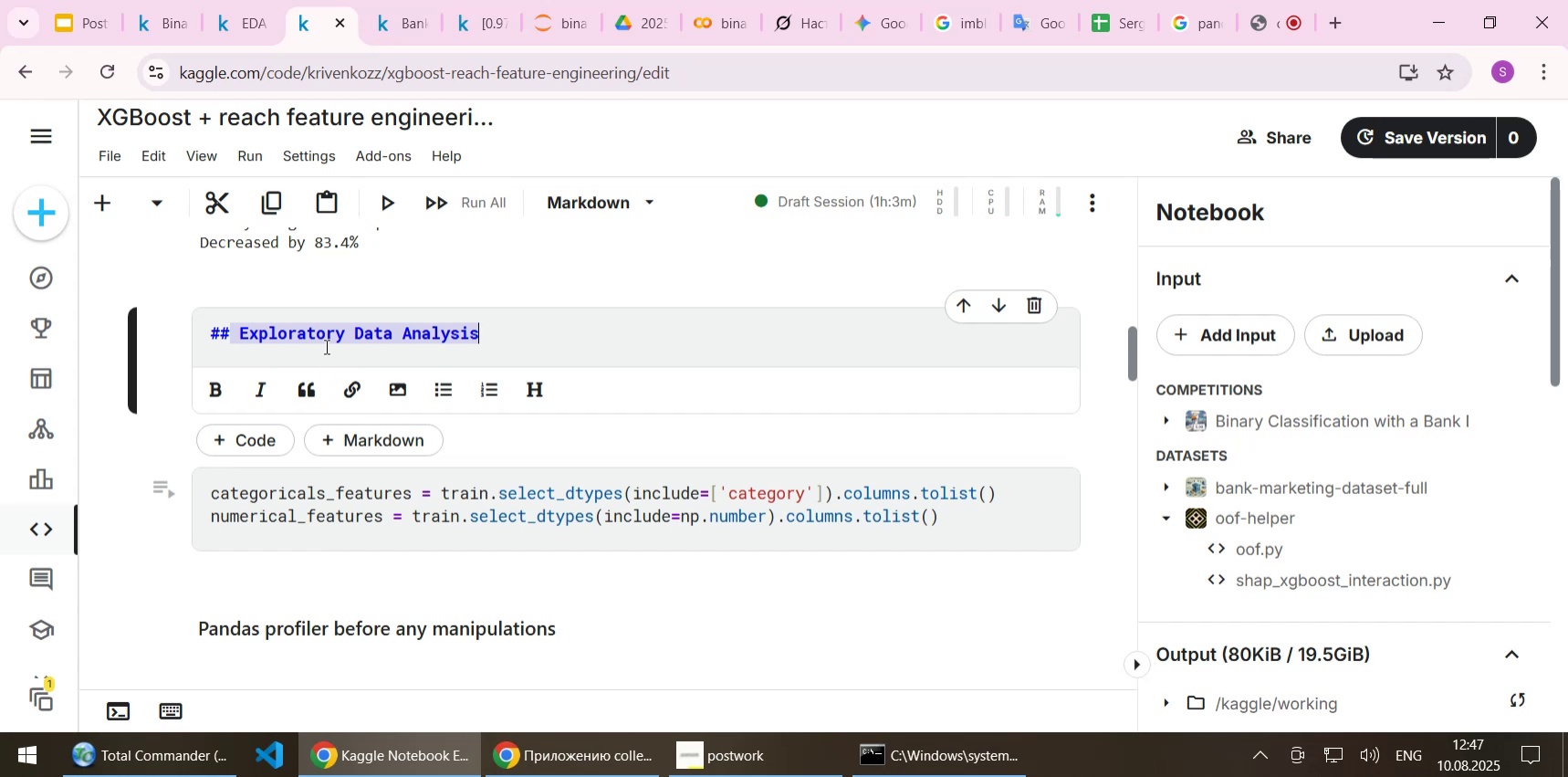 
key(Shift+Enter)
 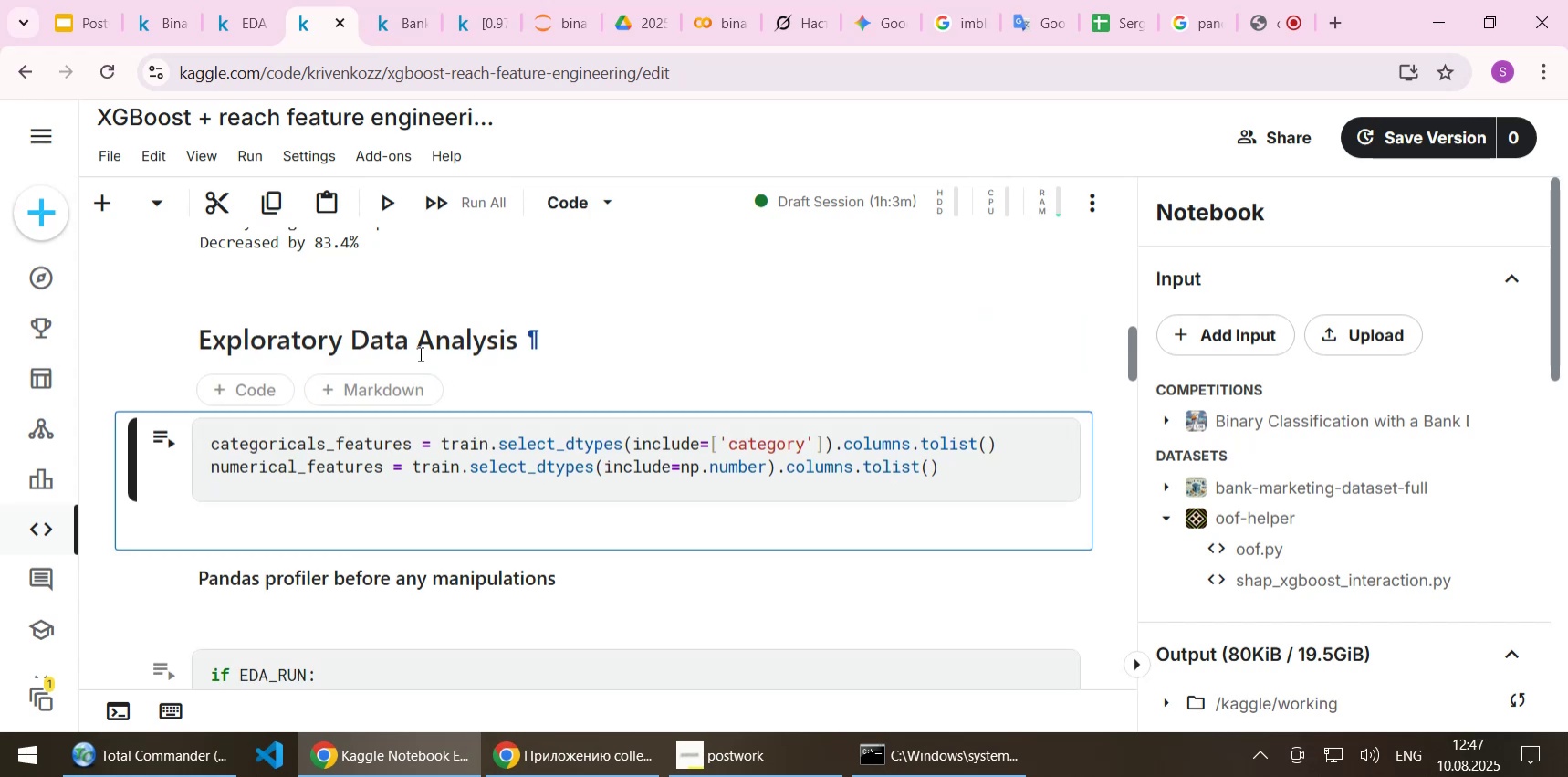 
scroll: coordinate [481, 331], scroll_direction: up, amount: 99.0
 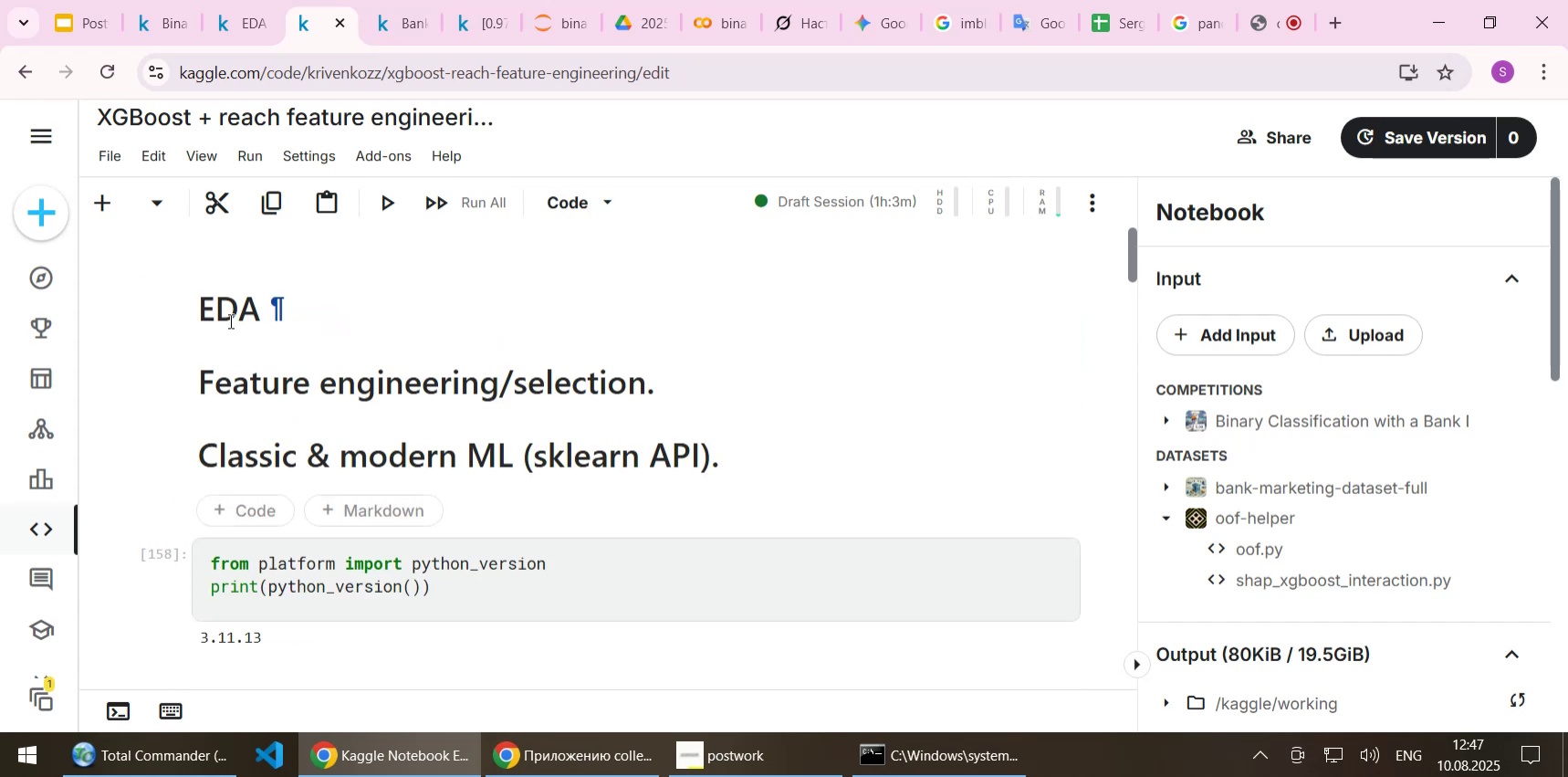 
scroll: coordinate [231, 307], scroll_direction: down, amount: 3.0
 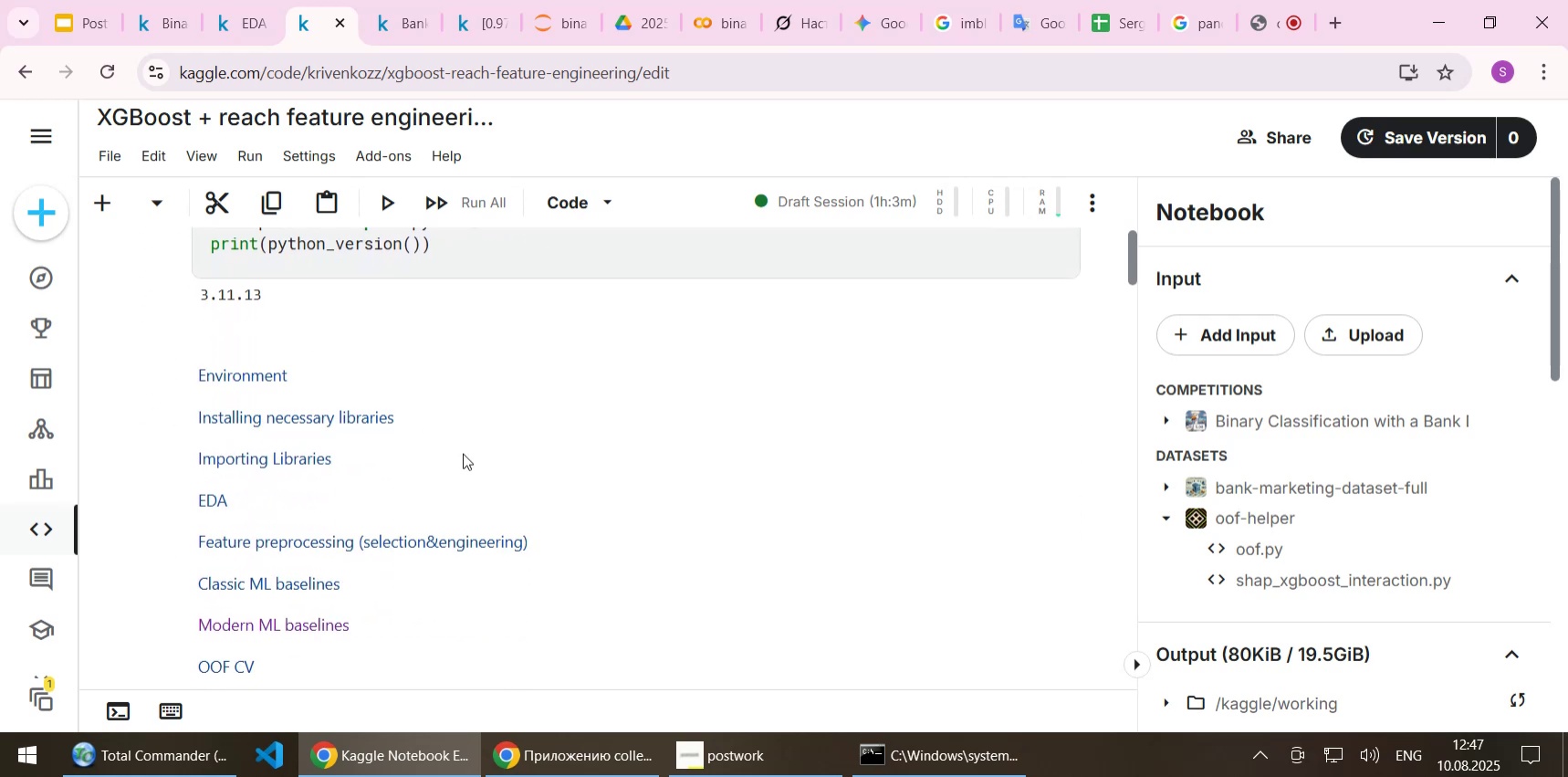 
double_click([463, 454])
 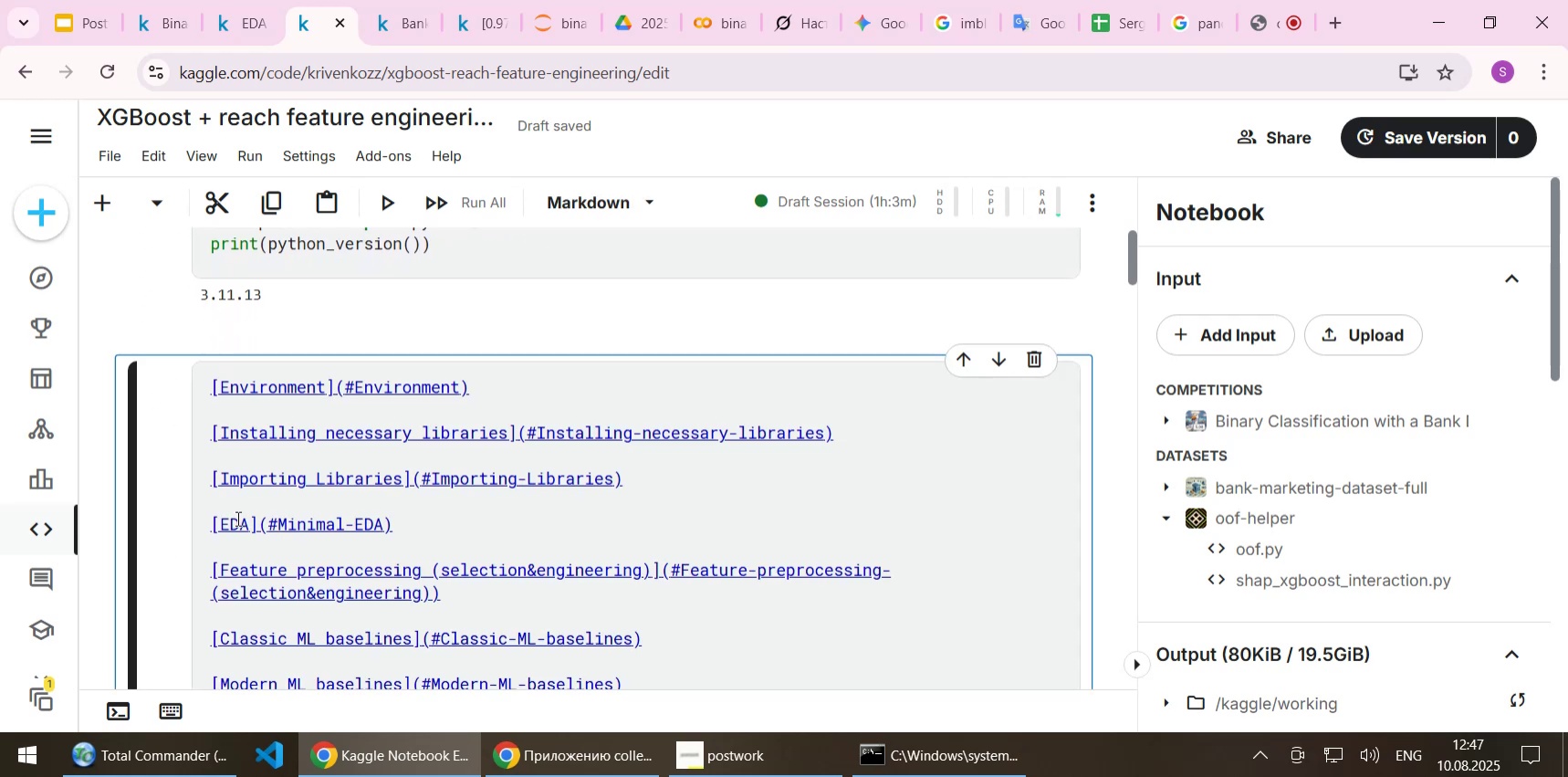 
double_click([228, 521])
 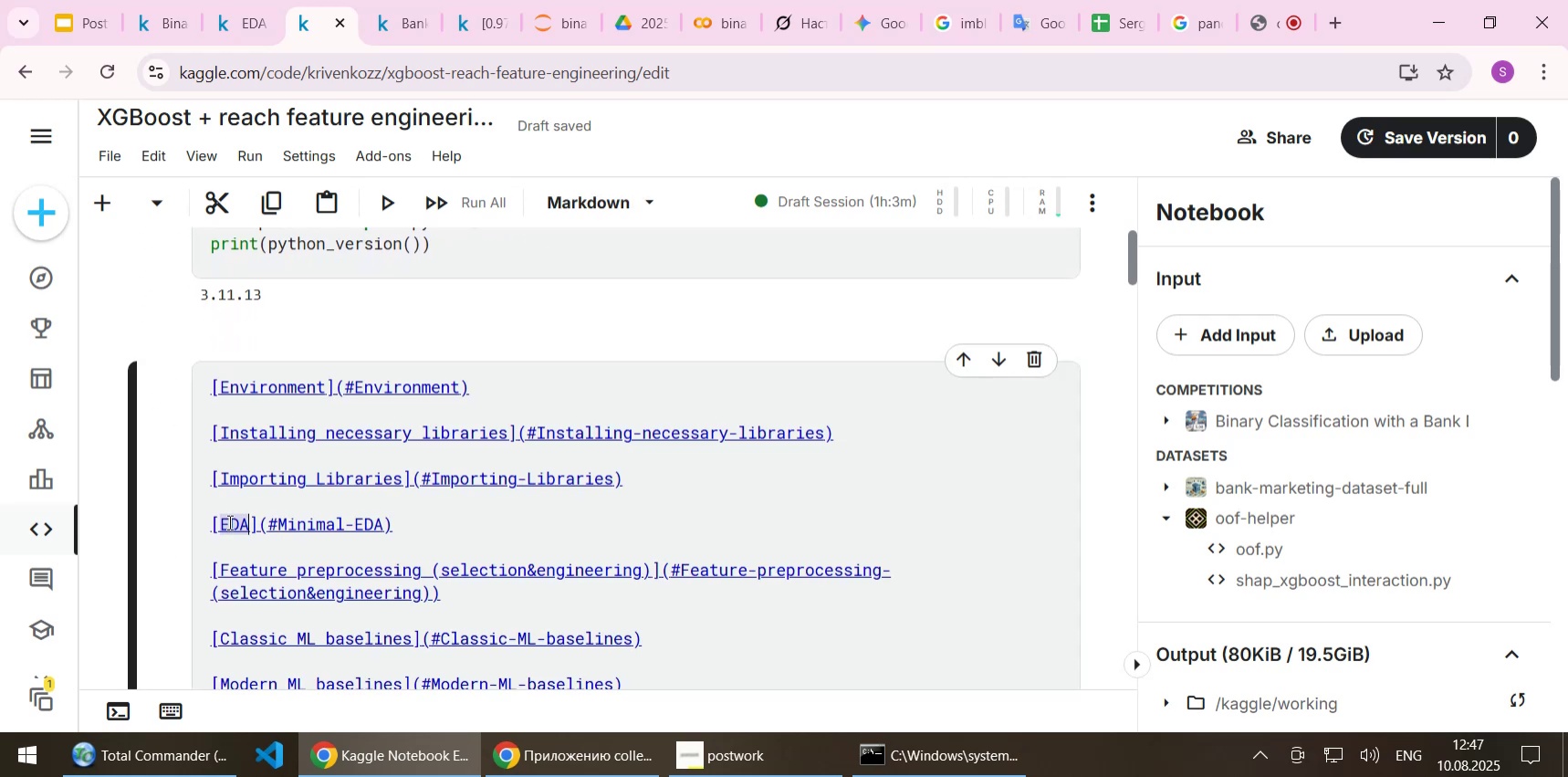 
key(Control+V)
 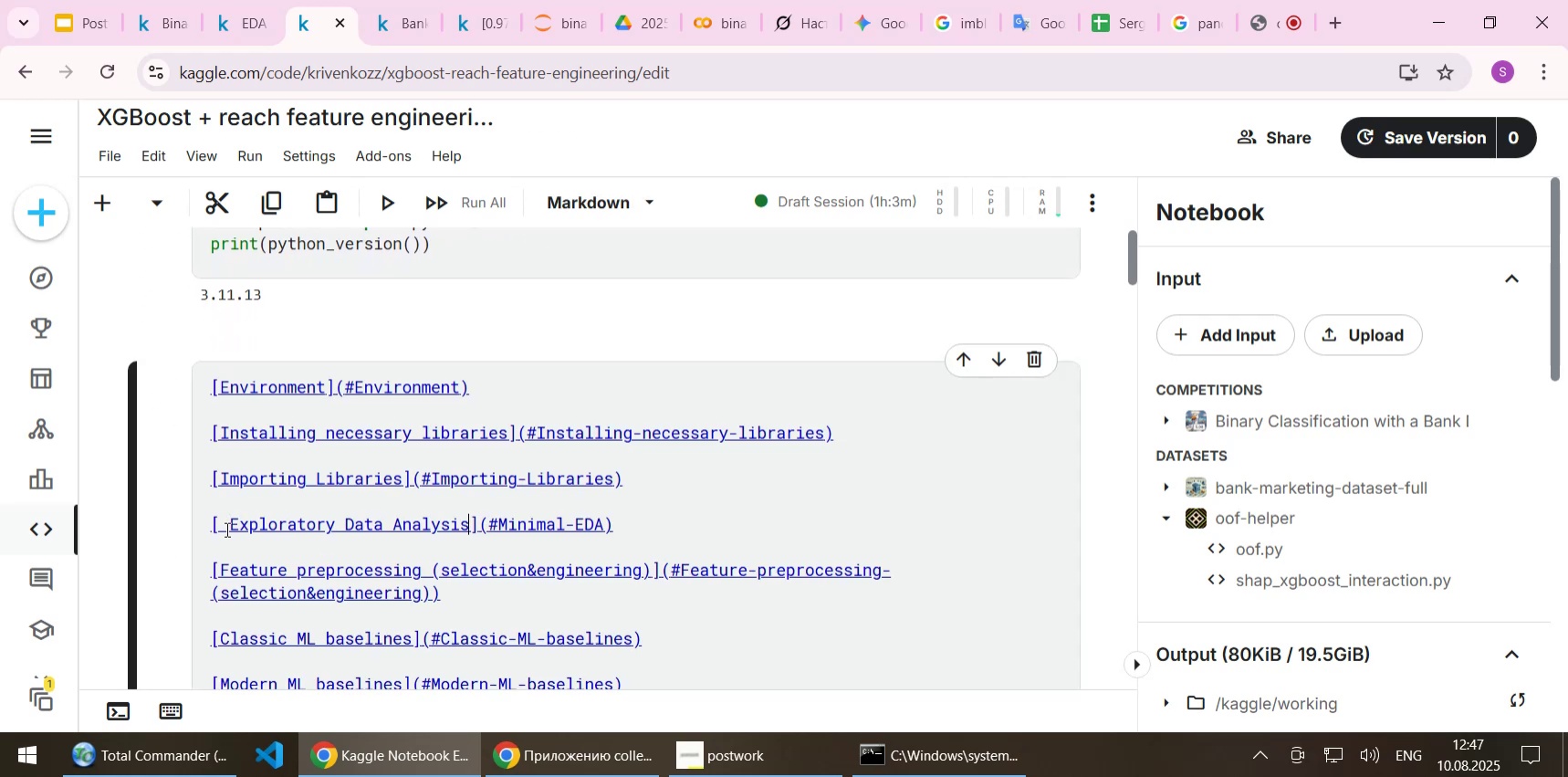 
left_click([222, 525])
 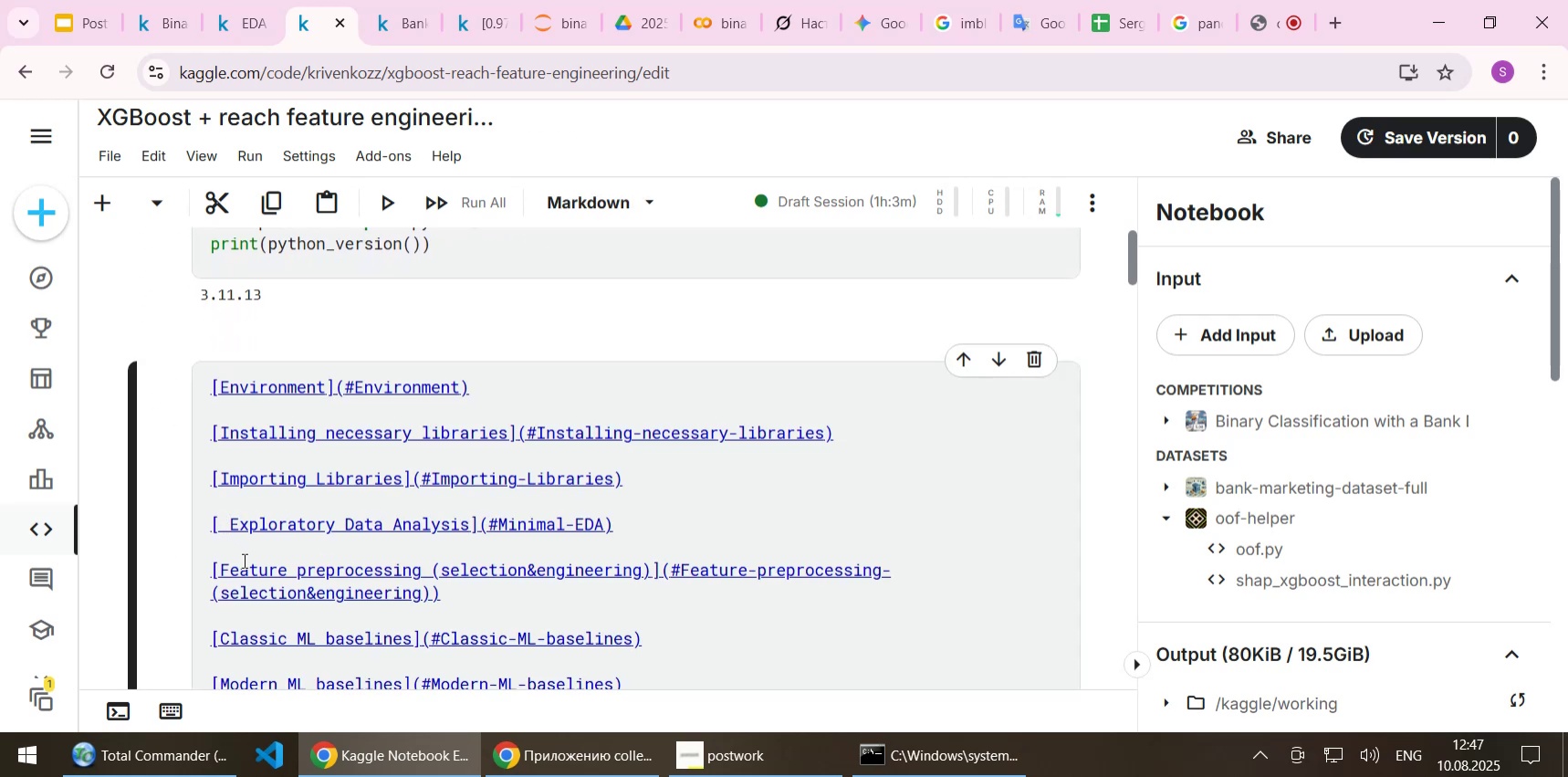 
key(Delete)
 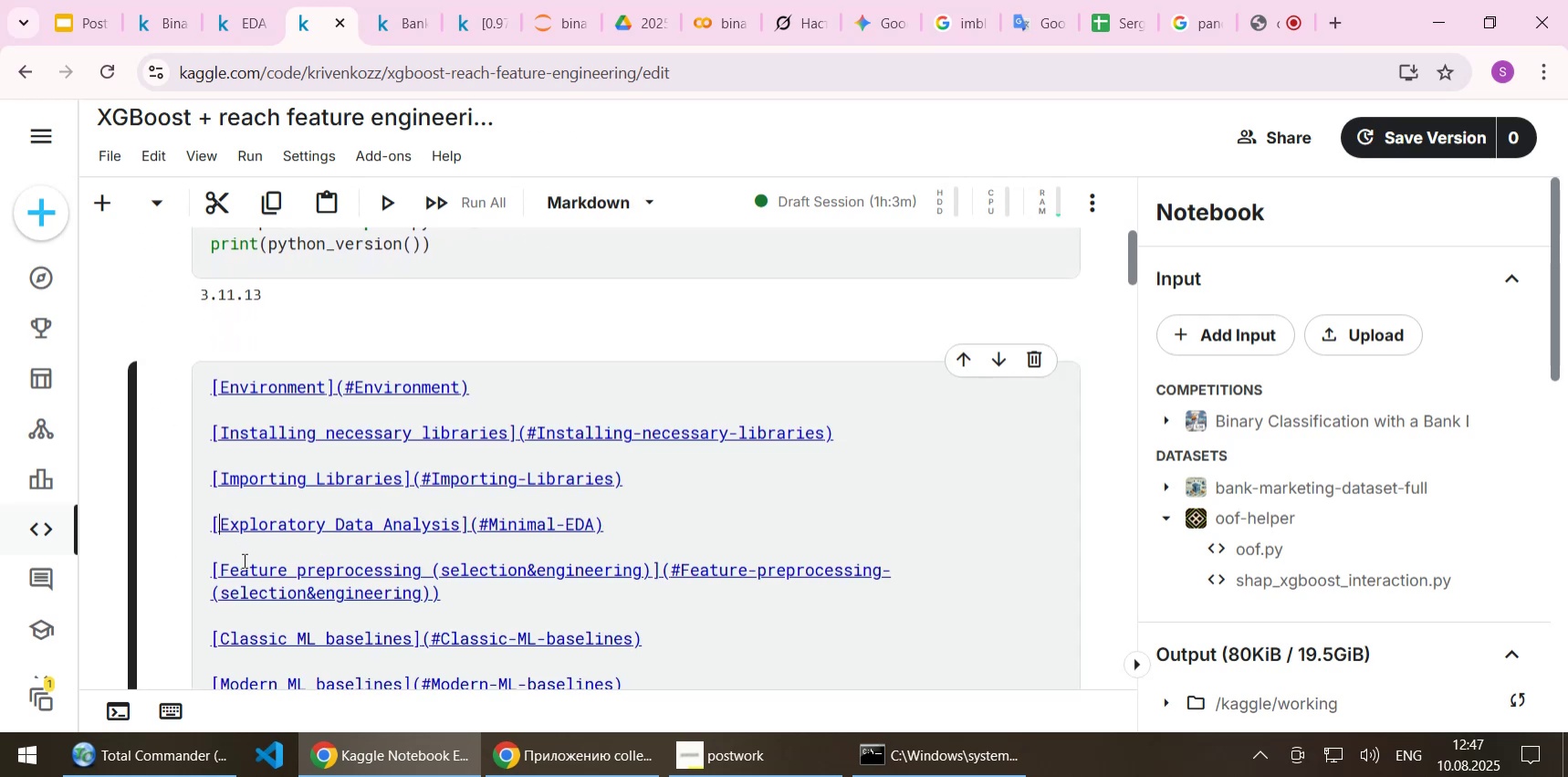 
key(End)
 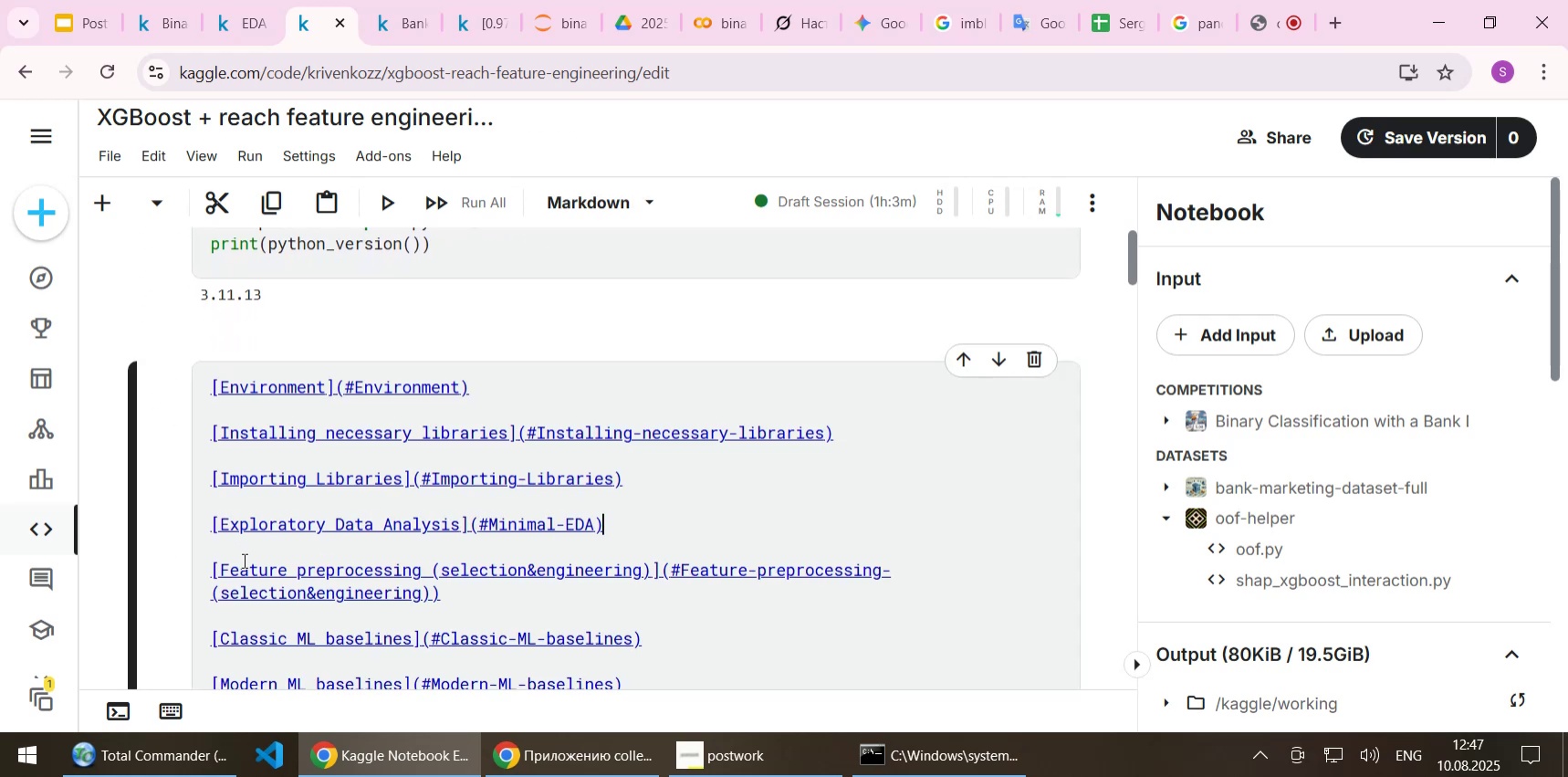 
key(ArrowLeft)
 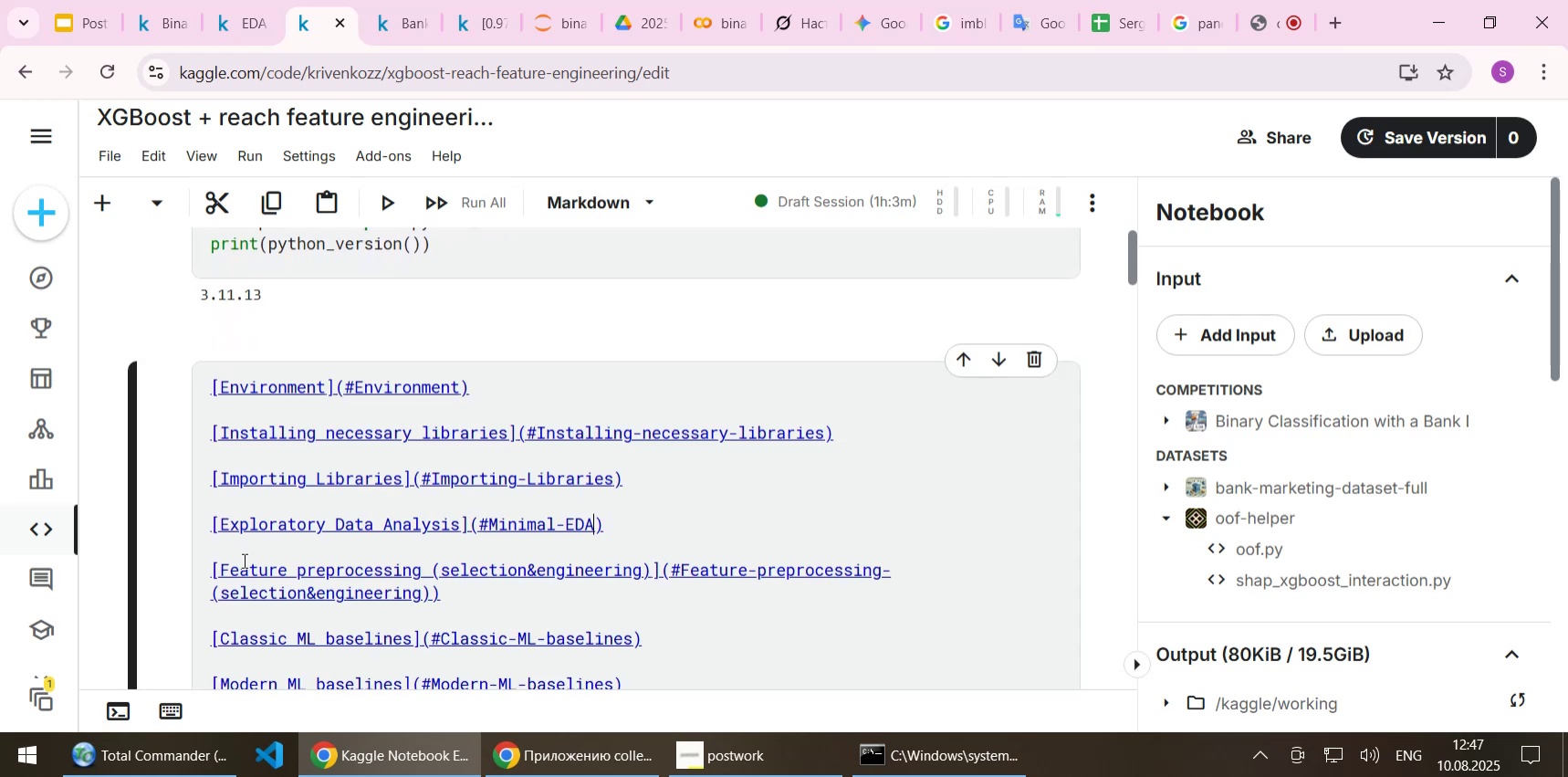 
hold_key(key=ArrowLeft, duration=0.78)
 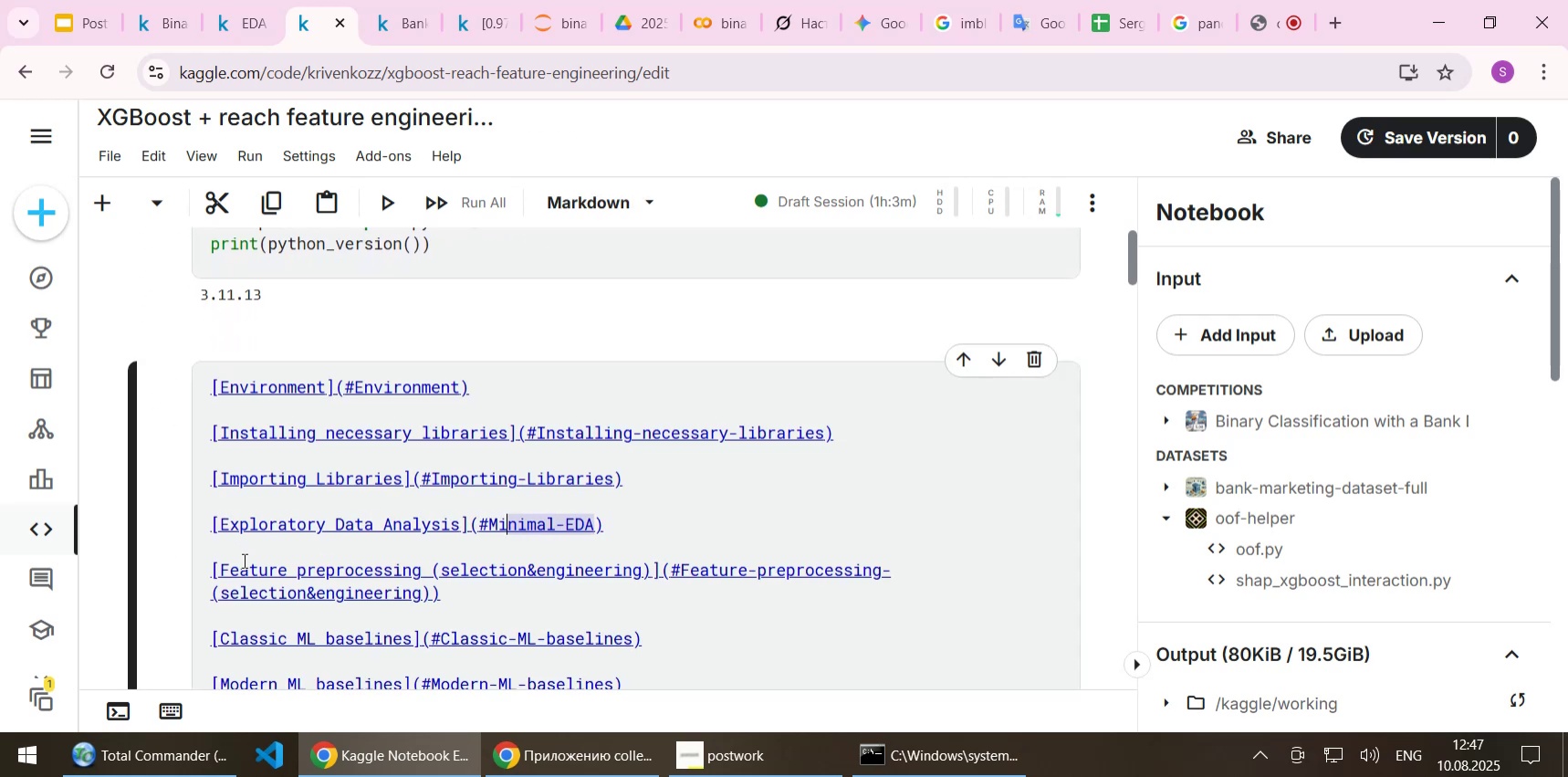 
key(Shift+ArrowLeft)
 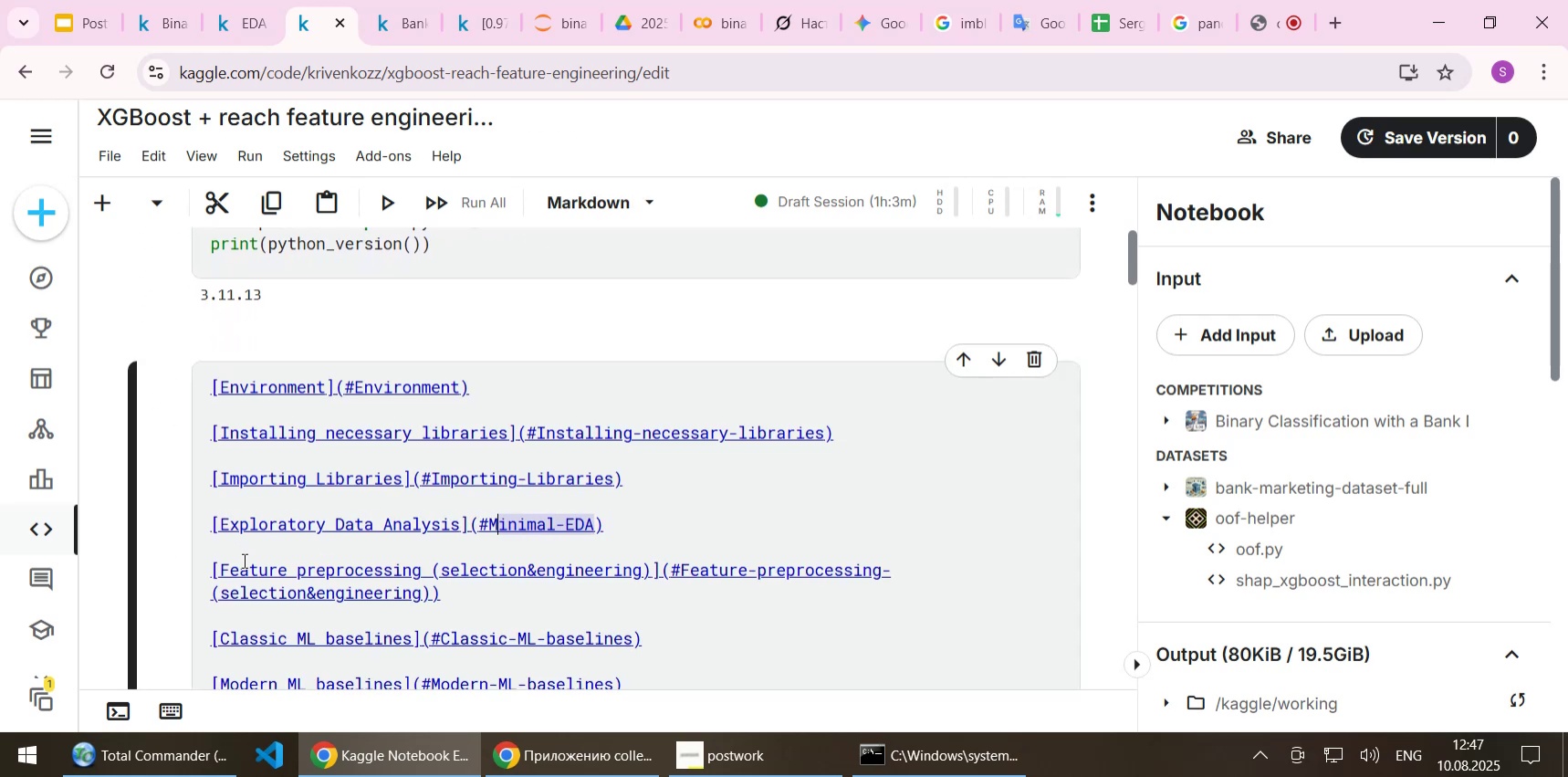 
key(Shift+ArrowLeft)
 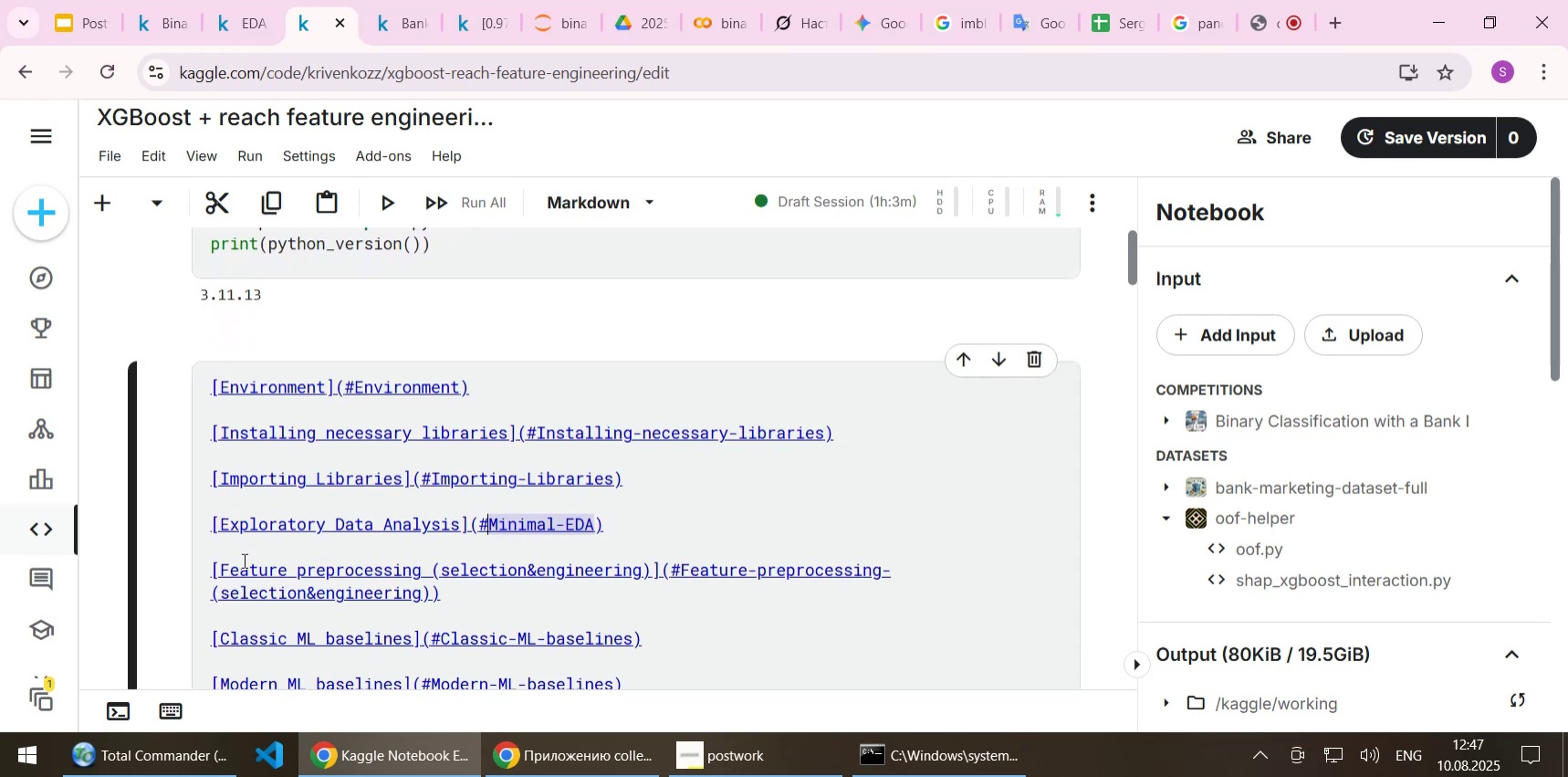 
key(Control+ControlLeft)
 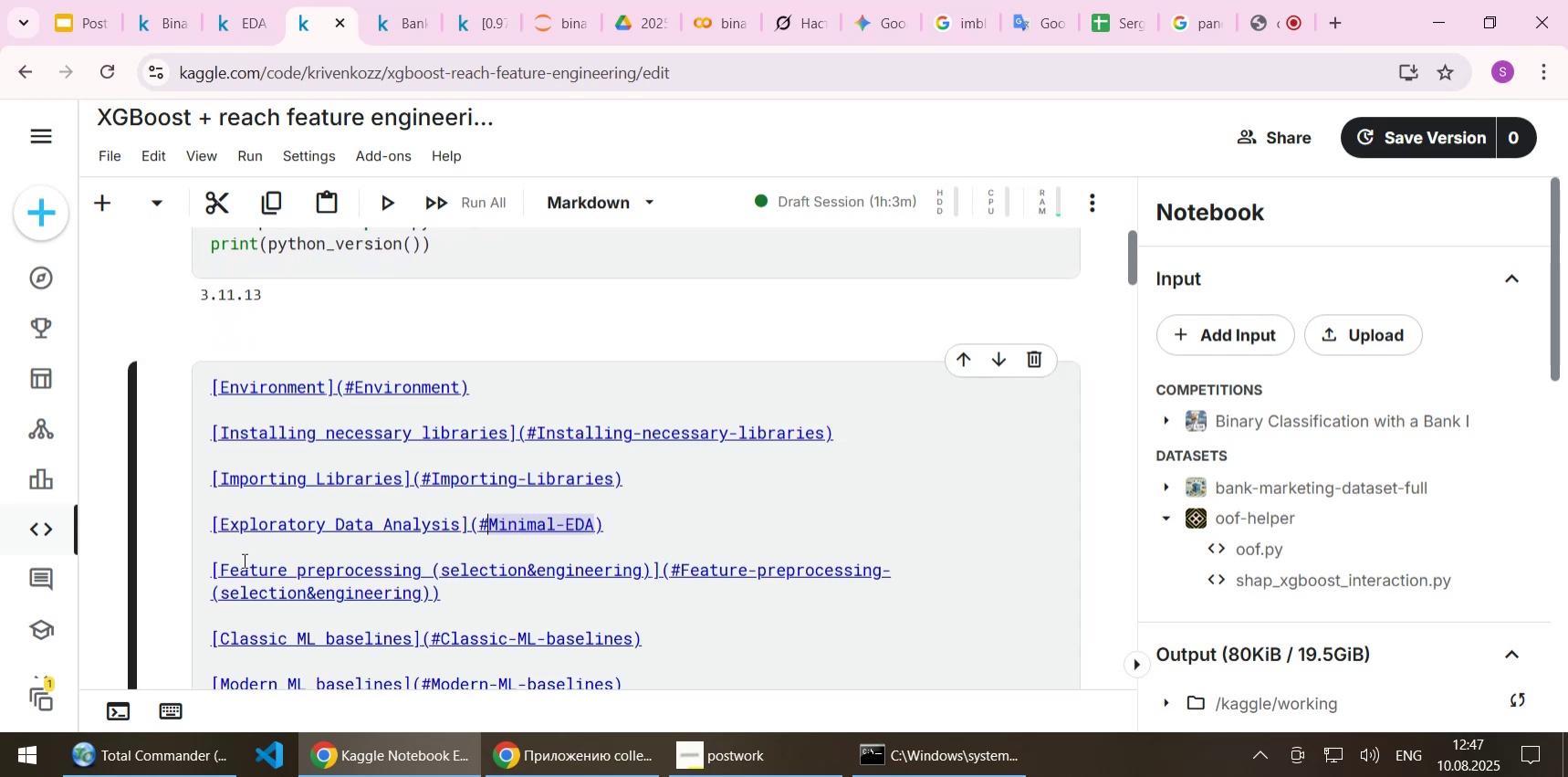 
key(Control+V)
 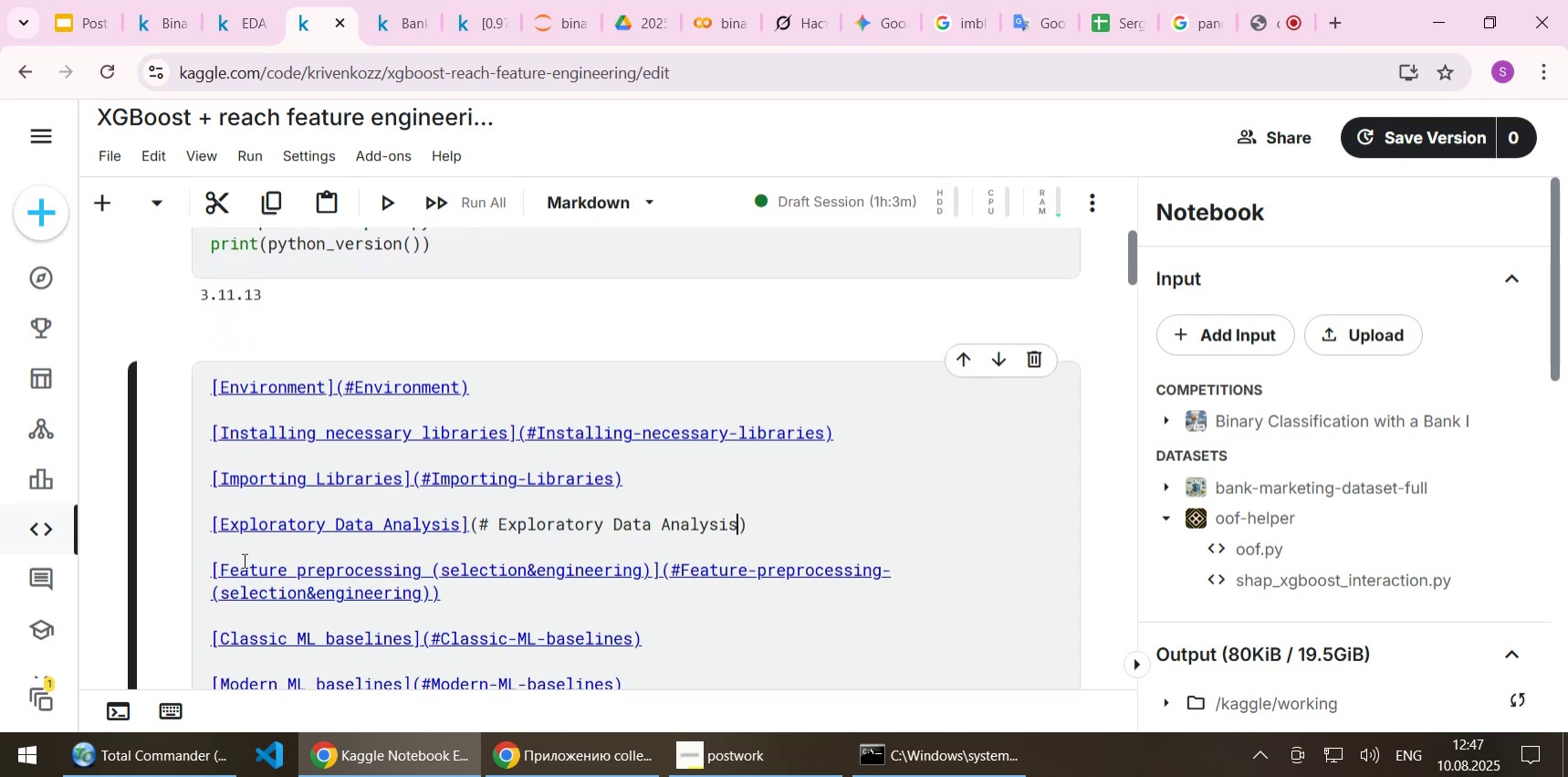 
hold_key(key=ArrowLeft, duration=1.24)
 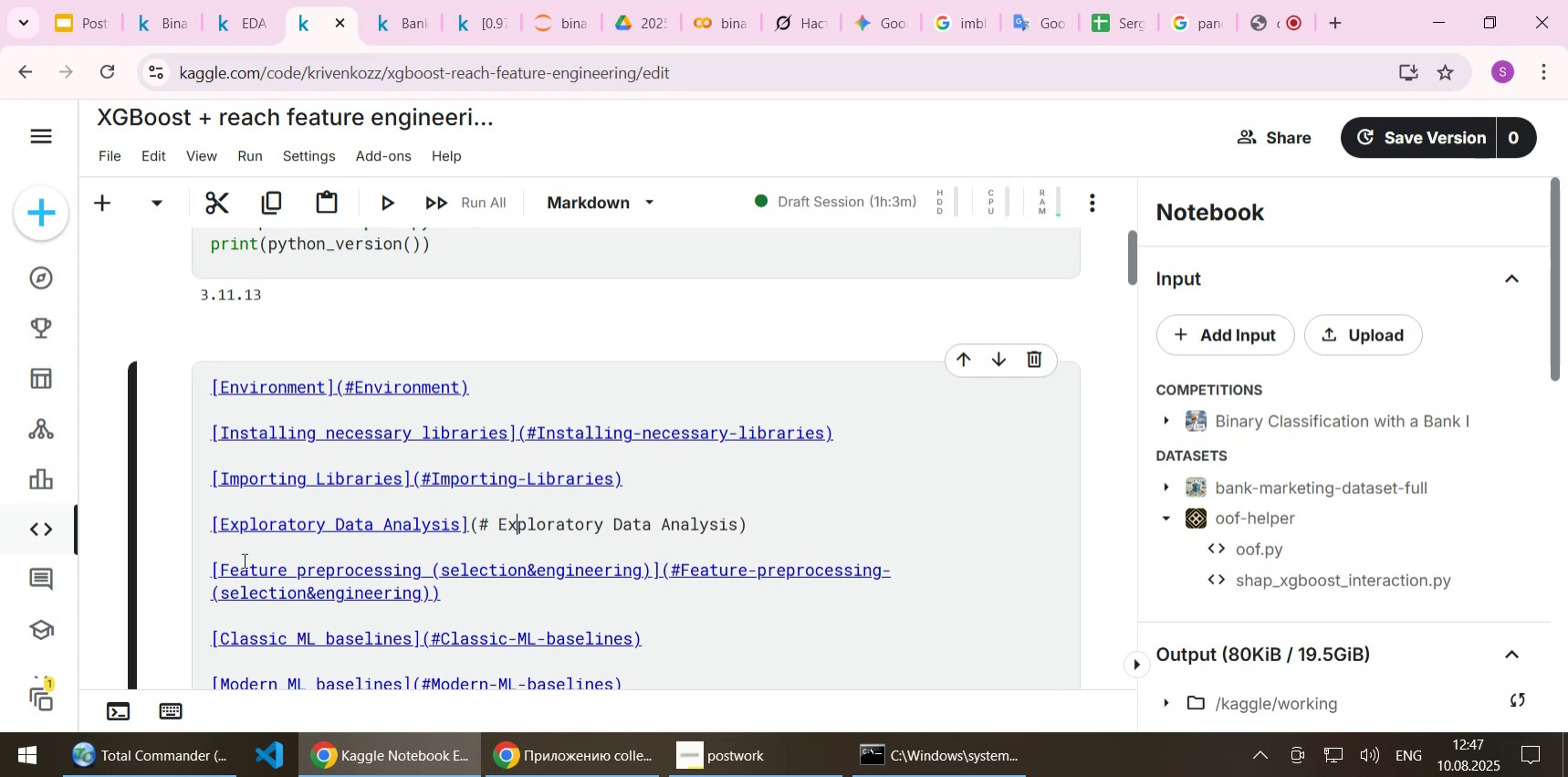 
key(ArrowLeft)
 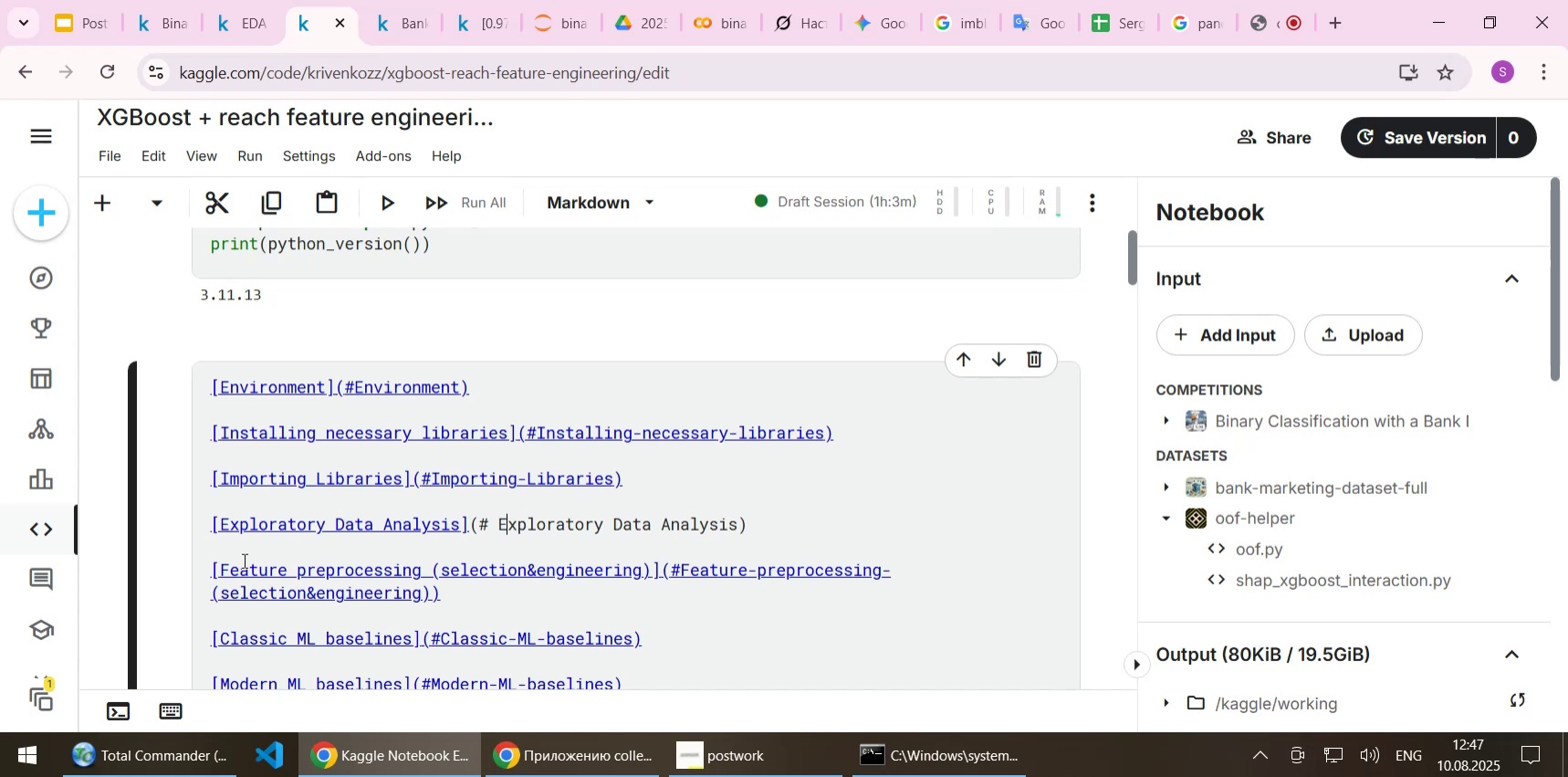 
key(ArrowLeft)
 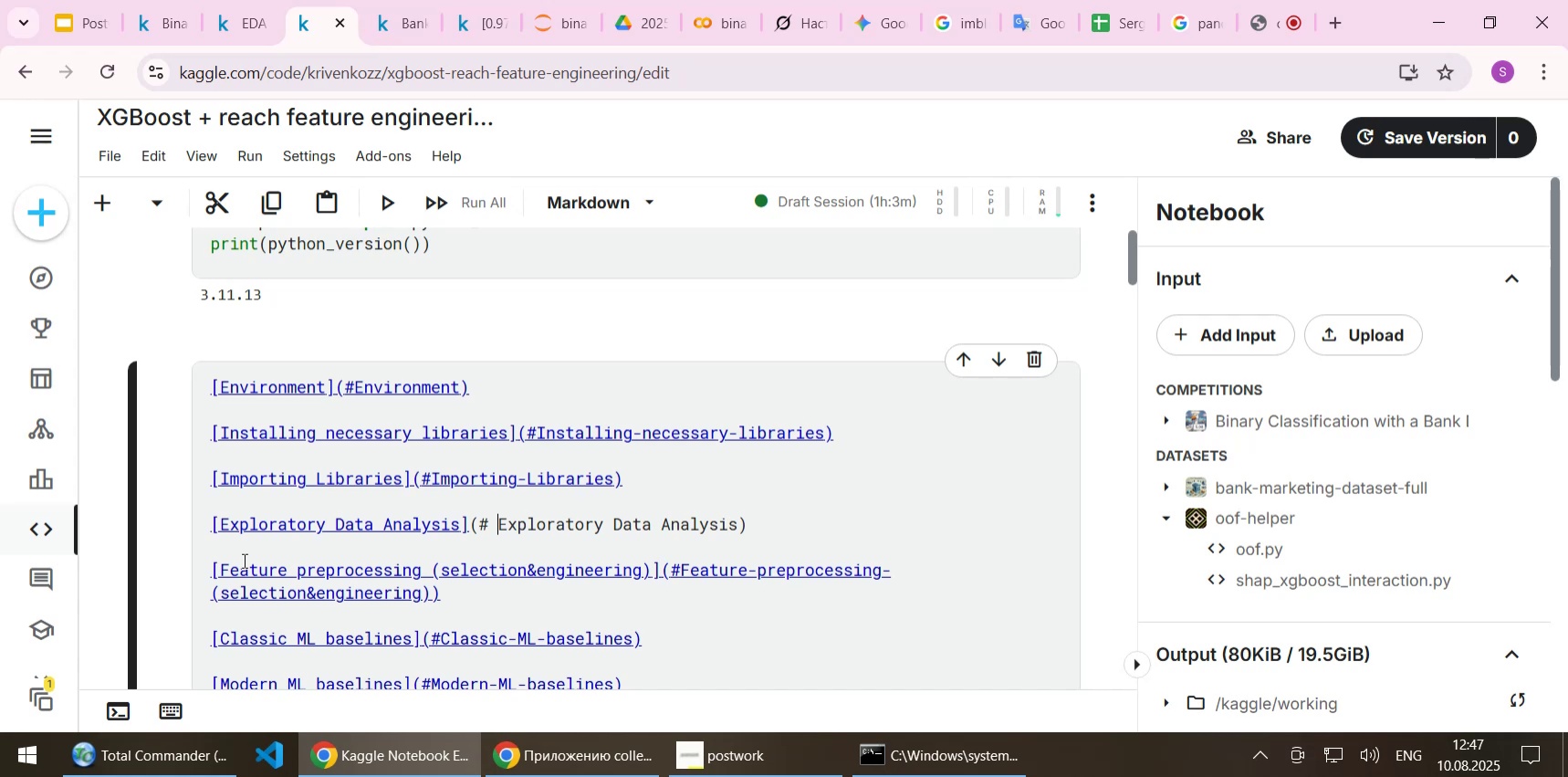 
key(ArrowLeft)
 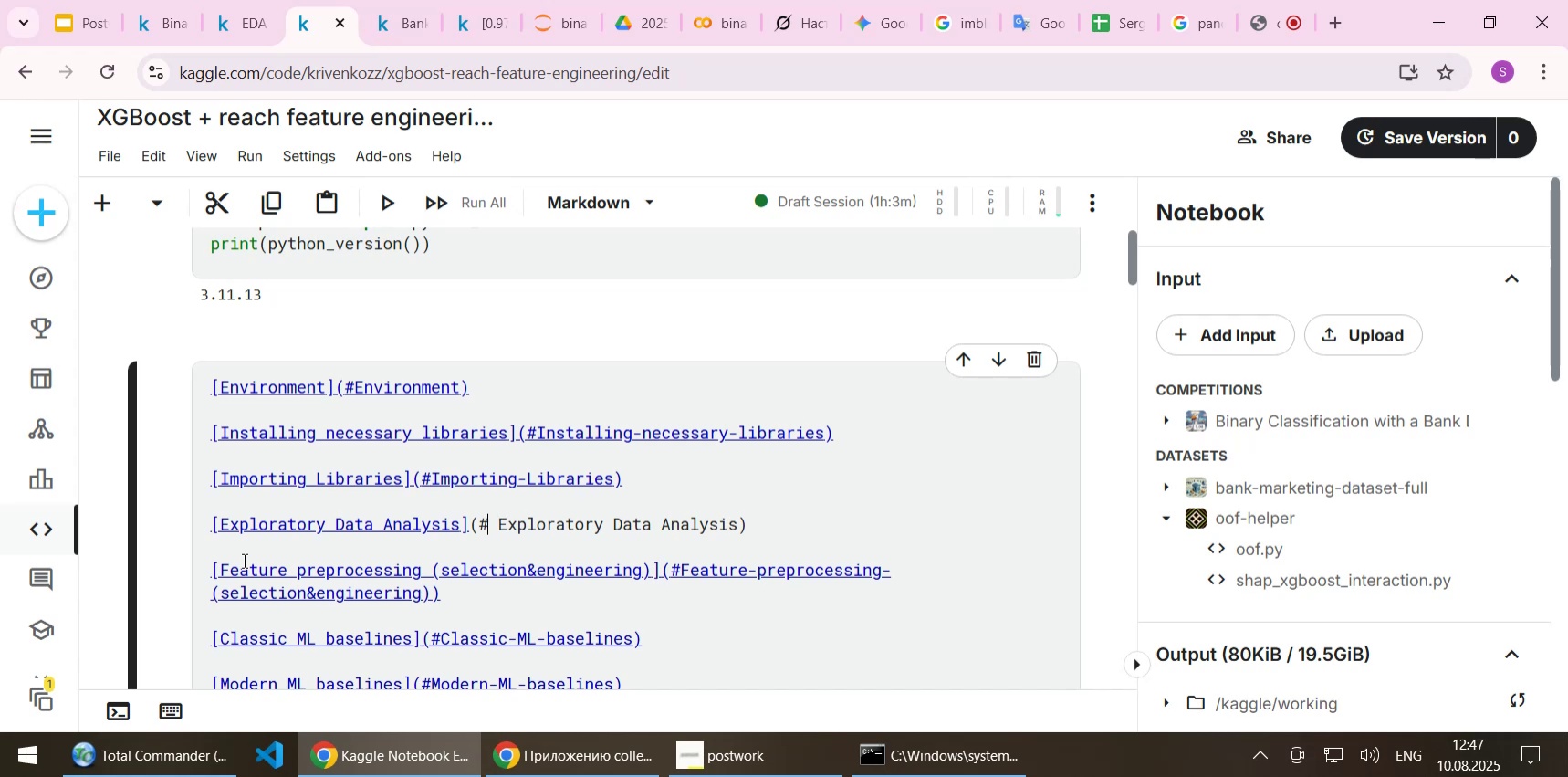 
key(Delete)
 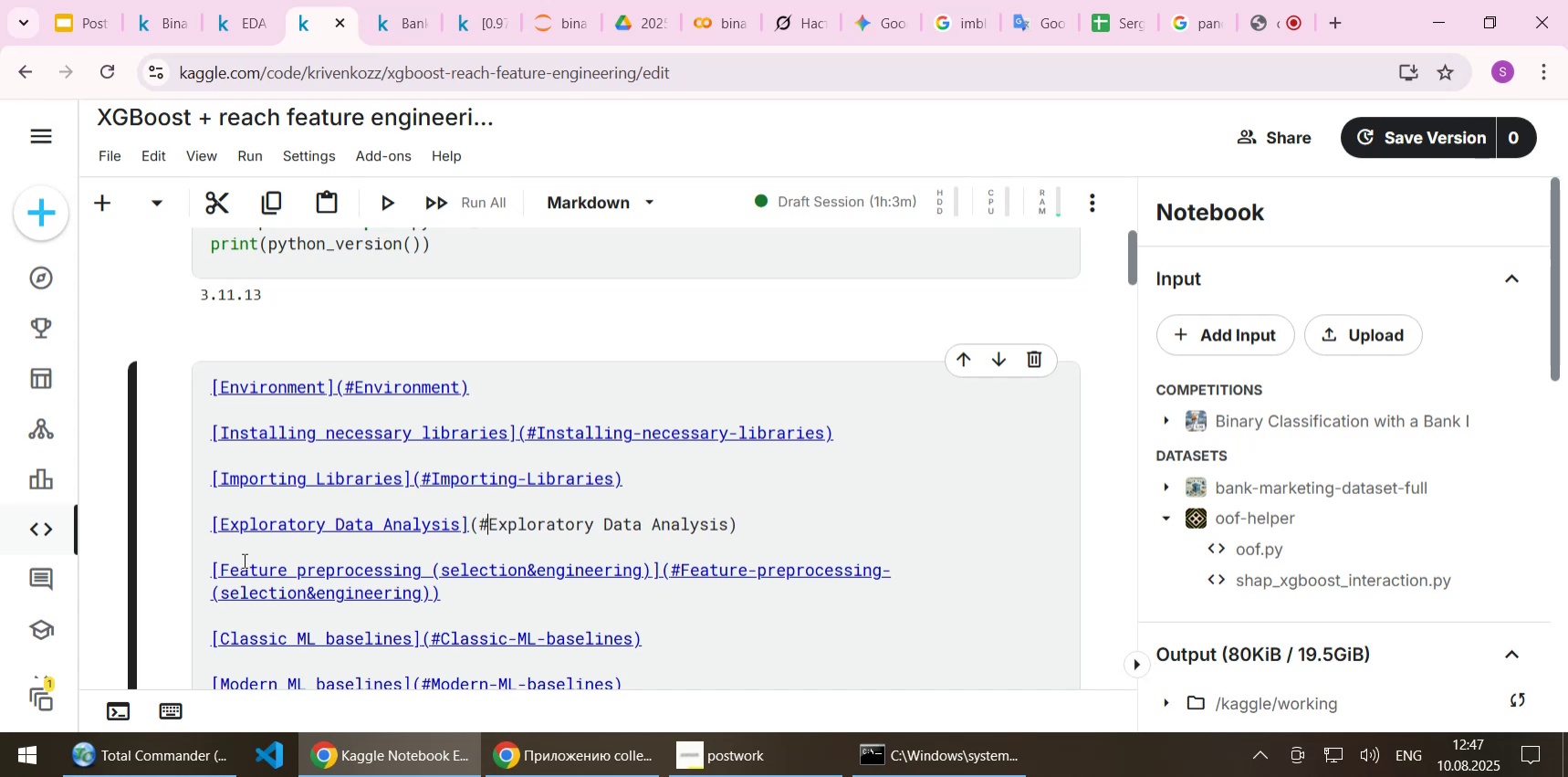 
hold_key(key=ArrowRight, duration=0.78)
 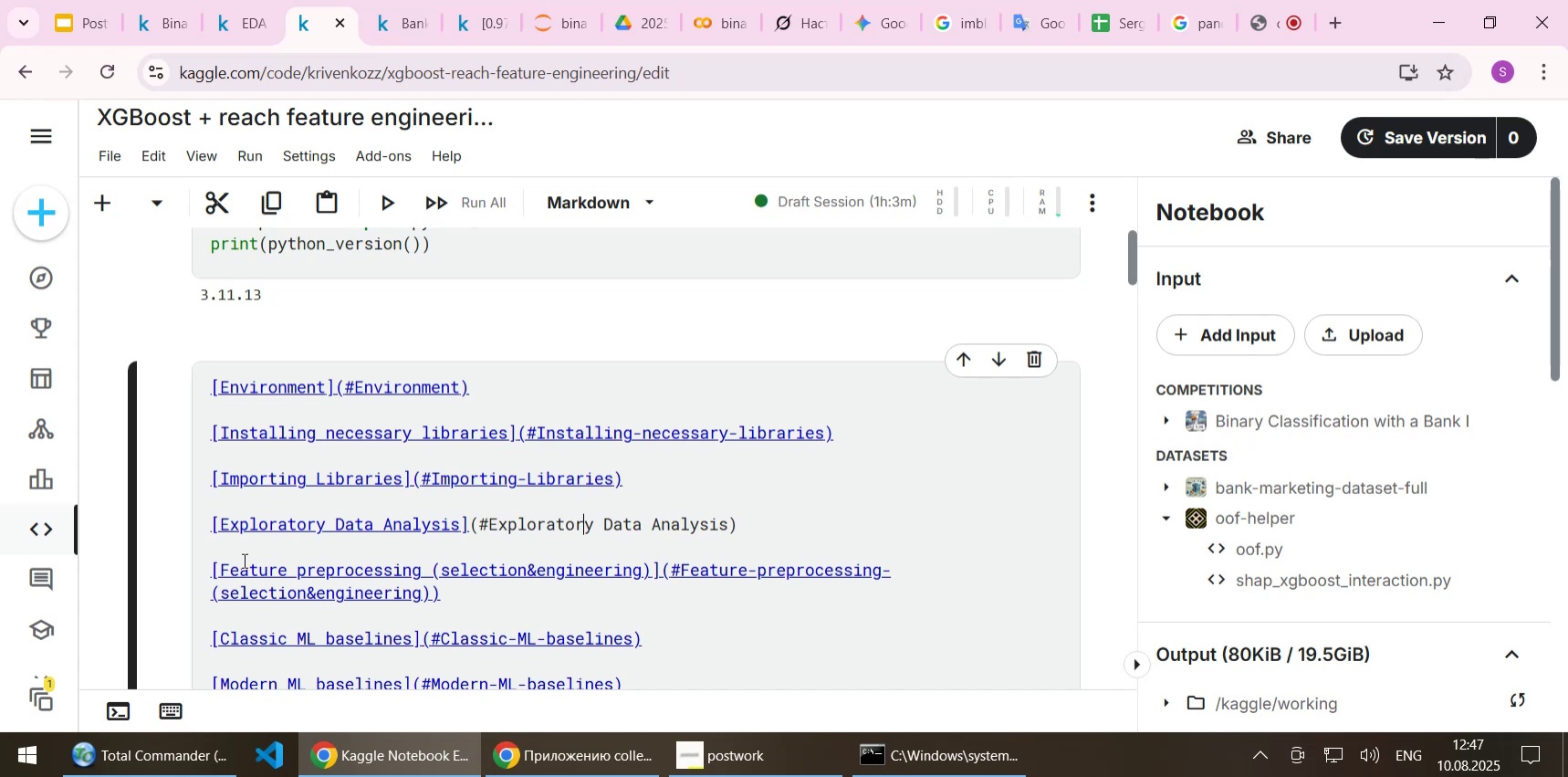 
key(ArrowRight)
 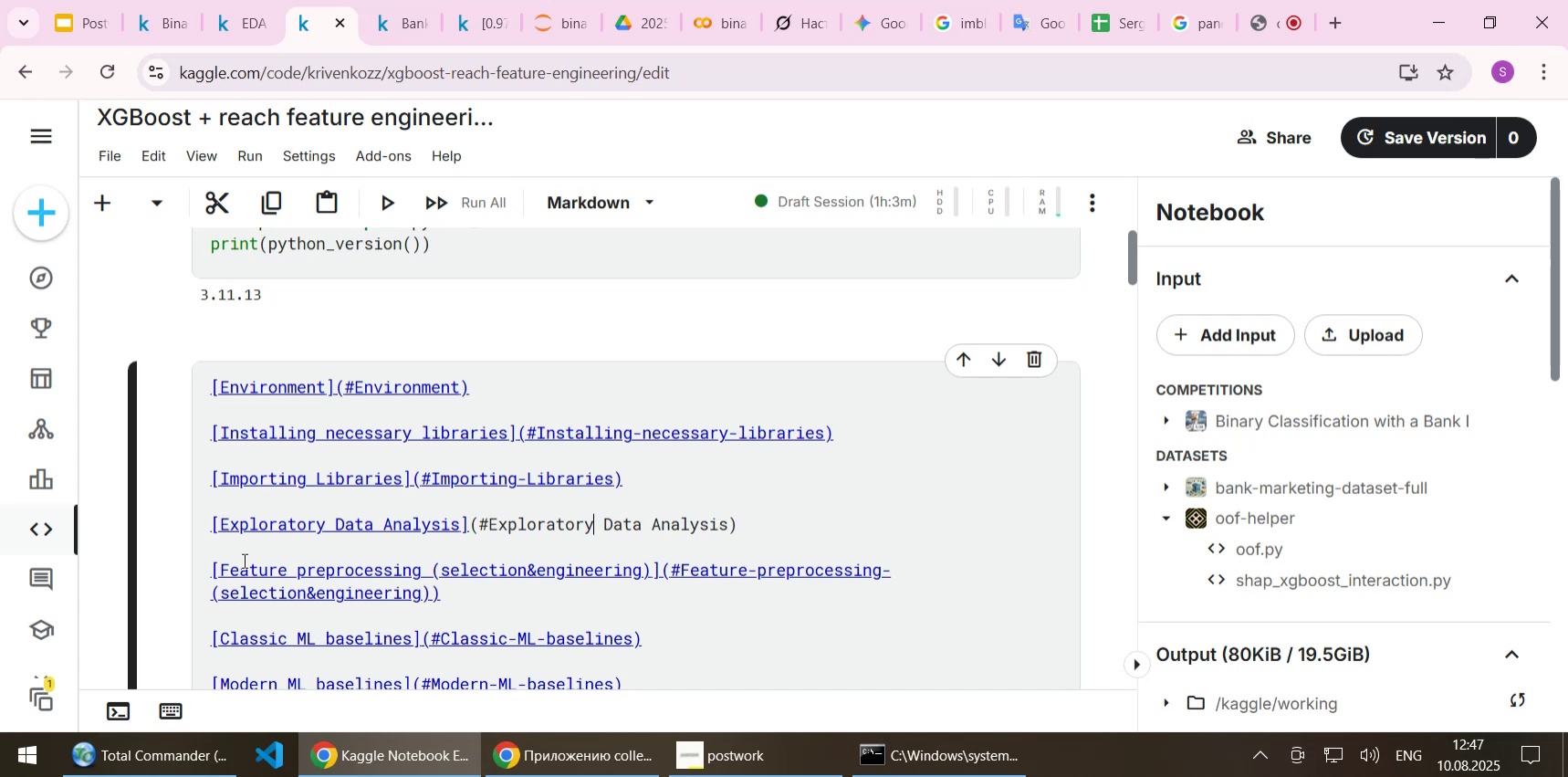 
key(Delete)
 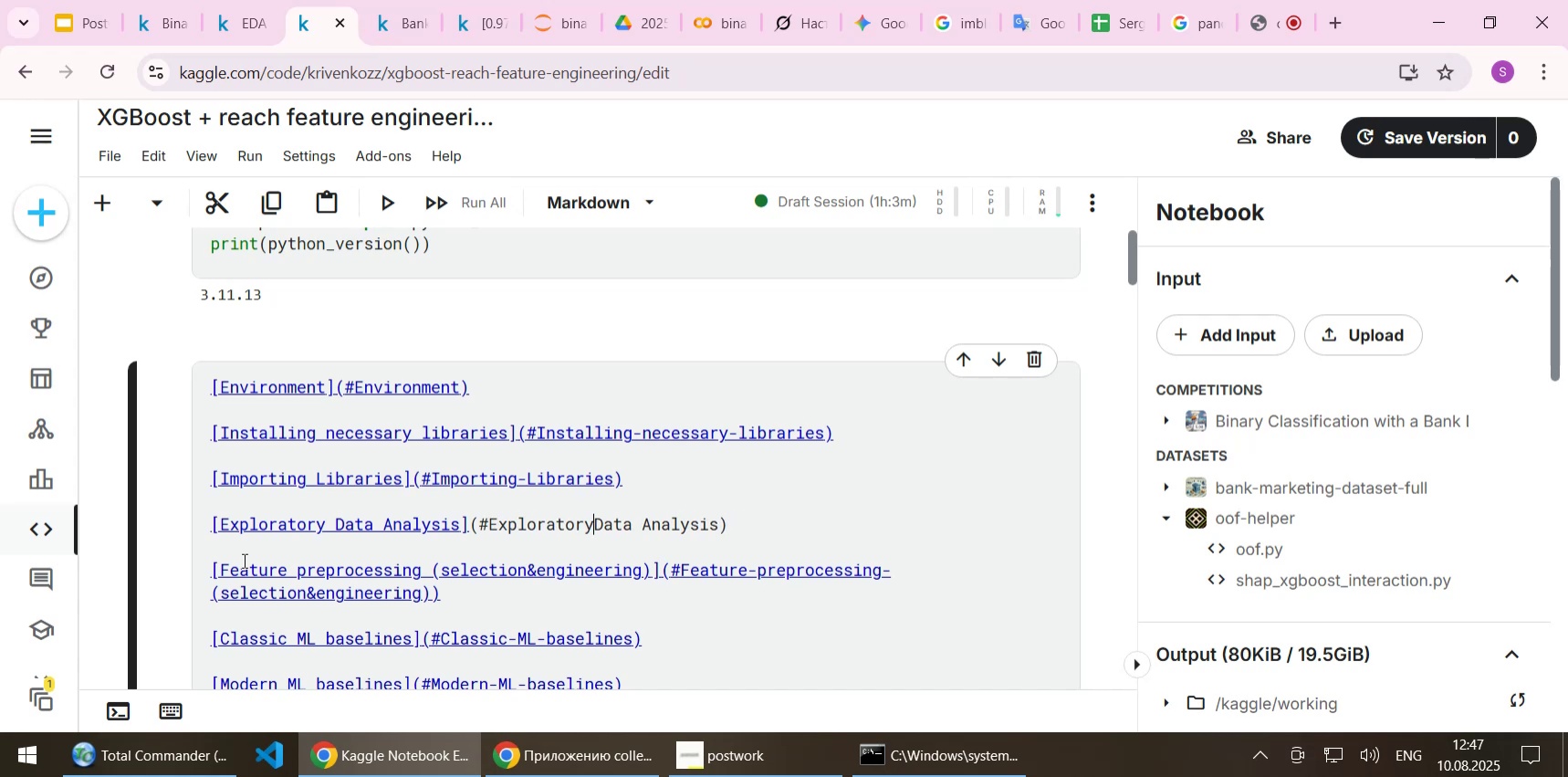 
key(Minus)
 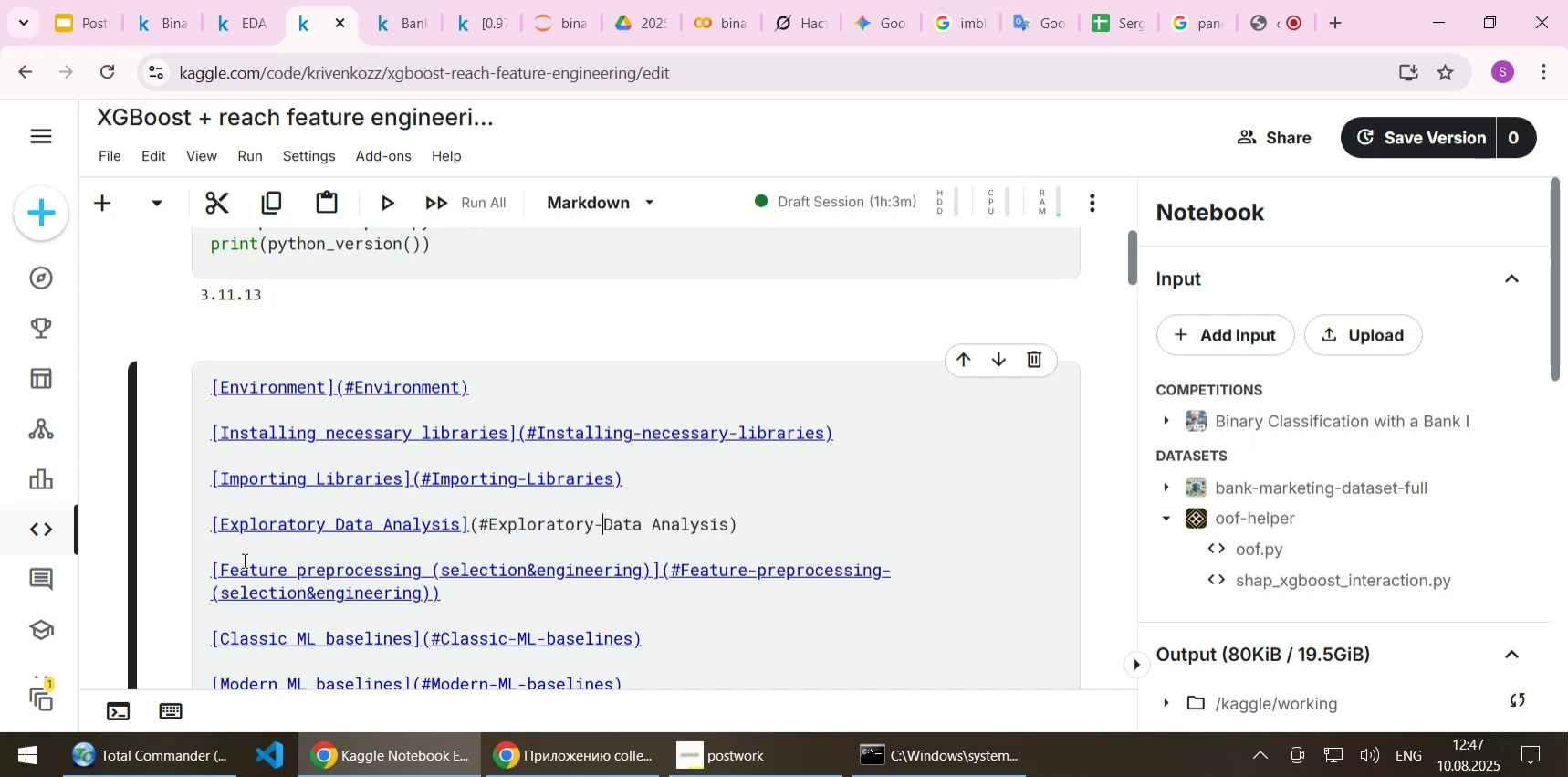 
key(ArrowRight)
 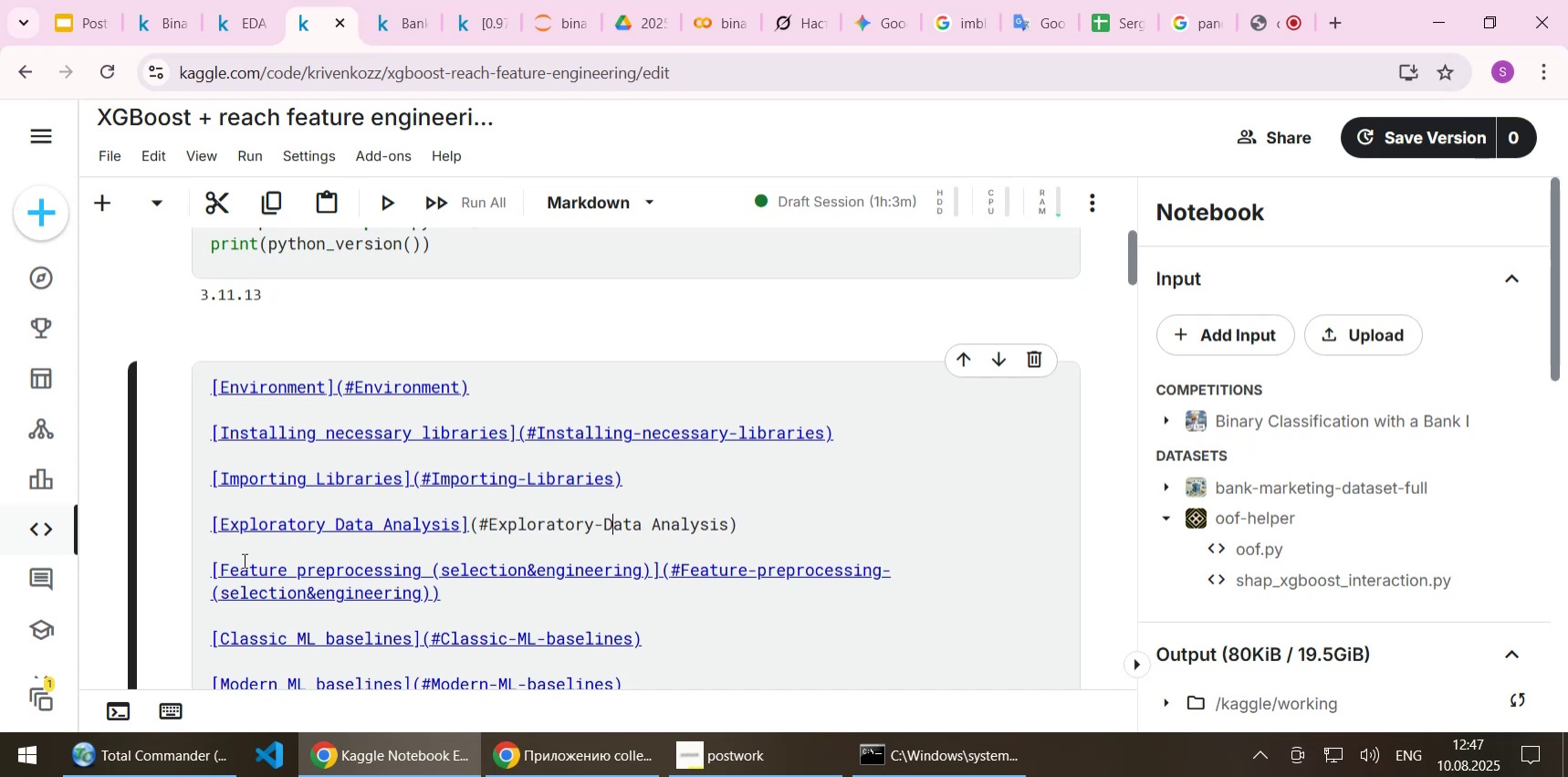 
key(ArrowRight)
 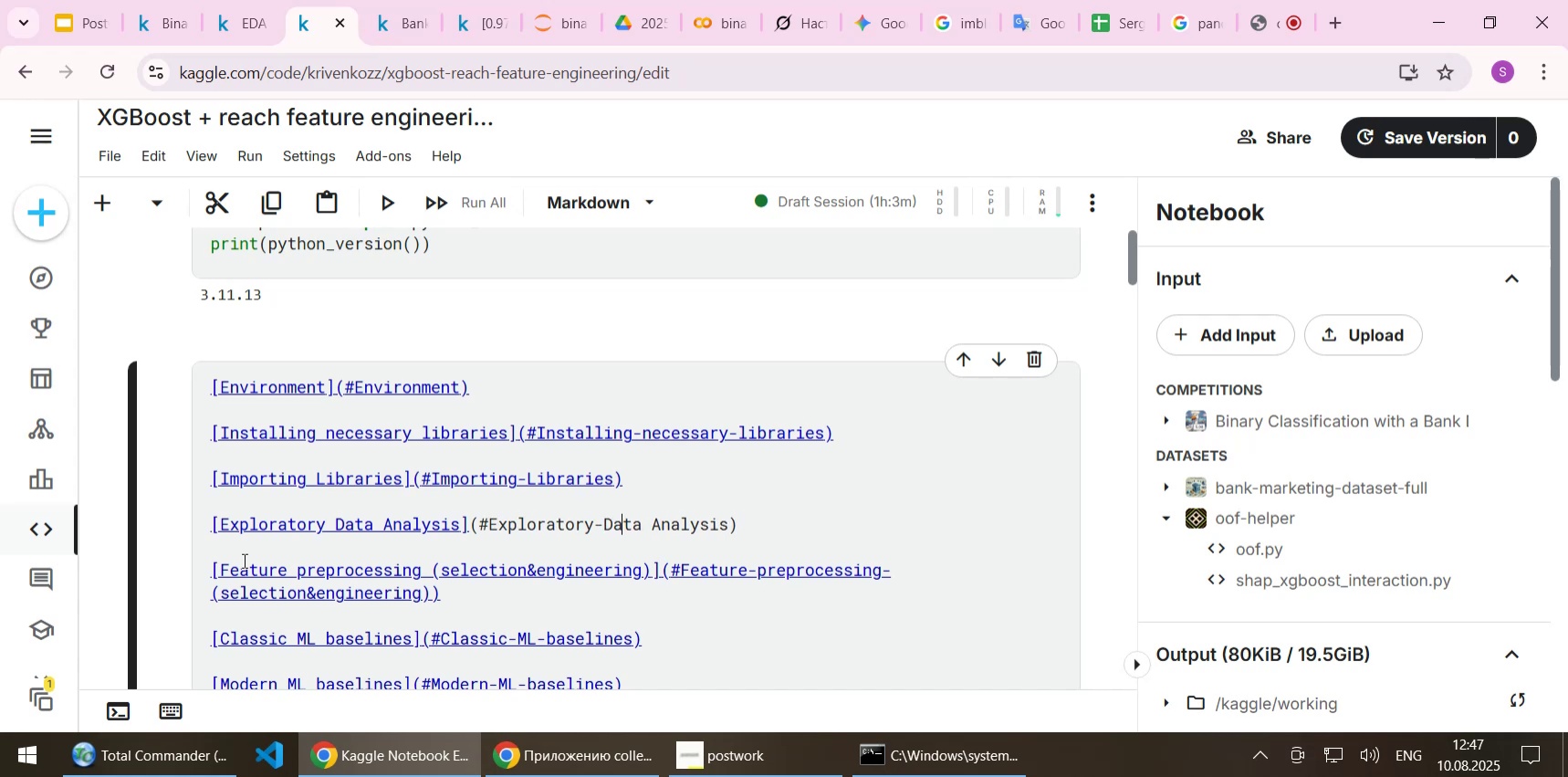 
key(ArrowRight)
 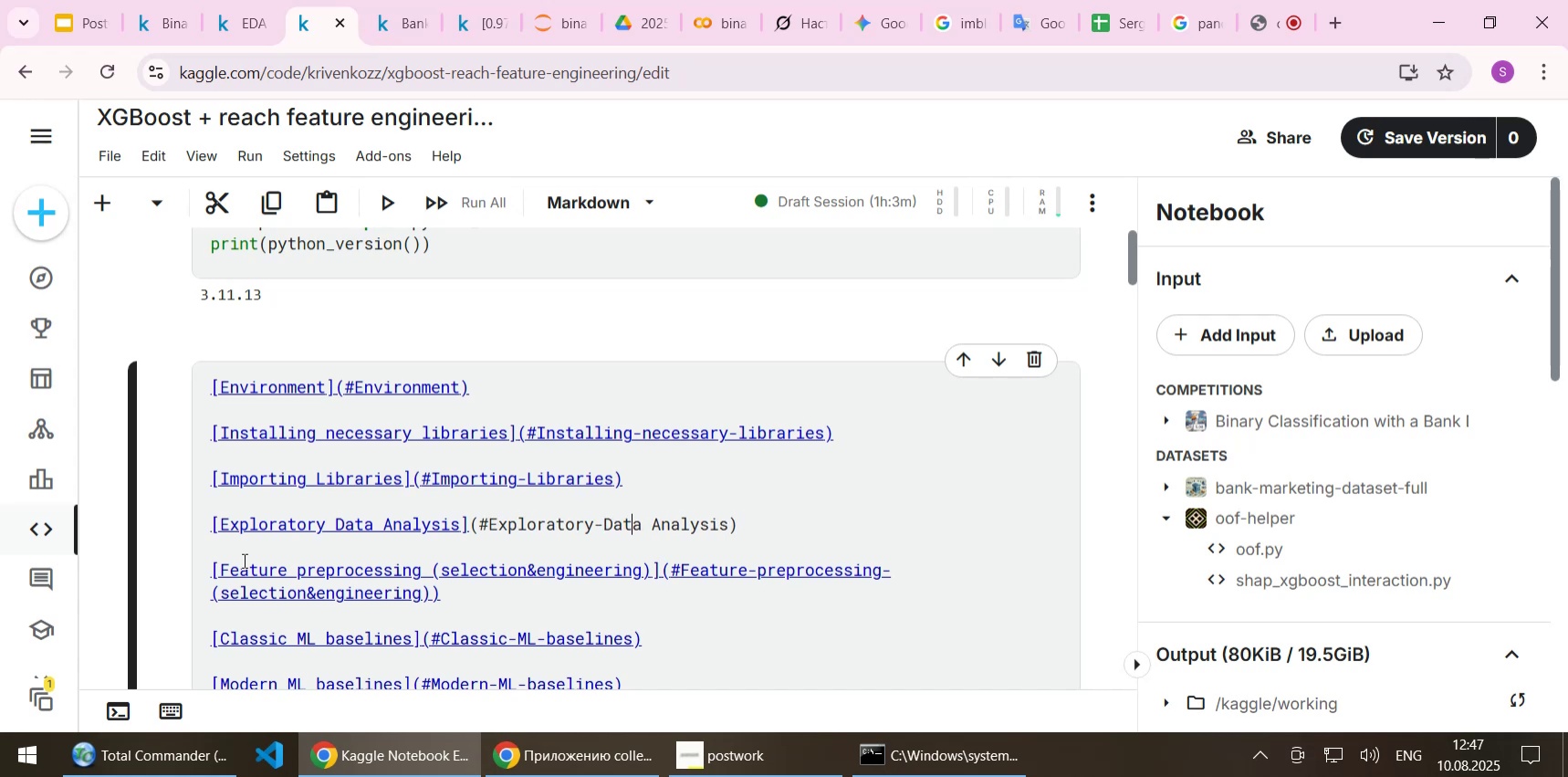 
key(ArrowRight)
 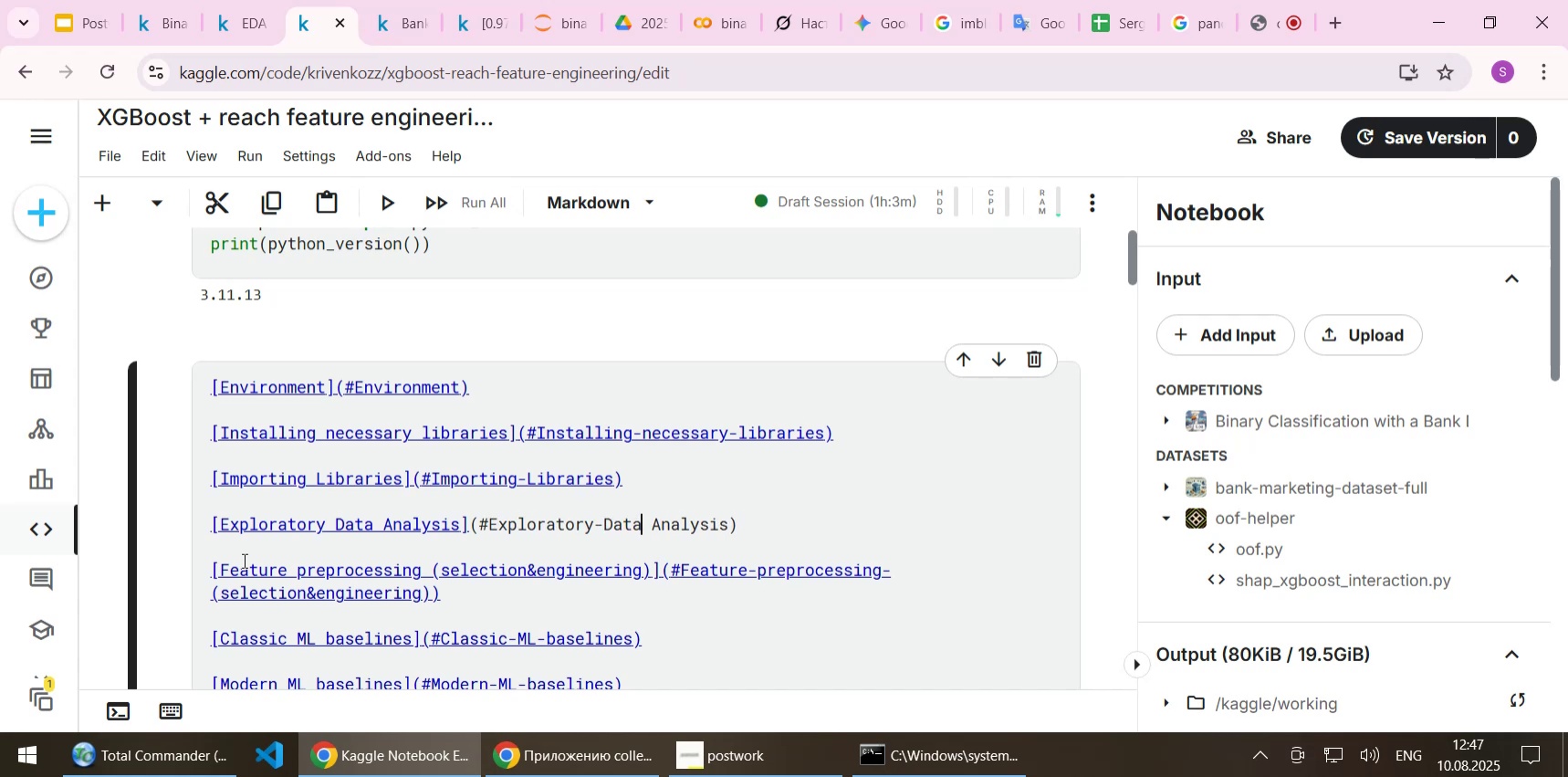 
key(Delete)
 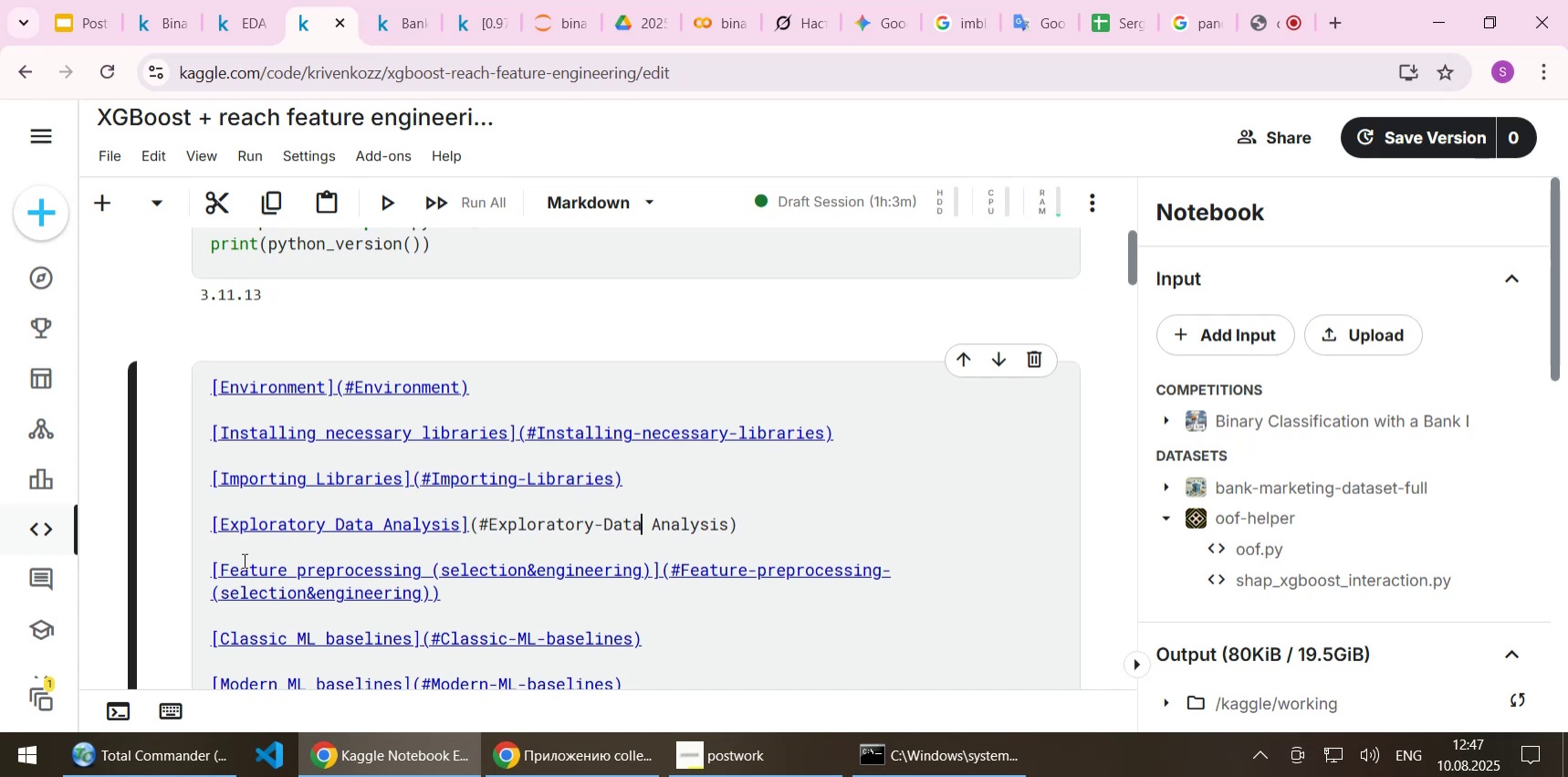 
key(Minus)
 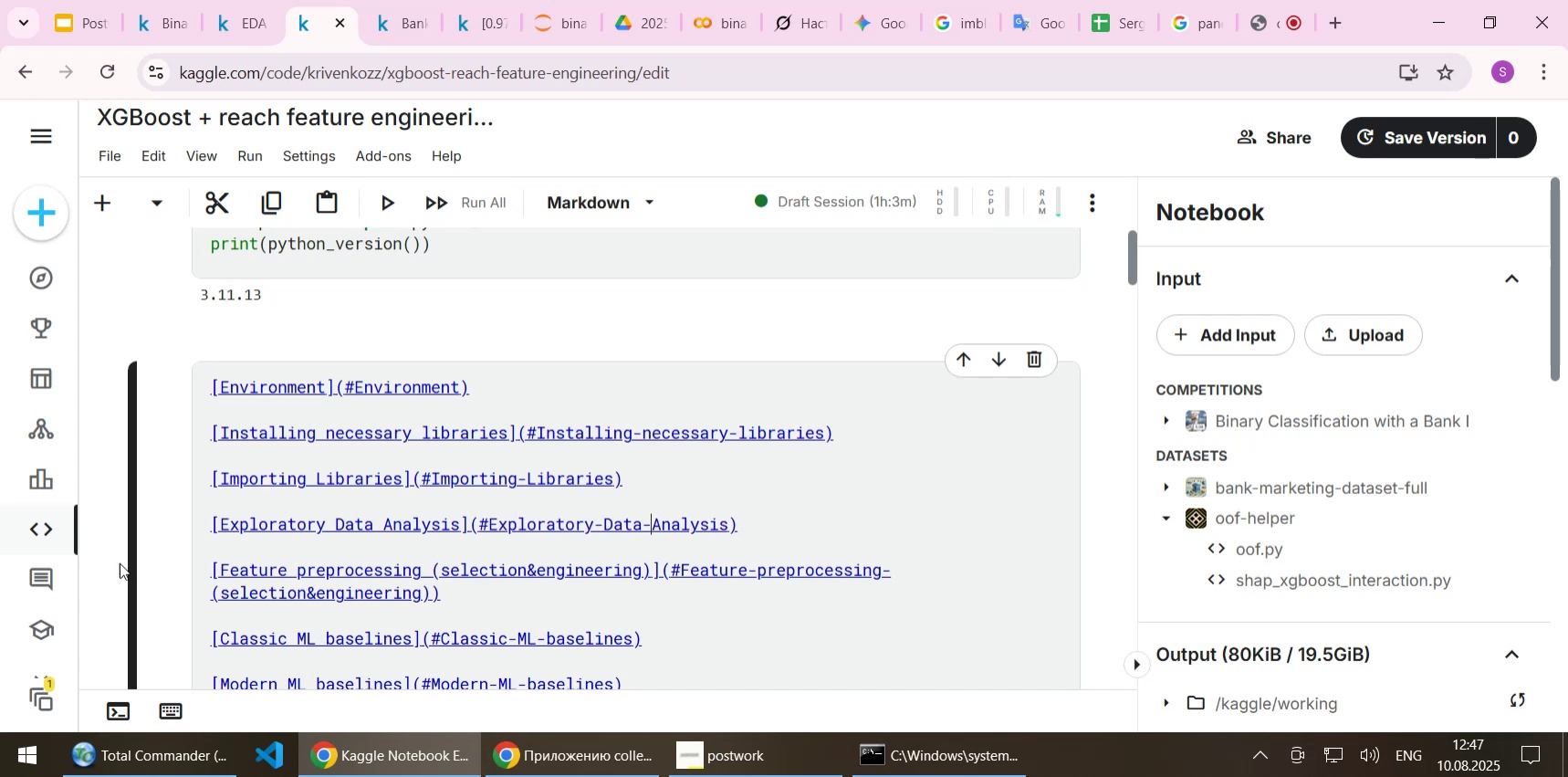 
scroll: coordinate [355, 440], scroll_direction: up, amount: 5.0
 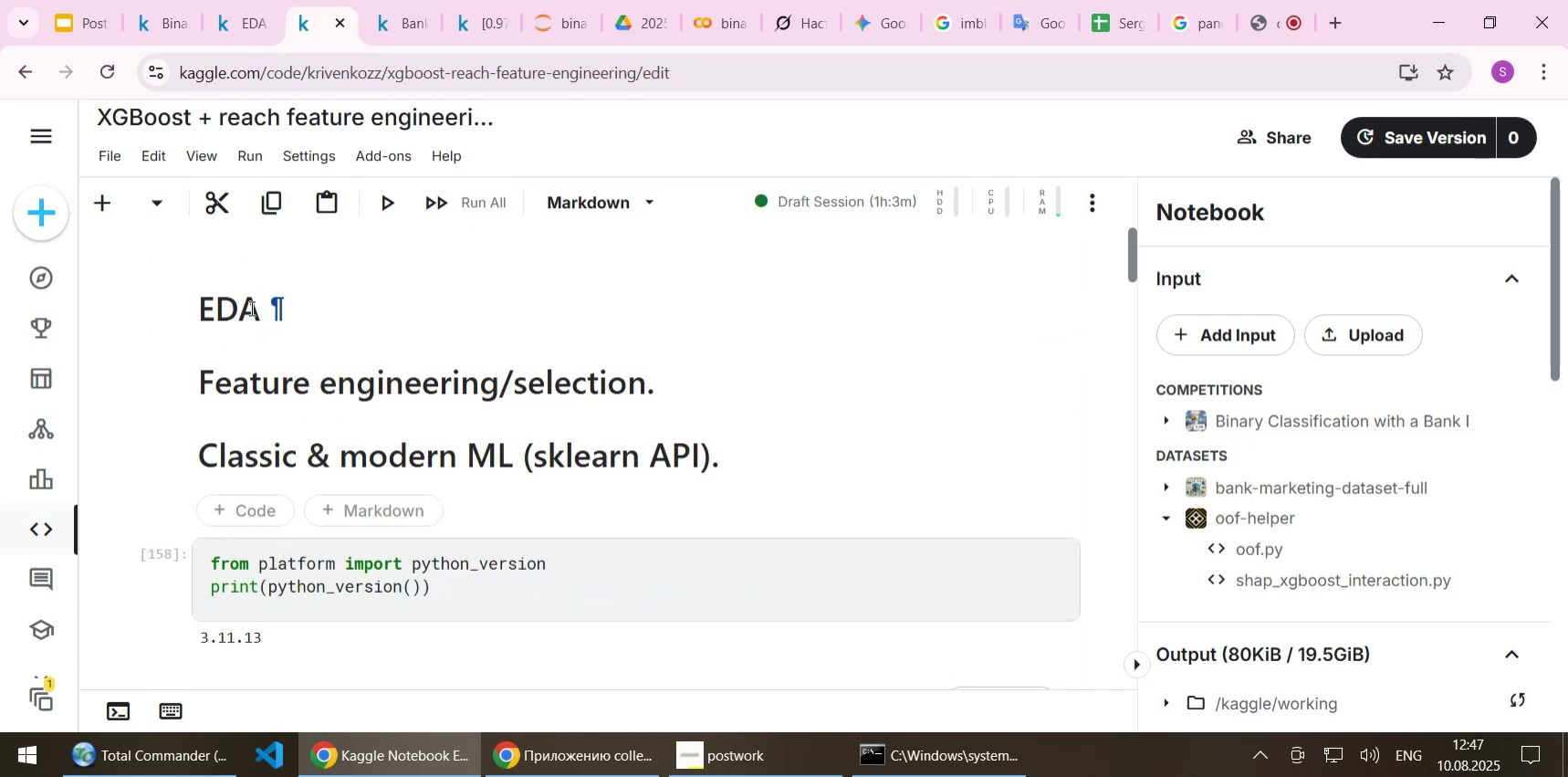 
double_click([248, 306])
 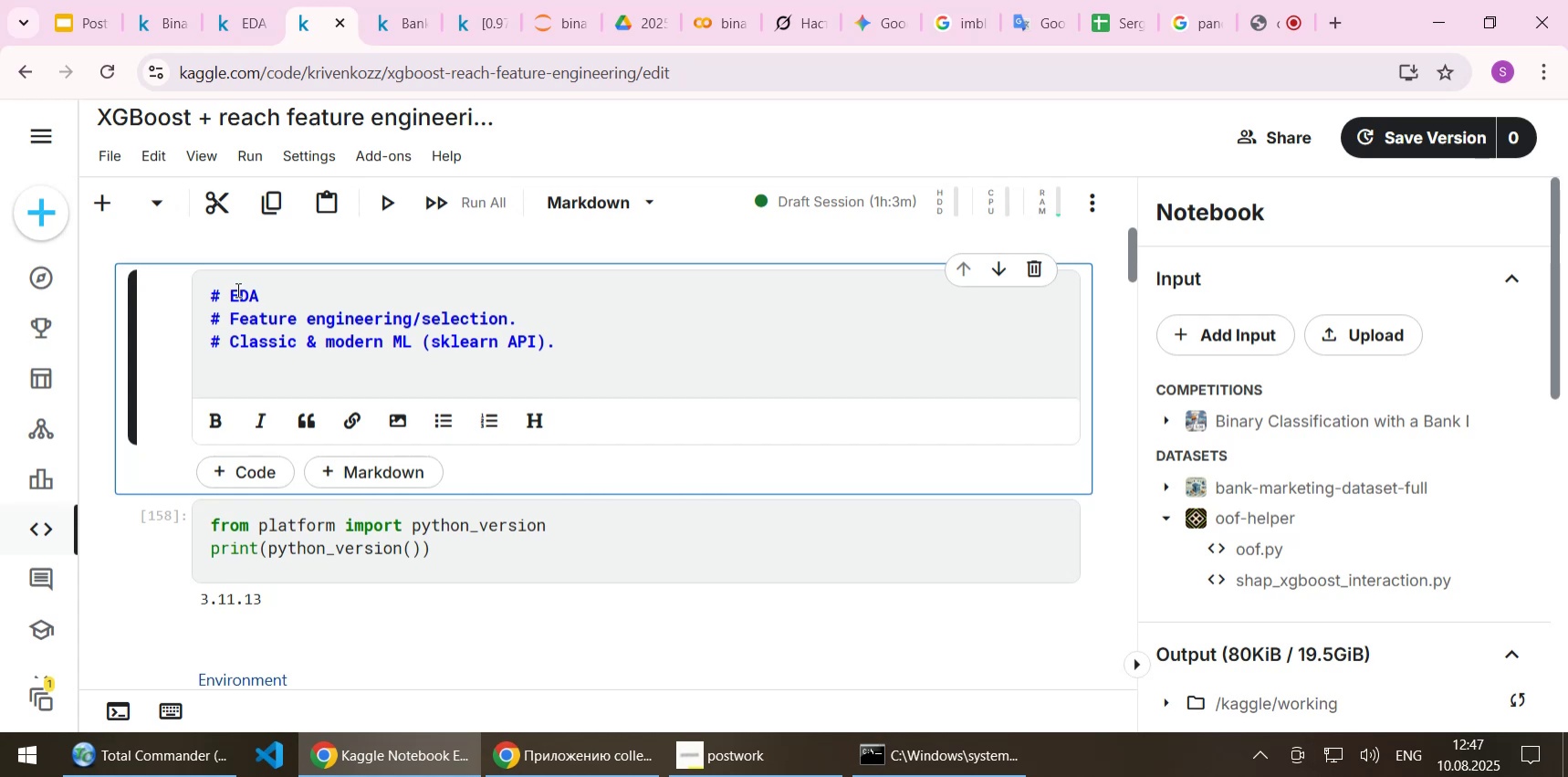 
double_click([233, 287])
 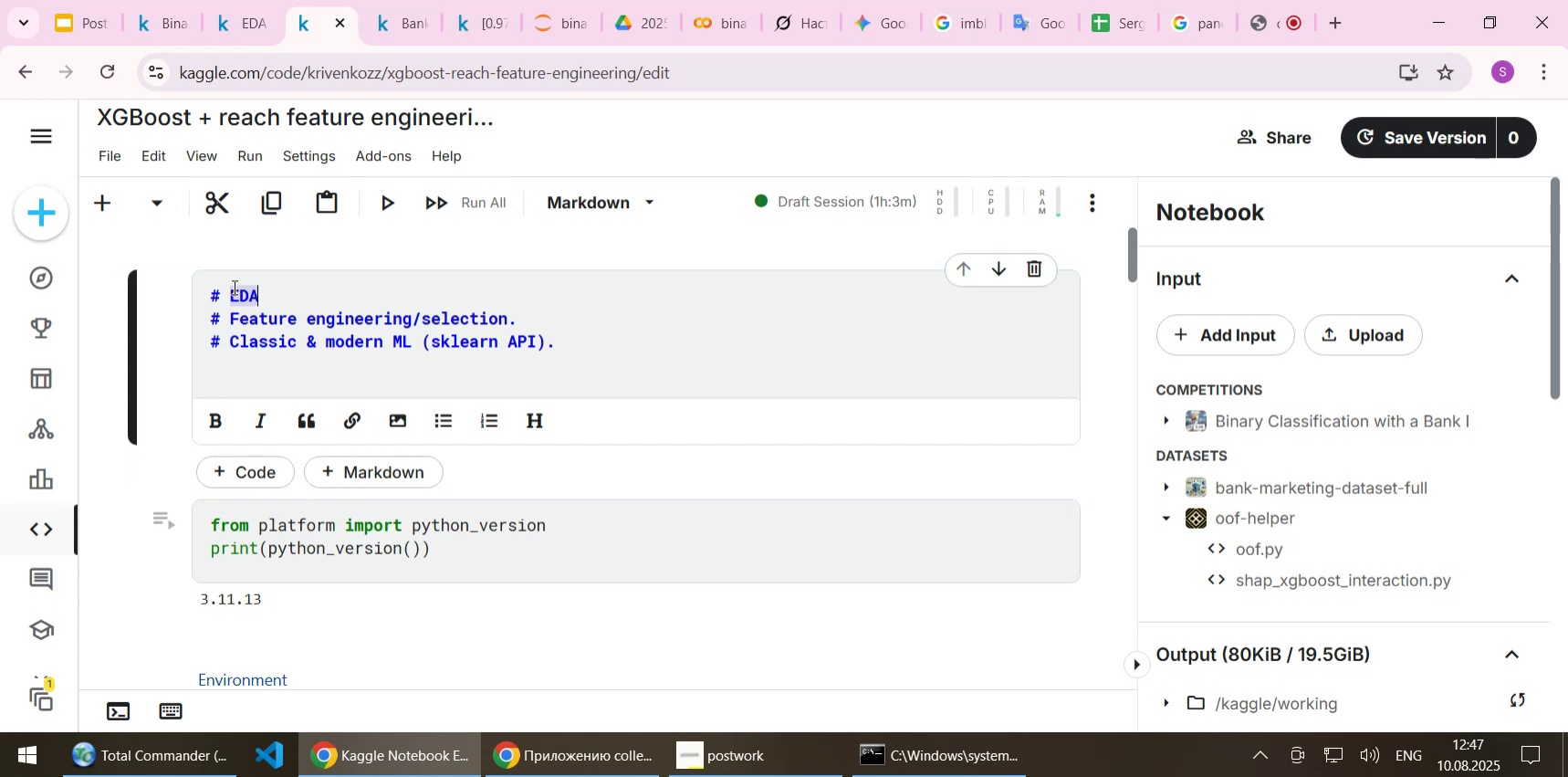 
key(Control+ControlLeft)
 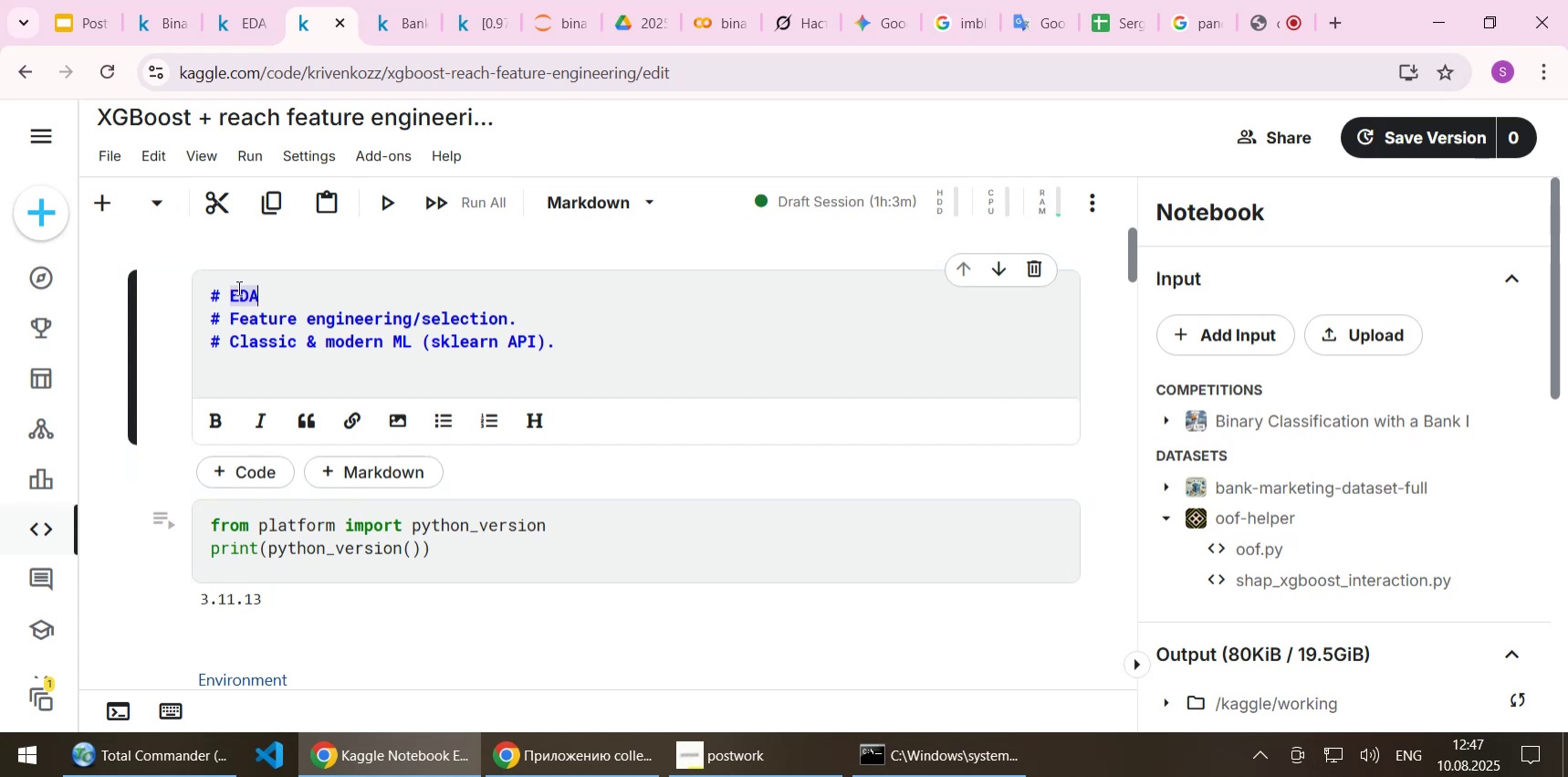 
key(Control+V)
 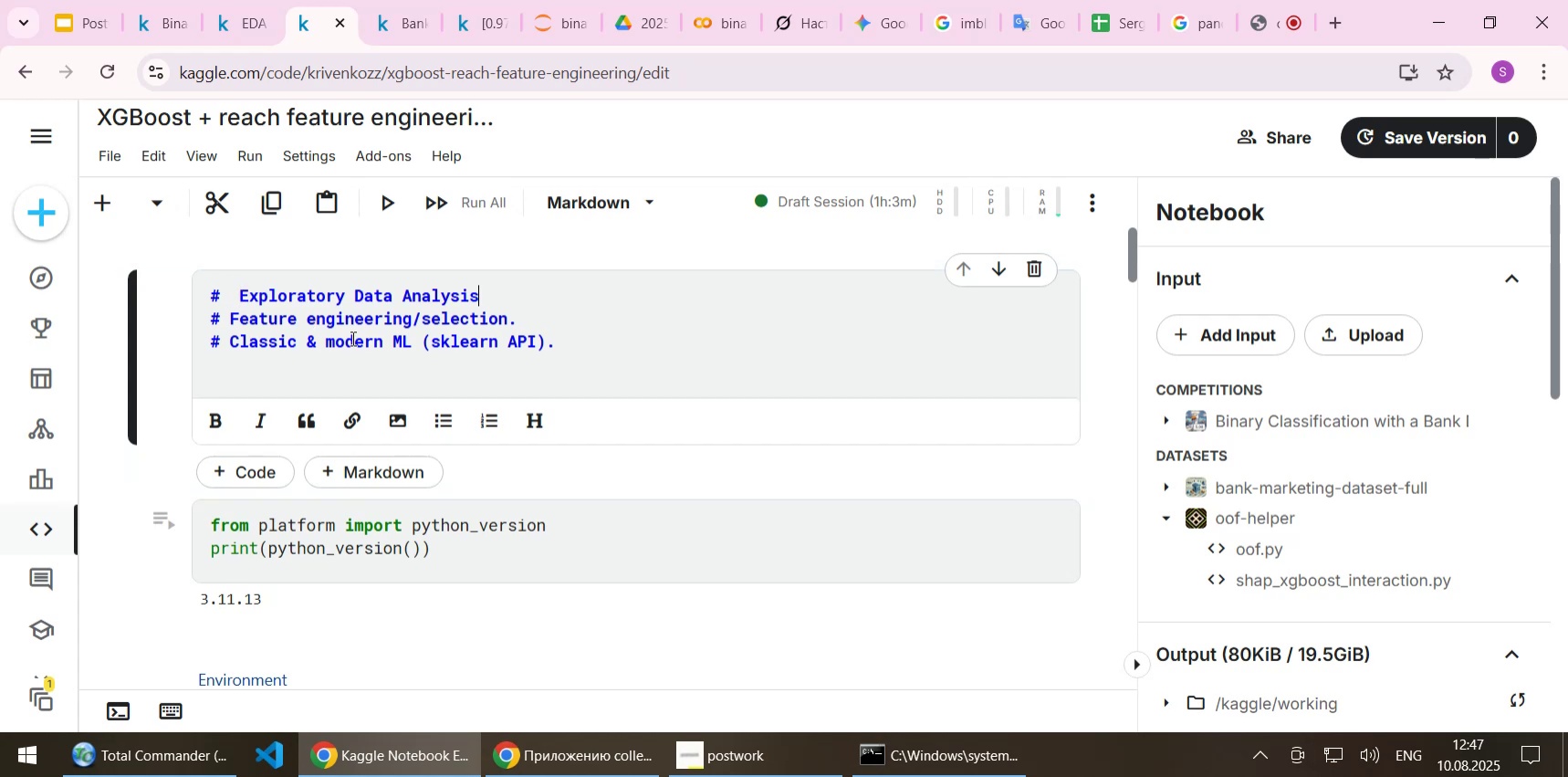 
key(Shift+ShiftLeft)
 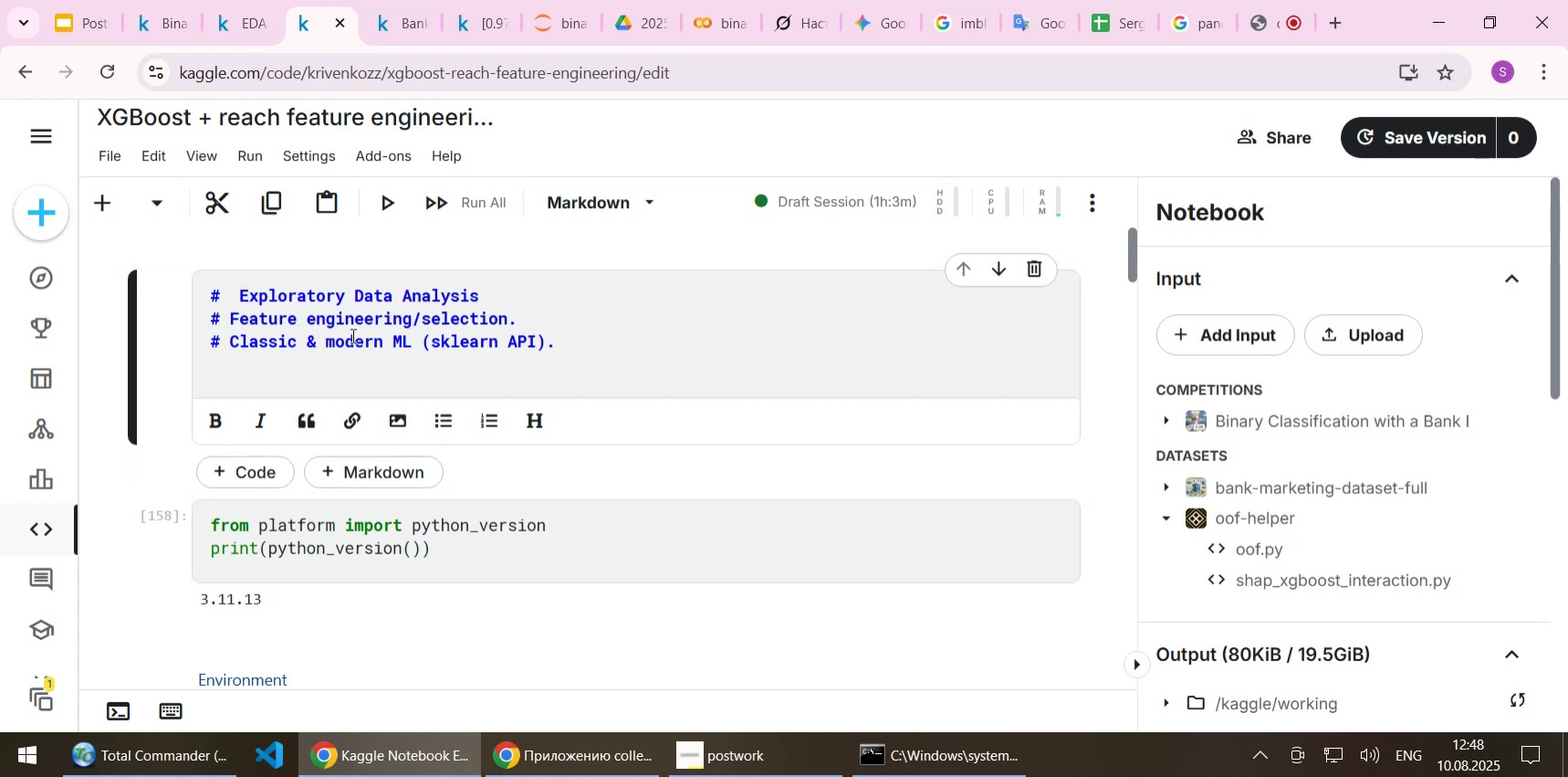 
key(Home)
 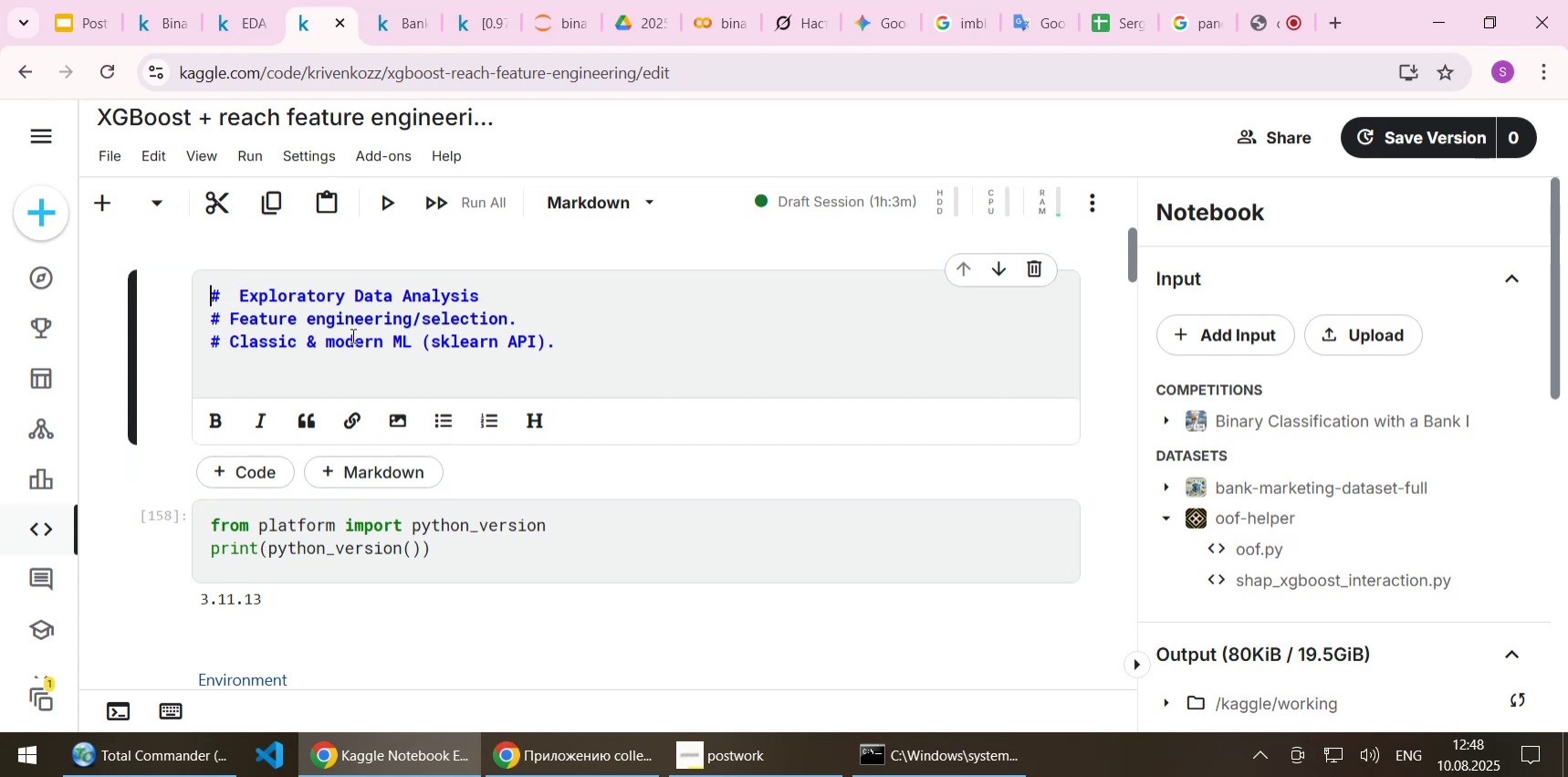 
key(ArrowRight)
 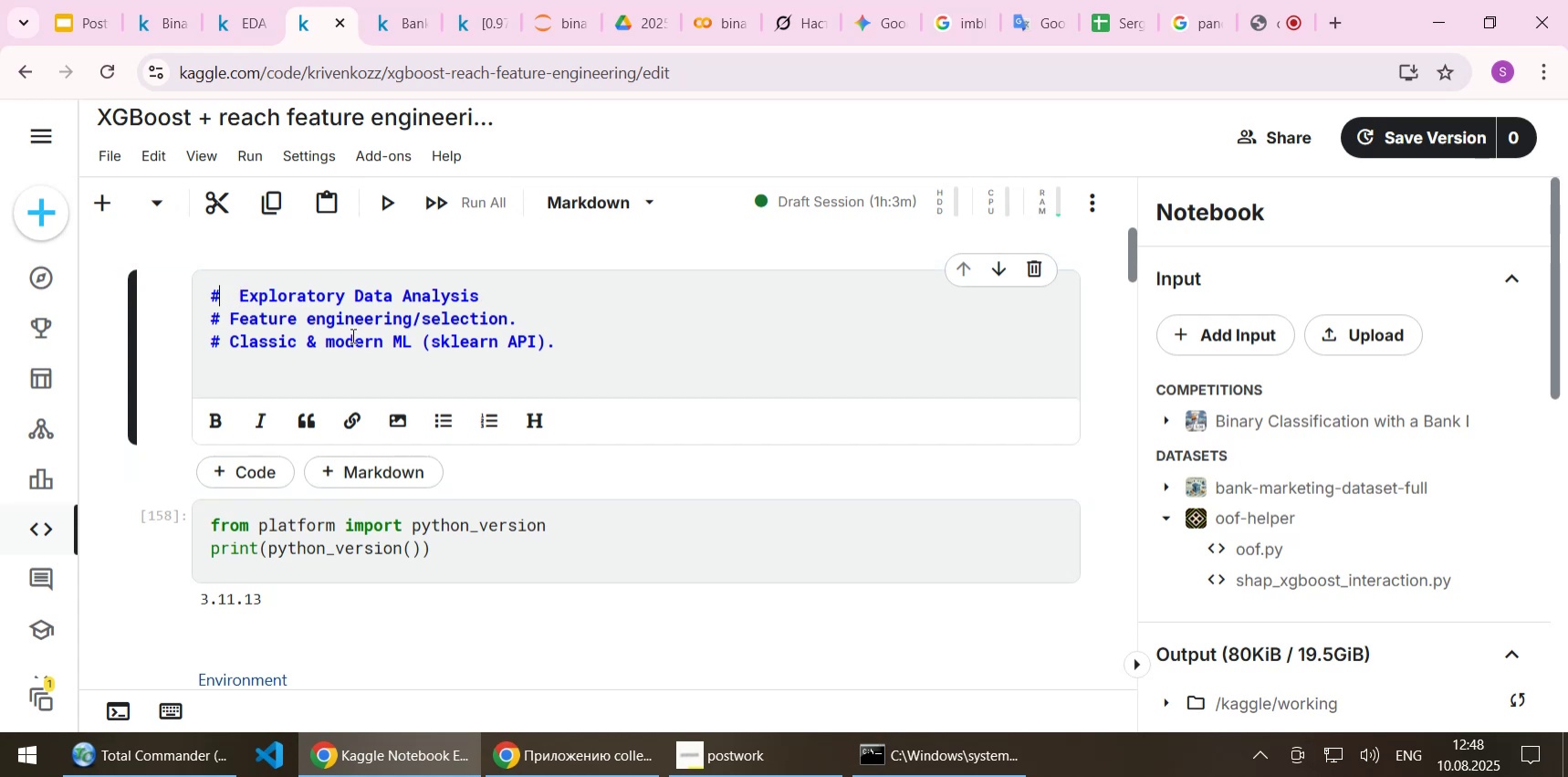 
key(ArrowRight)
 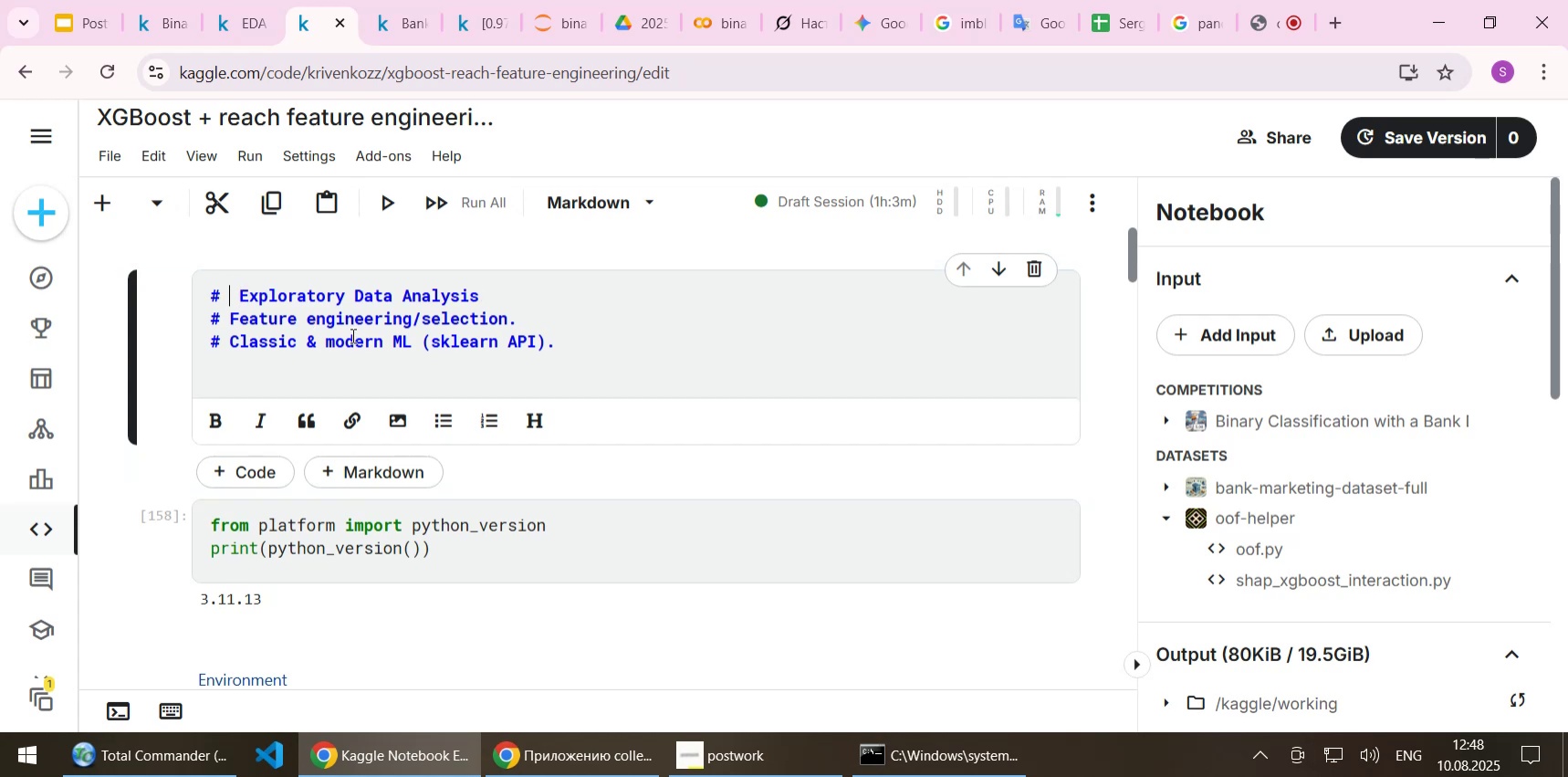 
key(Delete)
 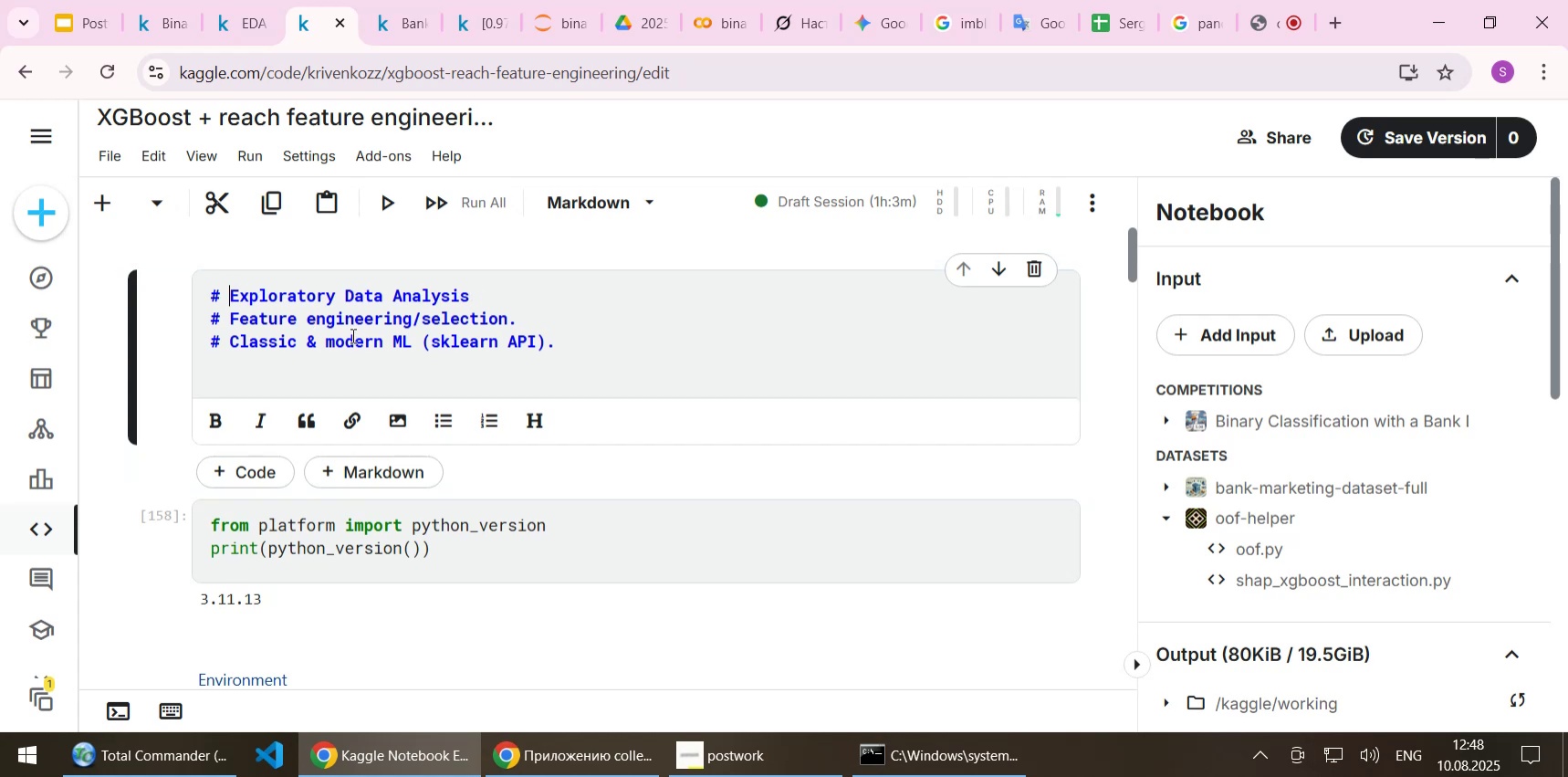 
key(Shift+ShiftLeft)
 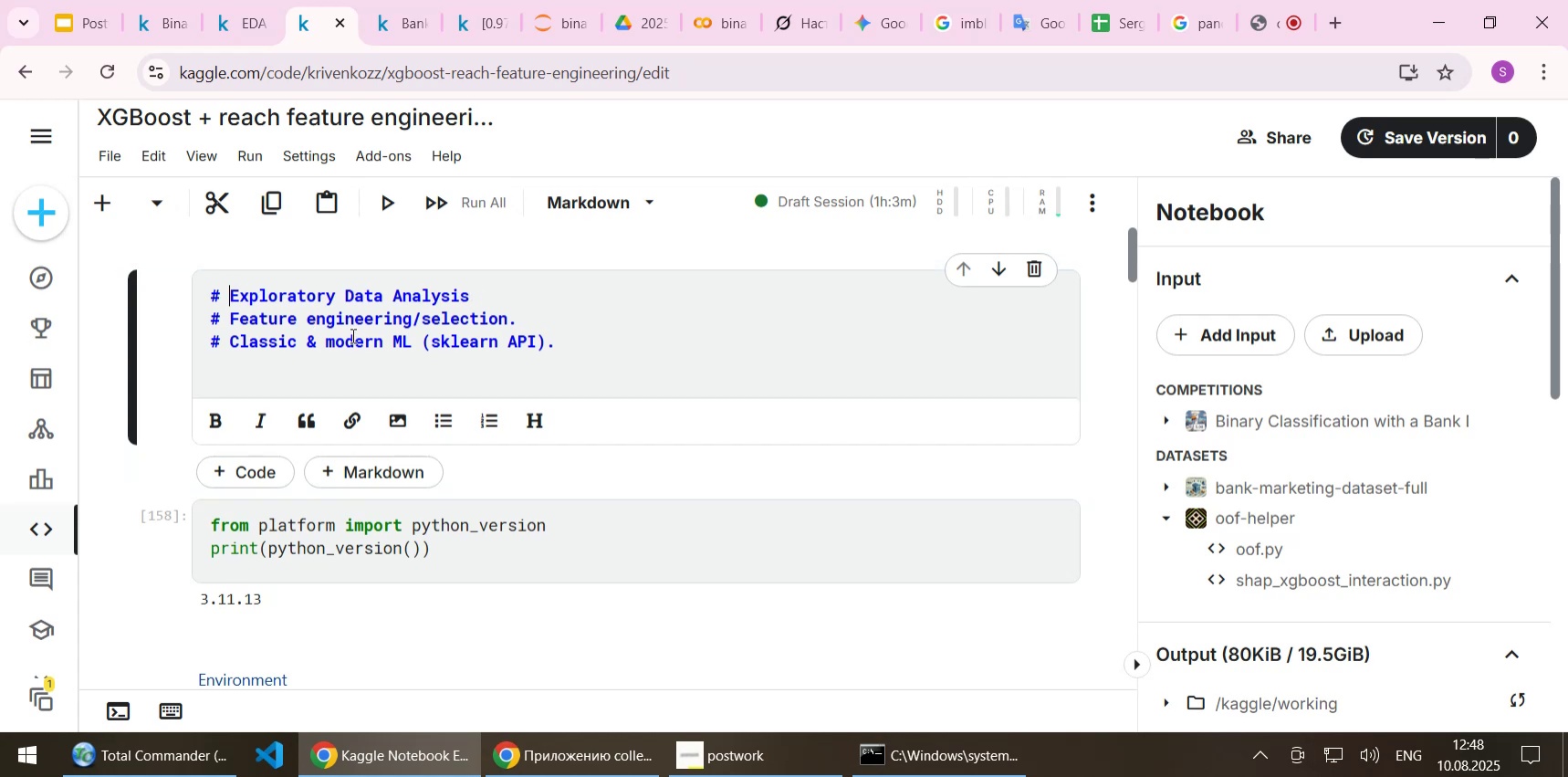 
key(Shift+Enter)
 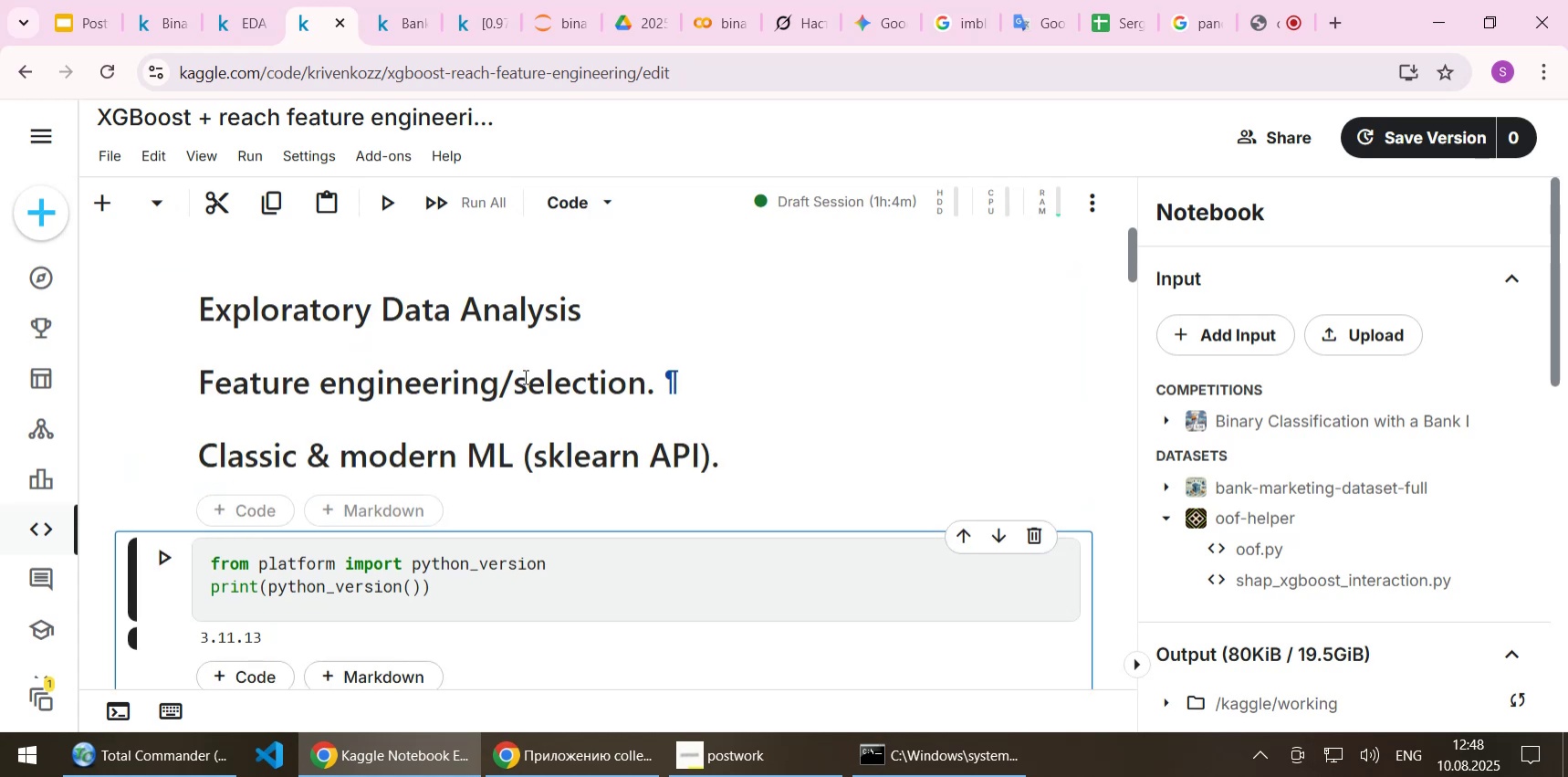 
scroll: coordinate [524, 381], scroll_direction: down, amount: 4.0
 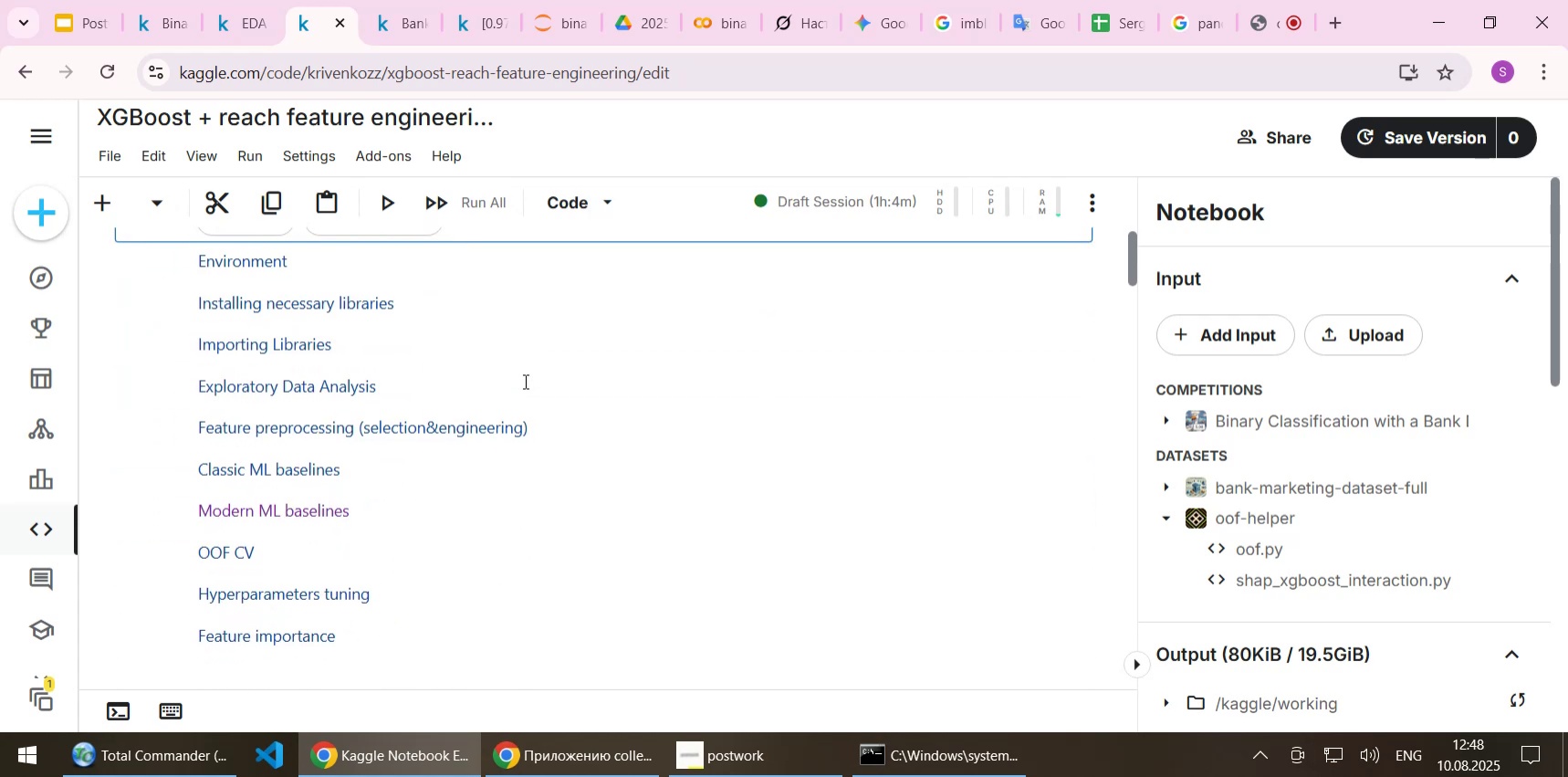 
scroll: coordinate [524, 381], scroll_direction: none, amount: 0.0
 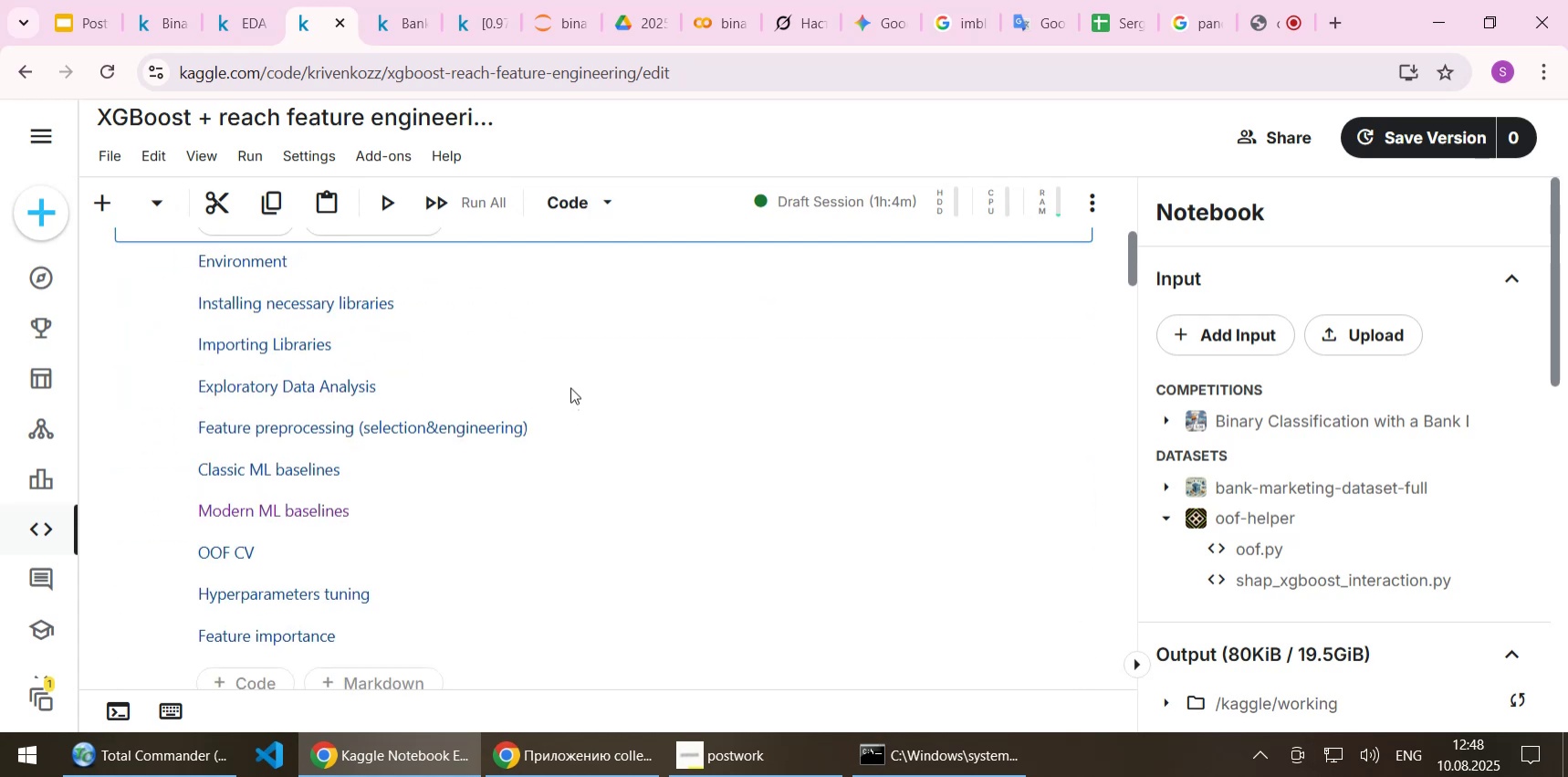 
double_click([570, 387])
 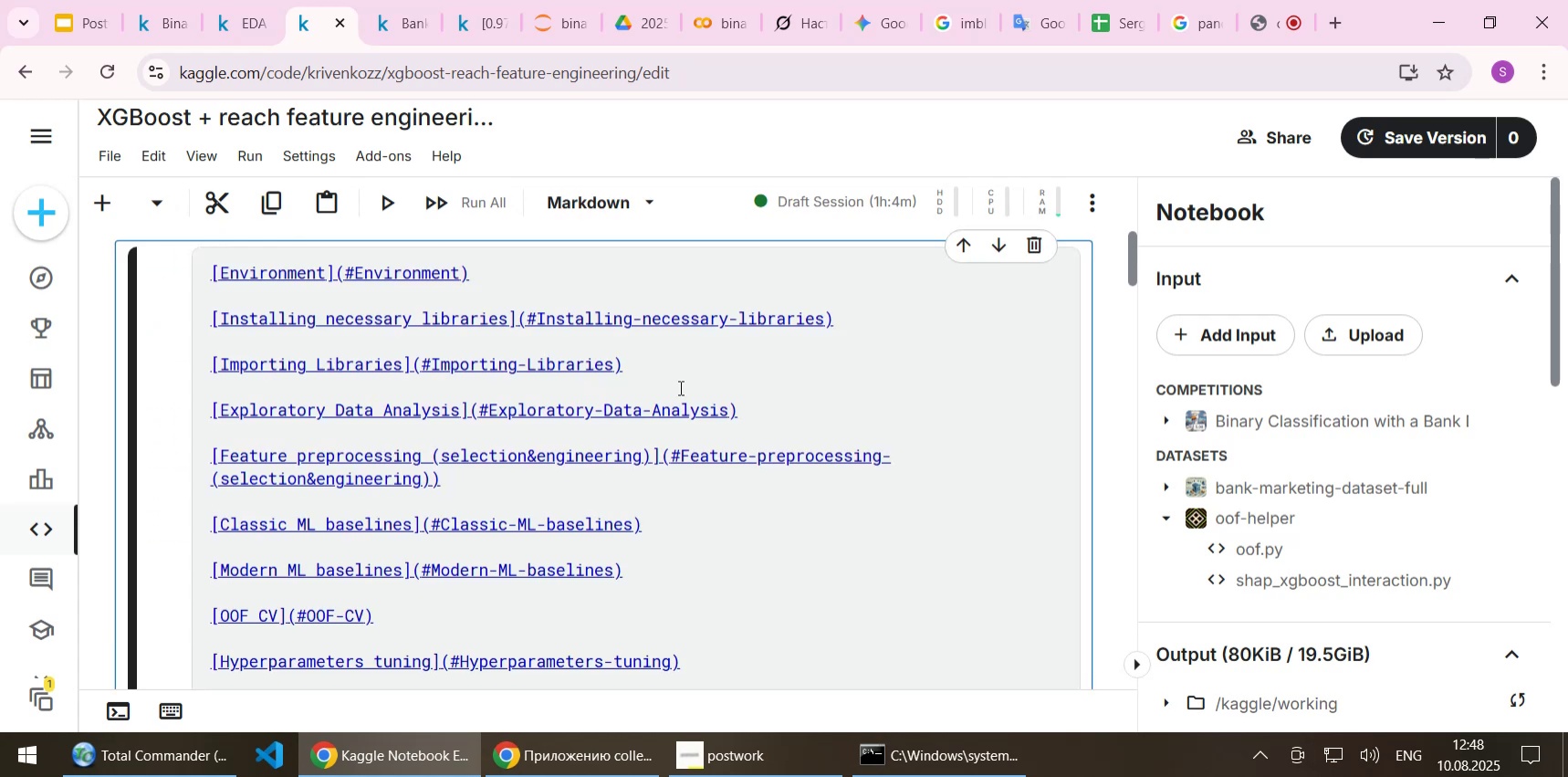 
left_click([886, 387])
 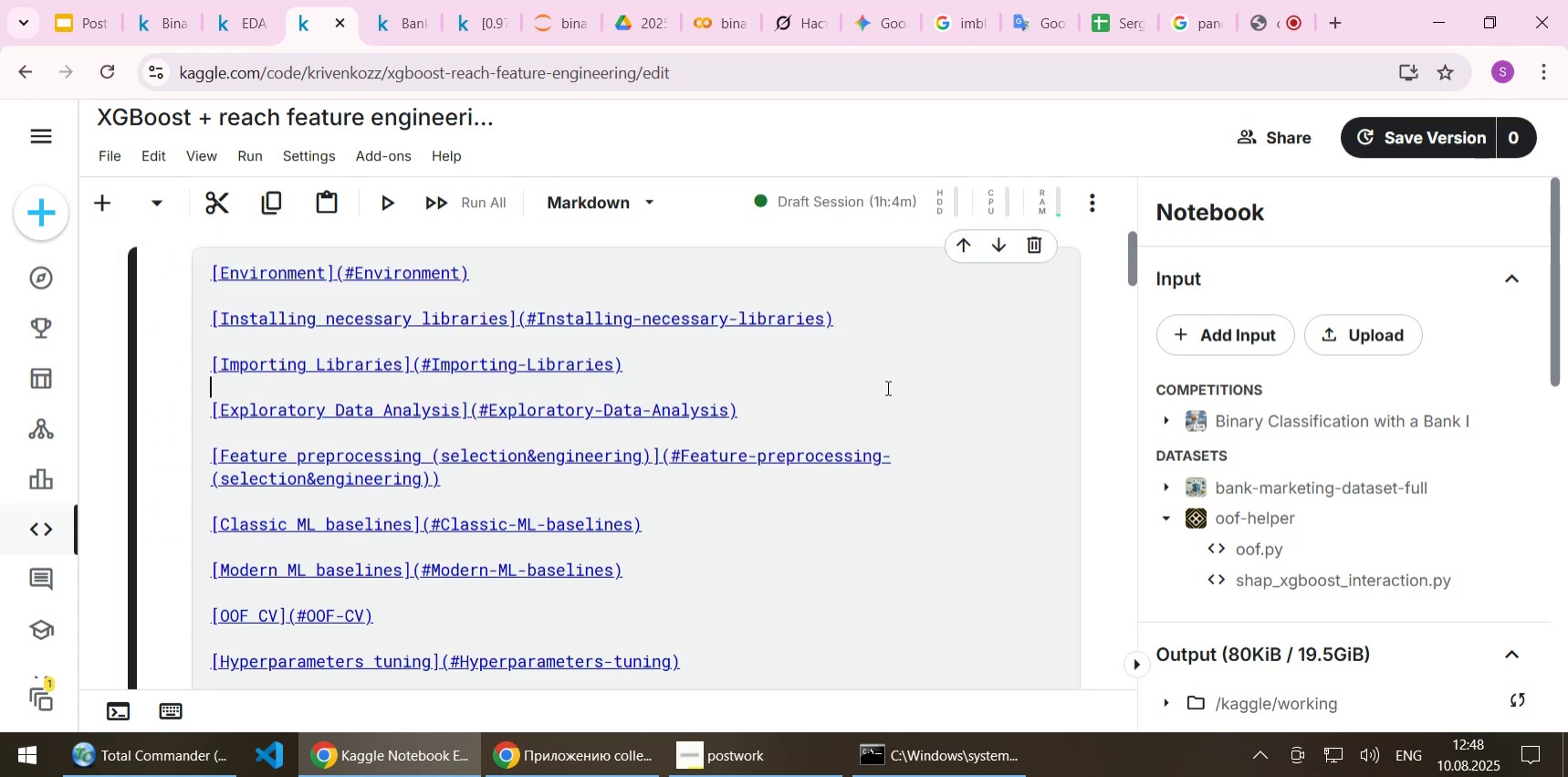 
key(Shift+Enter)
 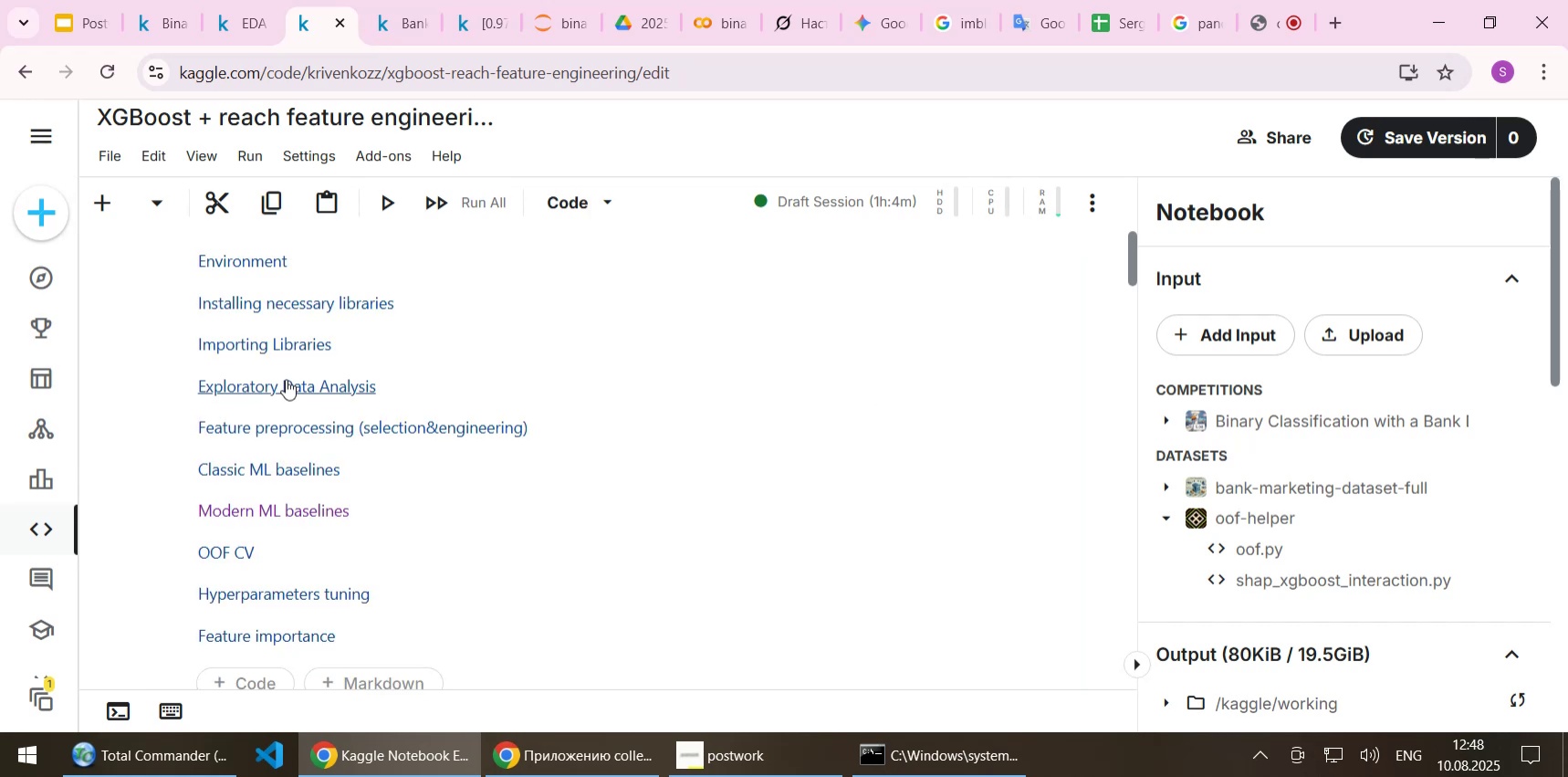 
left_click([286, 383])
 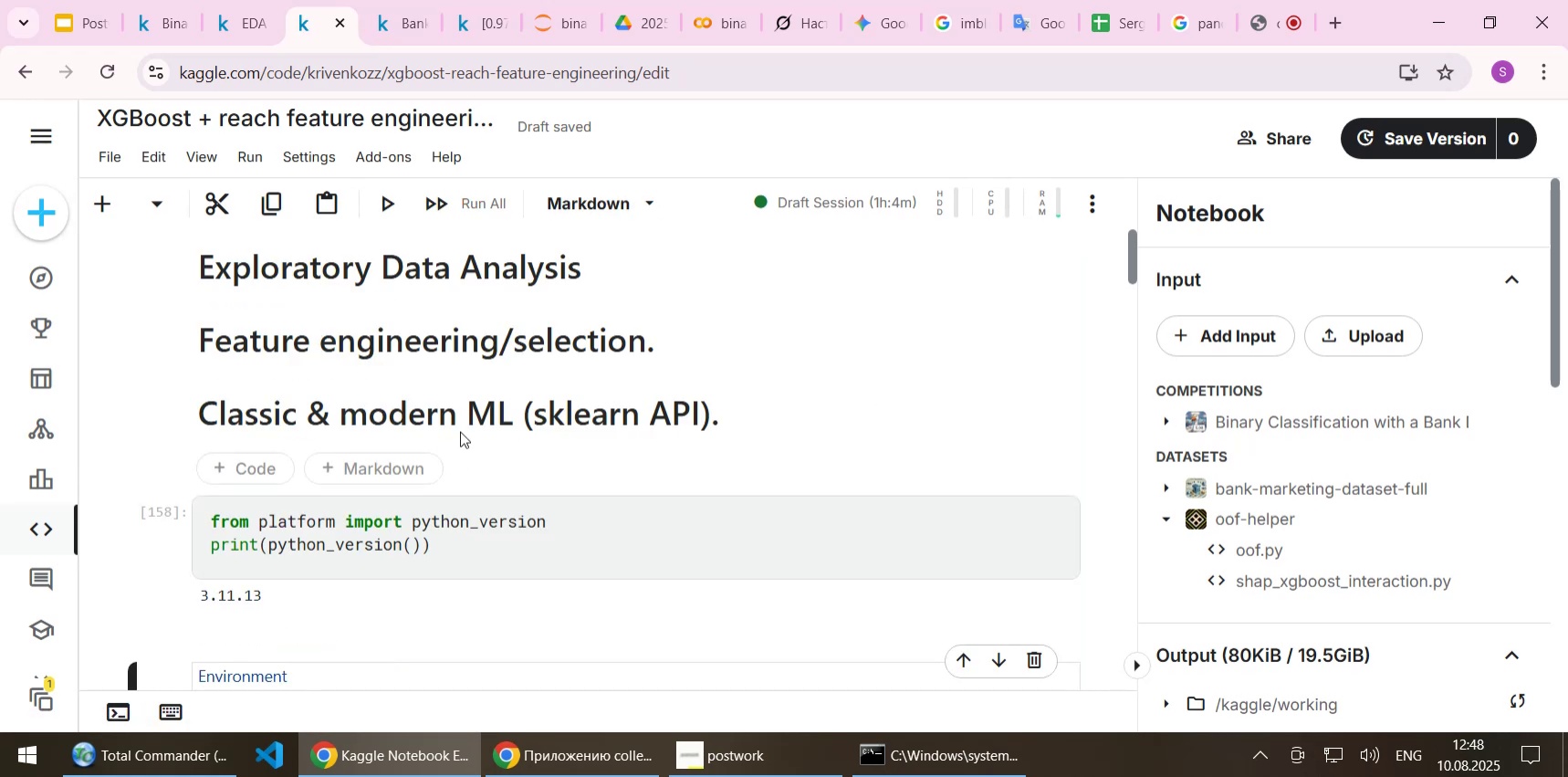 
wait(5.17)
 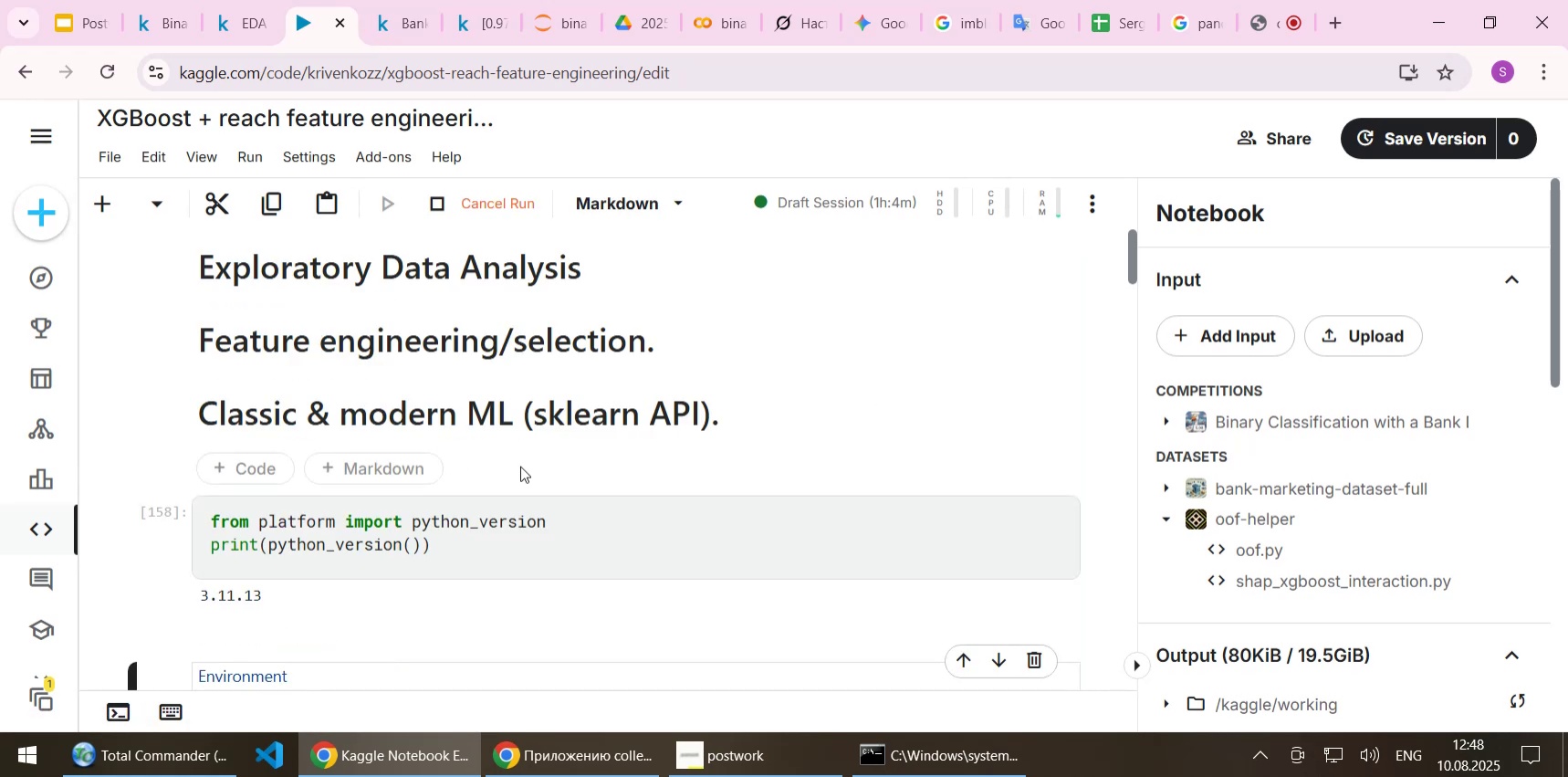 
double_click([330, 277])
 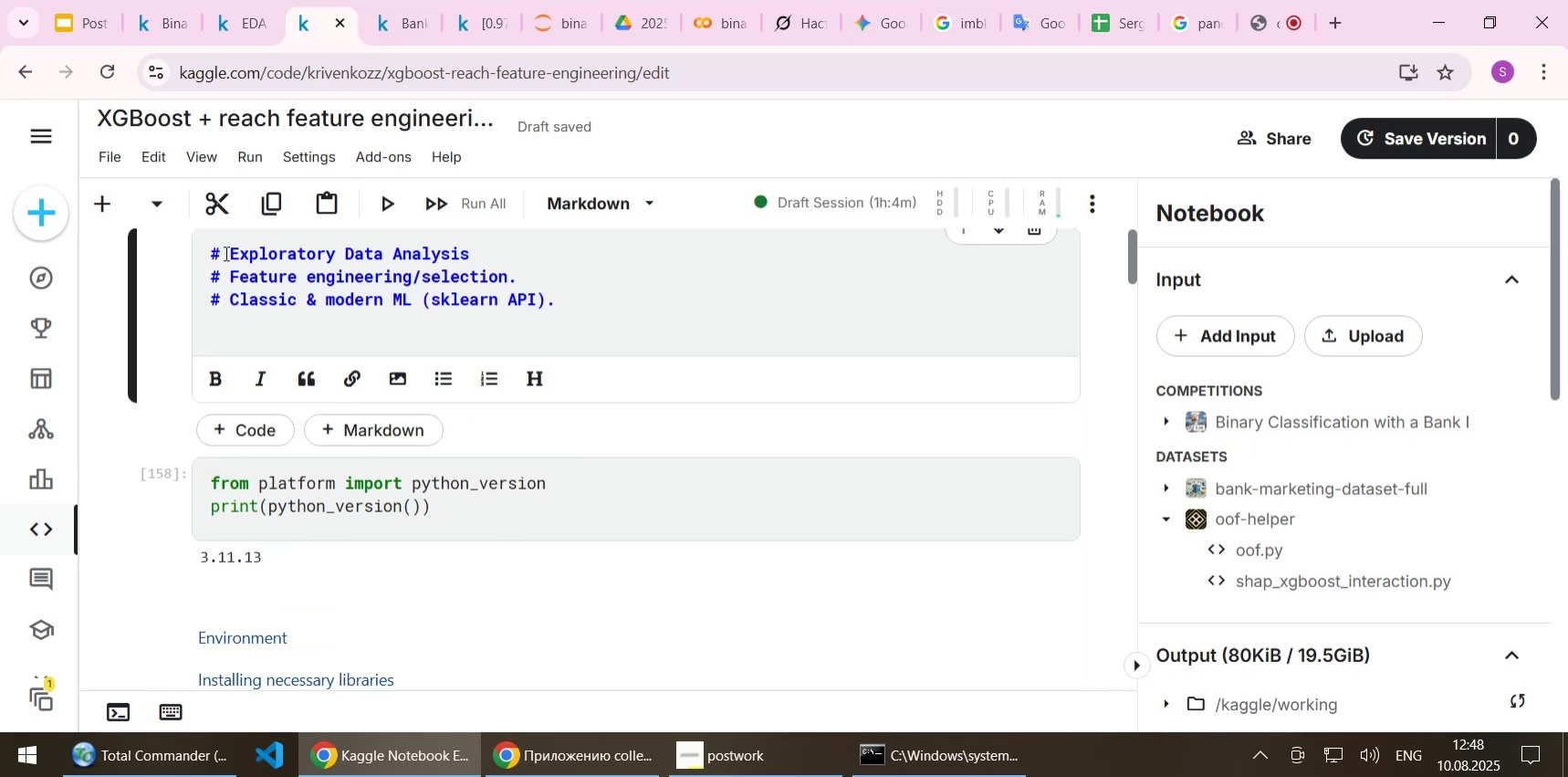 
left_click([230, 252])
 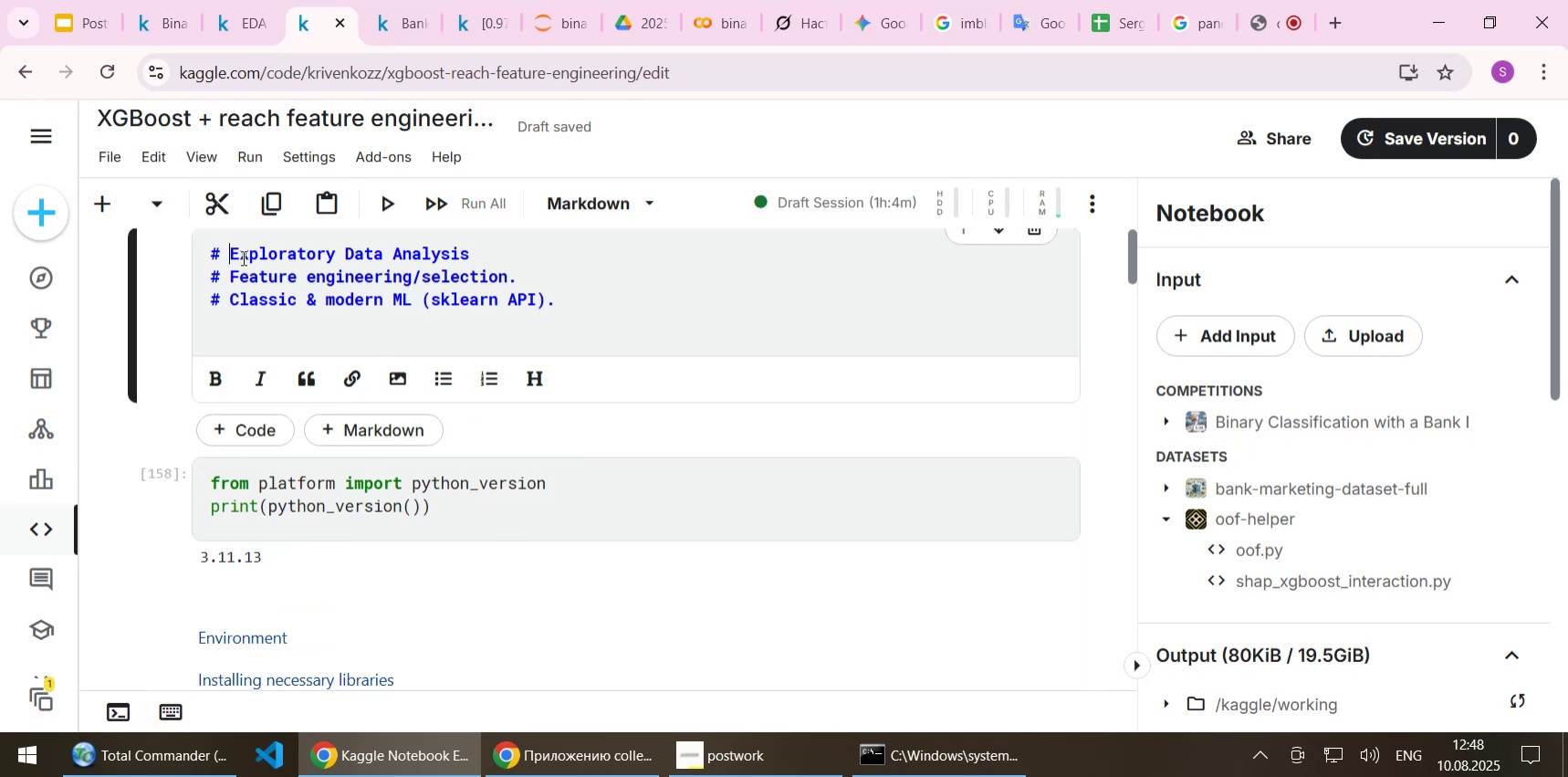 
key(Space)
 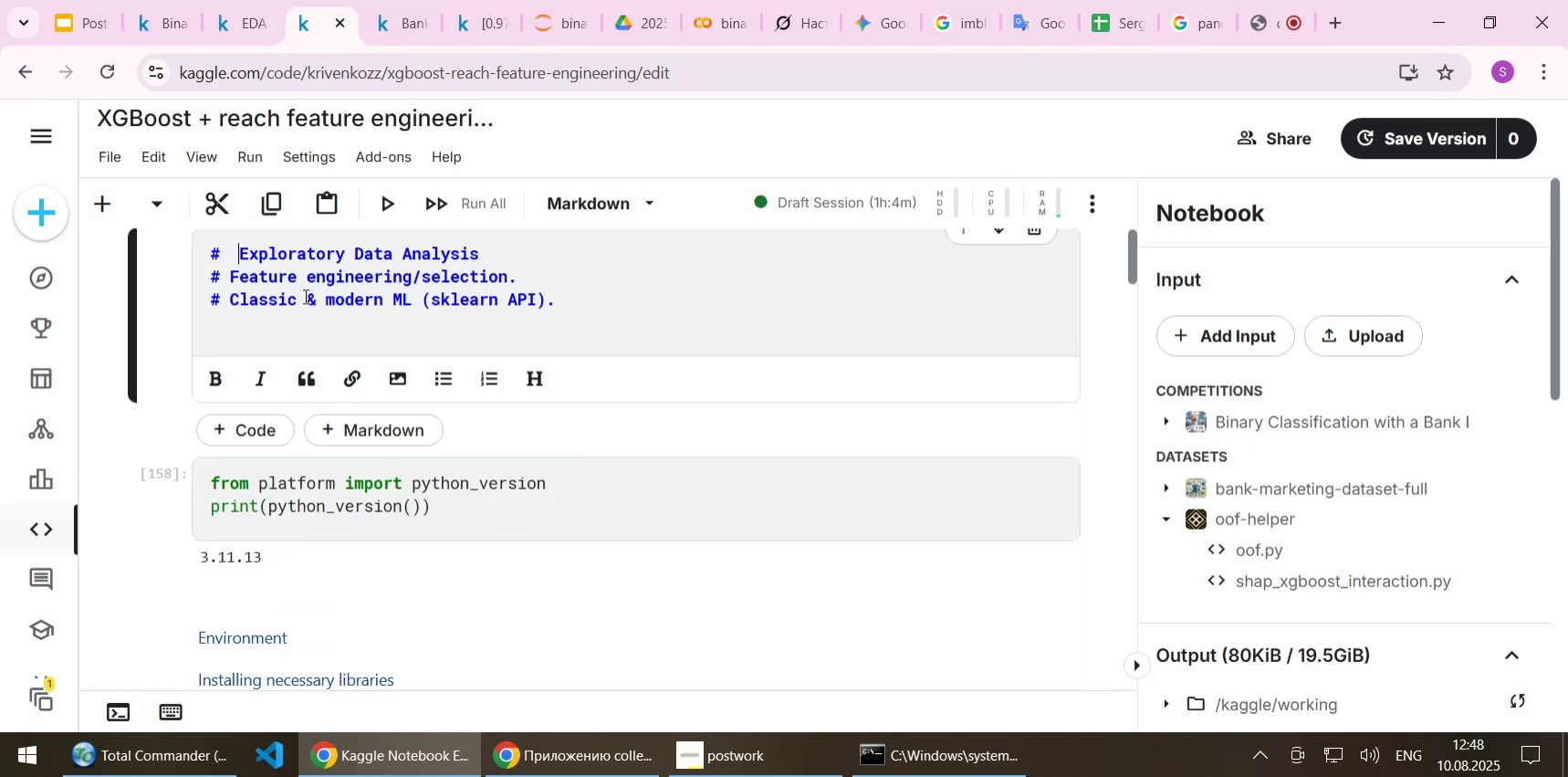 
key(Shift+Enter)
 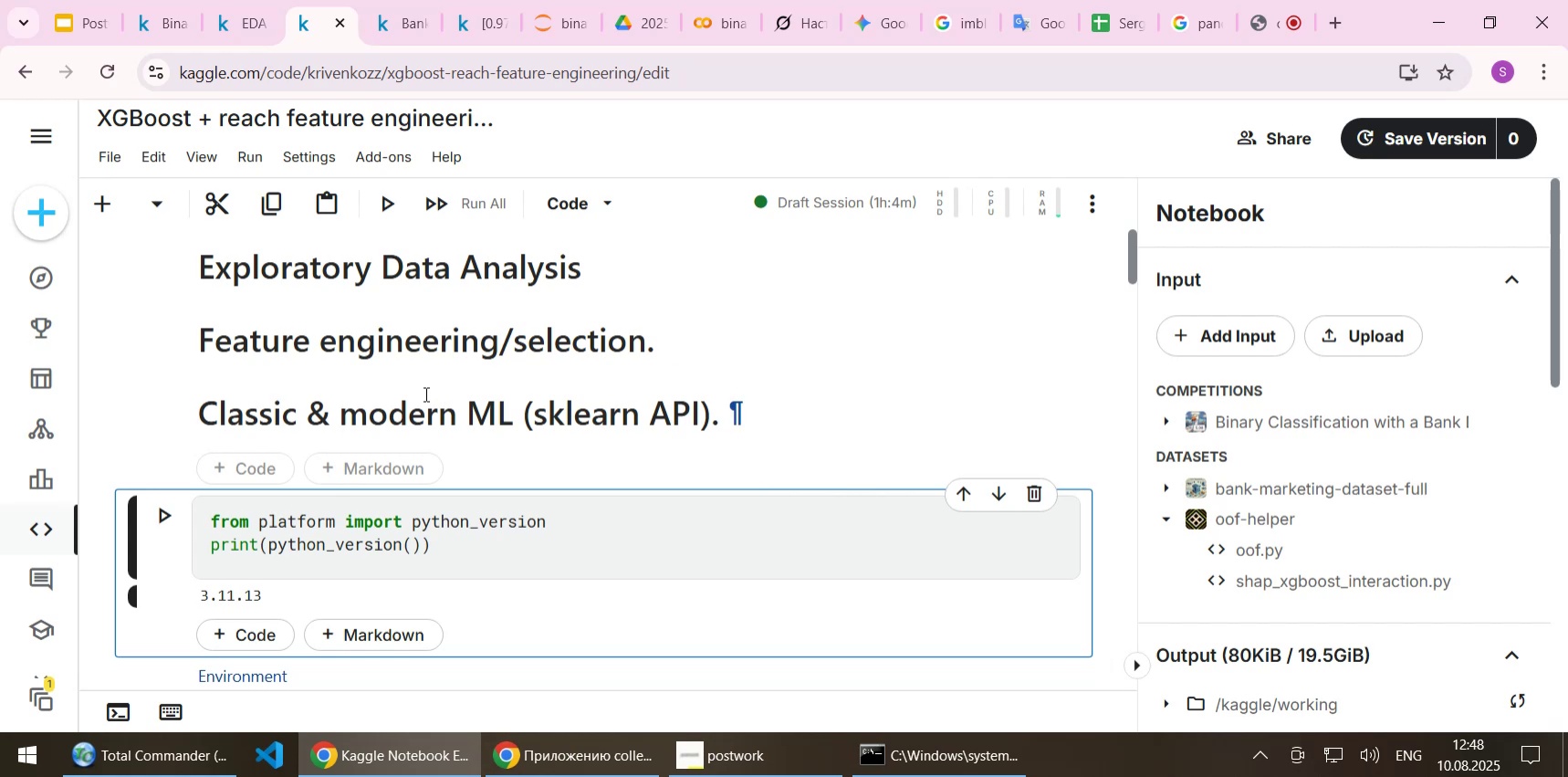 
scroll: coordinate [426, 389], scroll_direction: down, amount: 4.0
 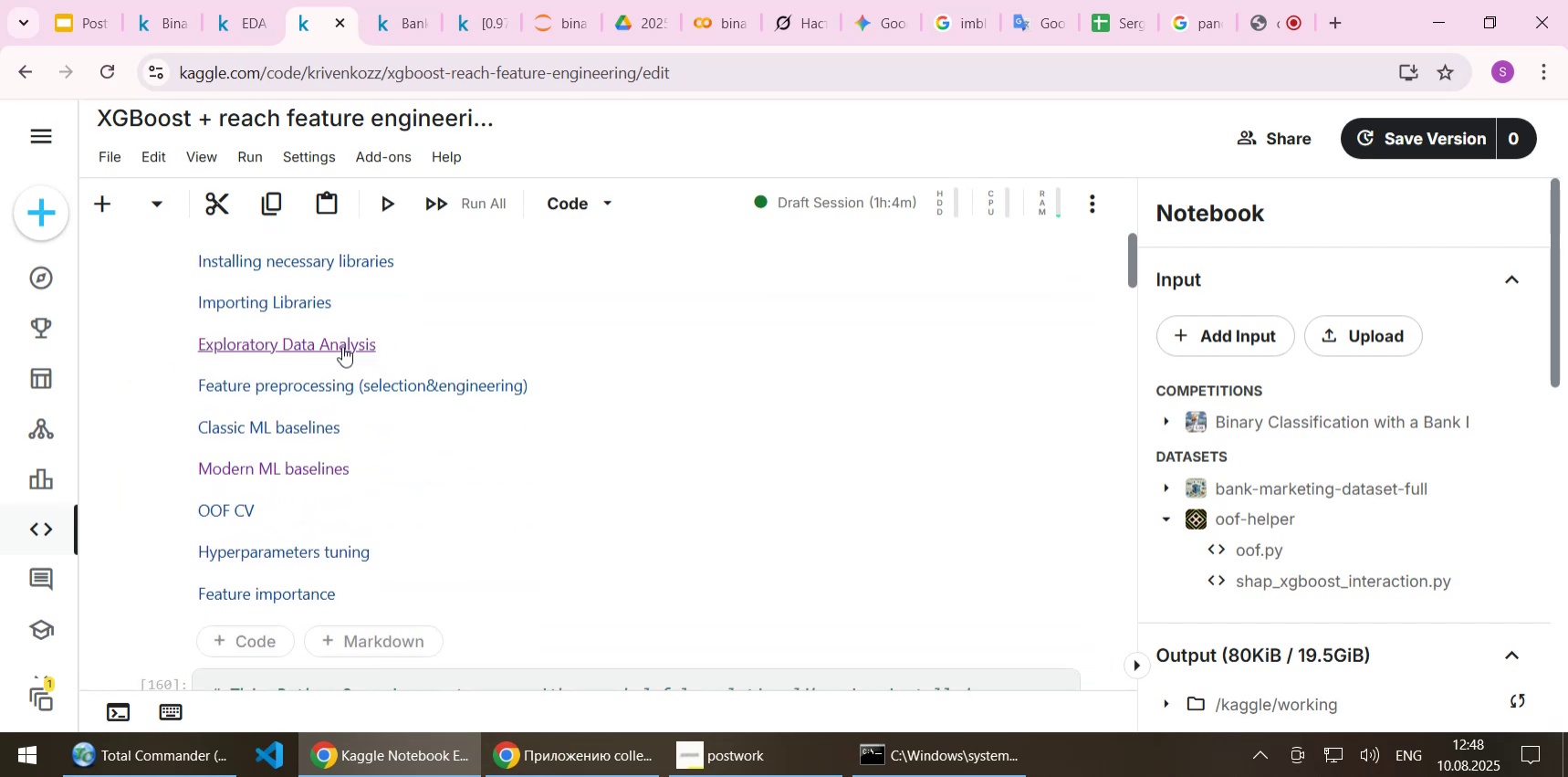 
left_click([341, 343])
 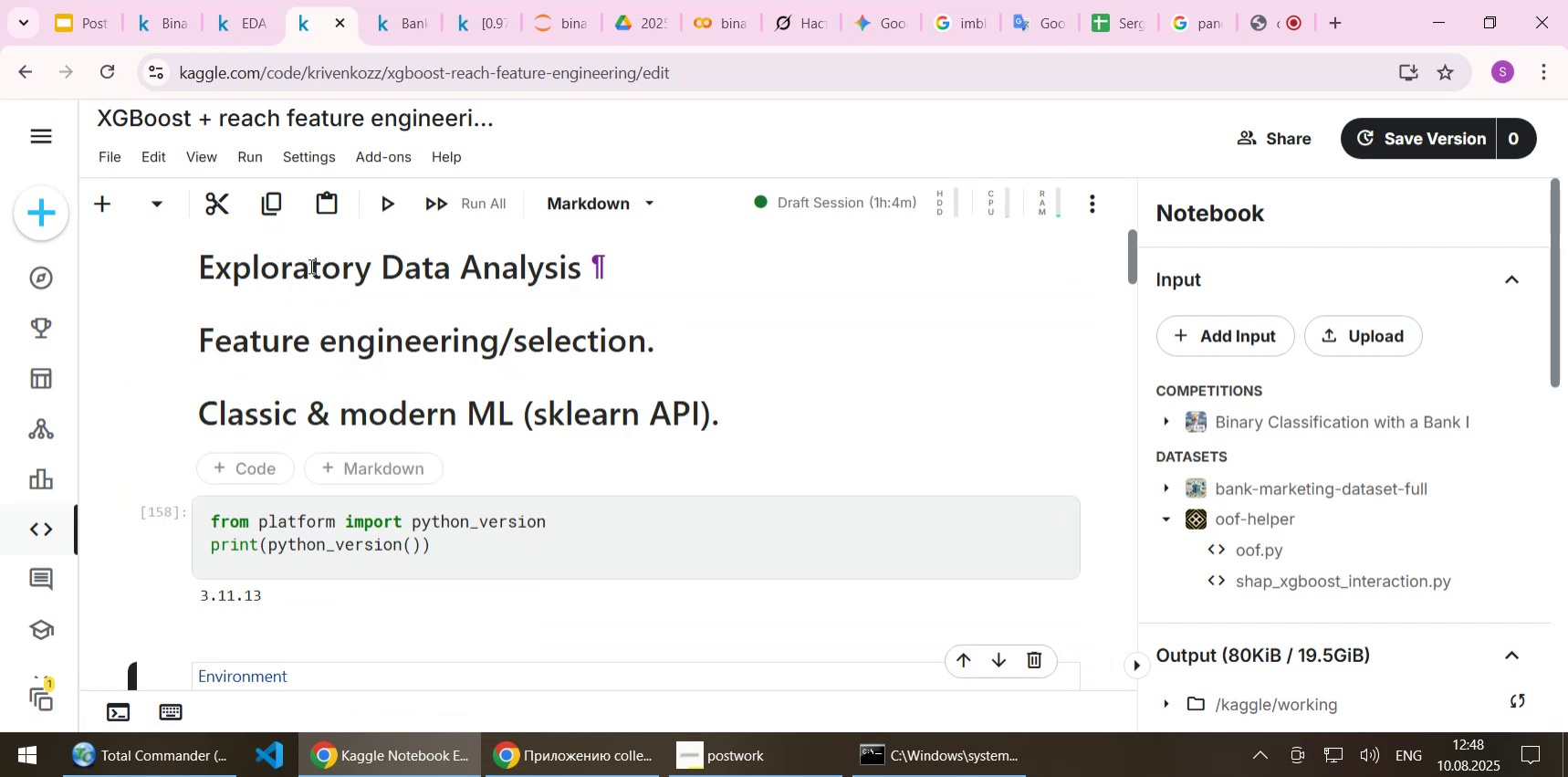 
double_click([309, 266])
 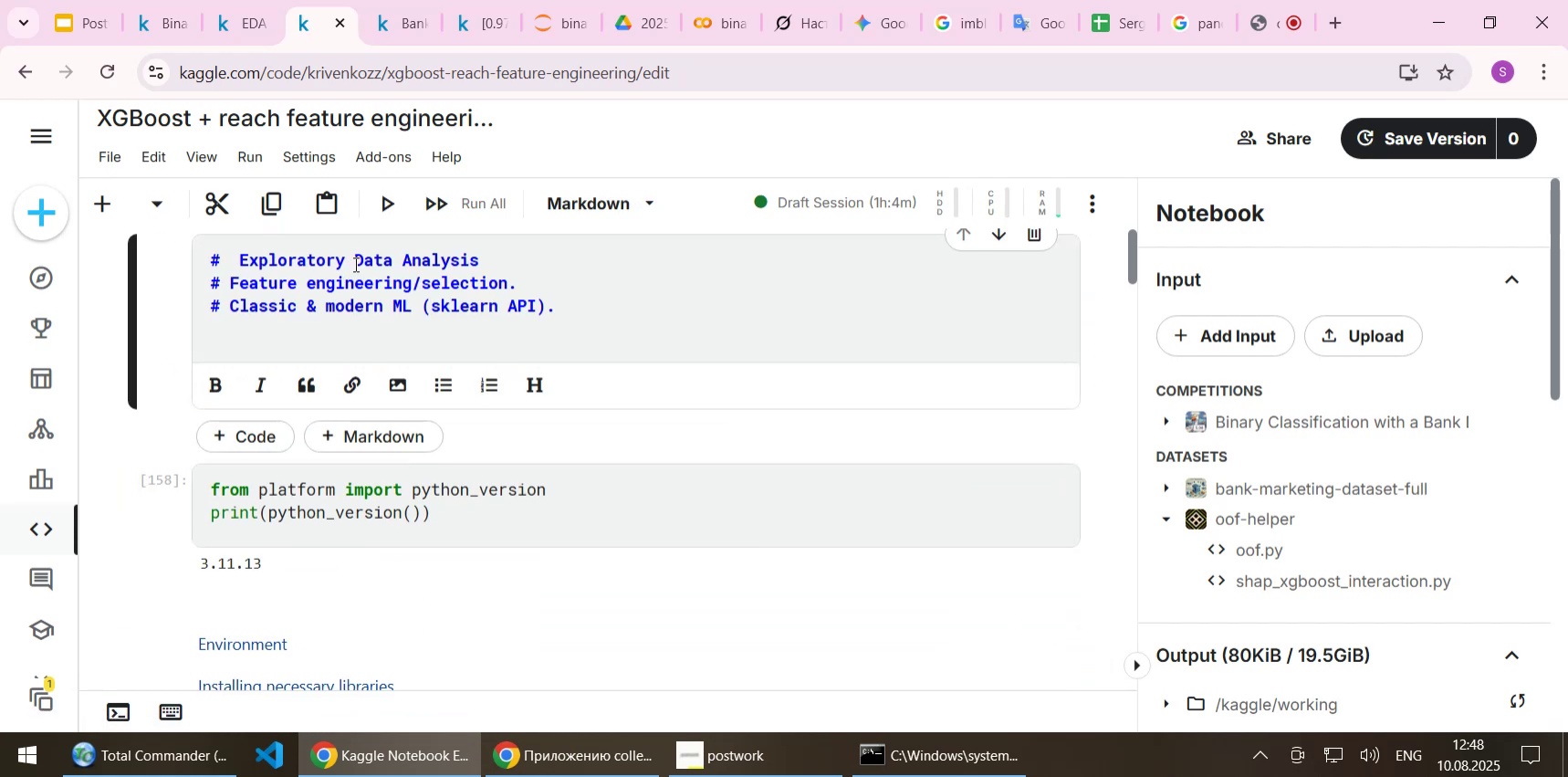 
left_click([356, 258])
 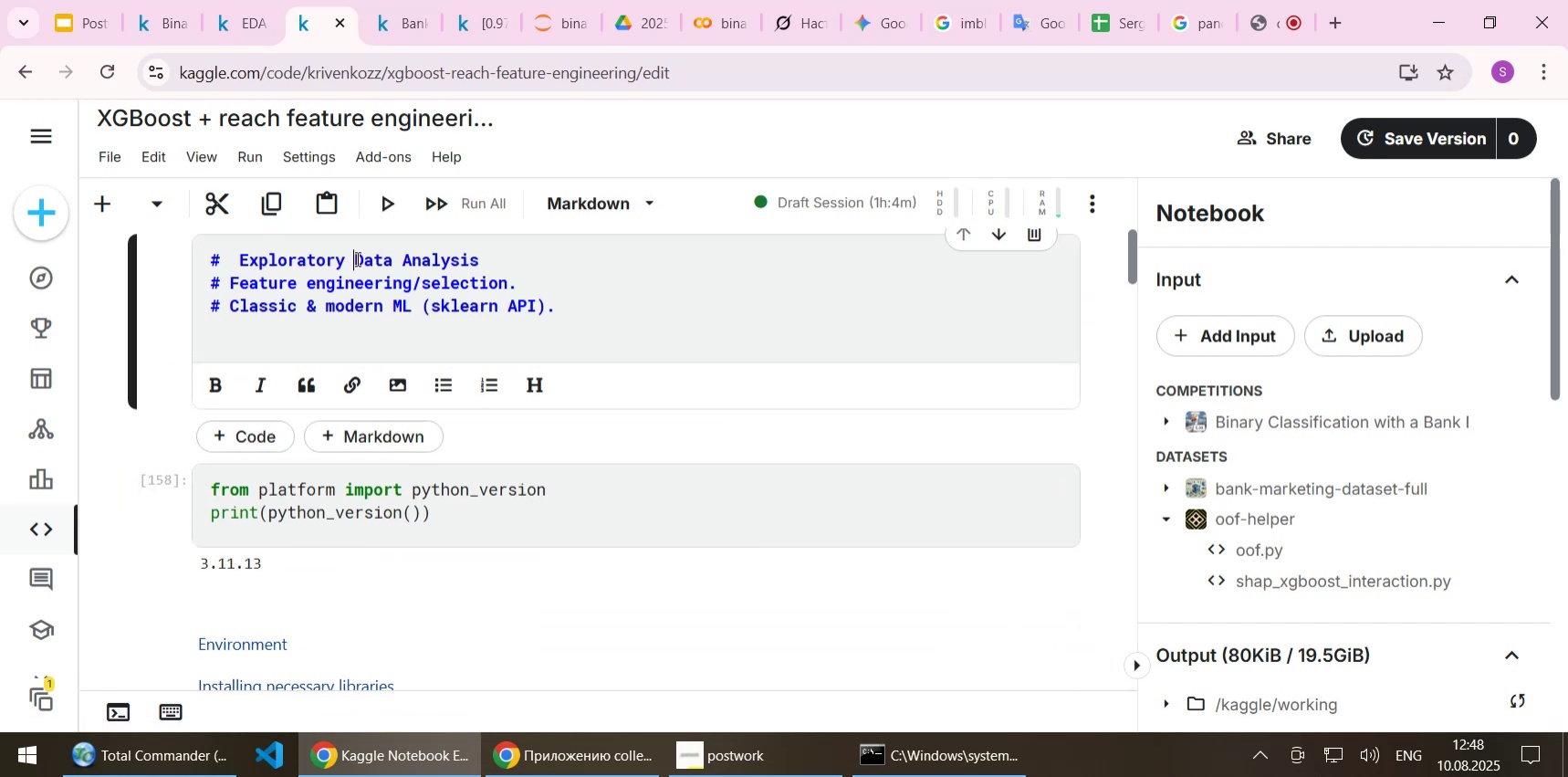 
key(Space)
 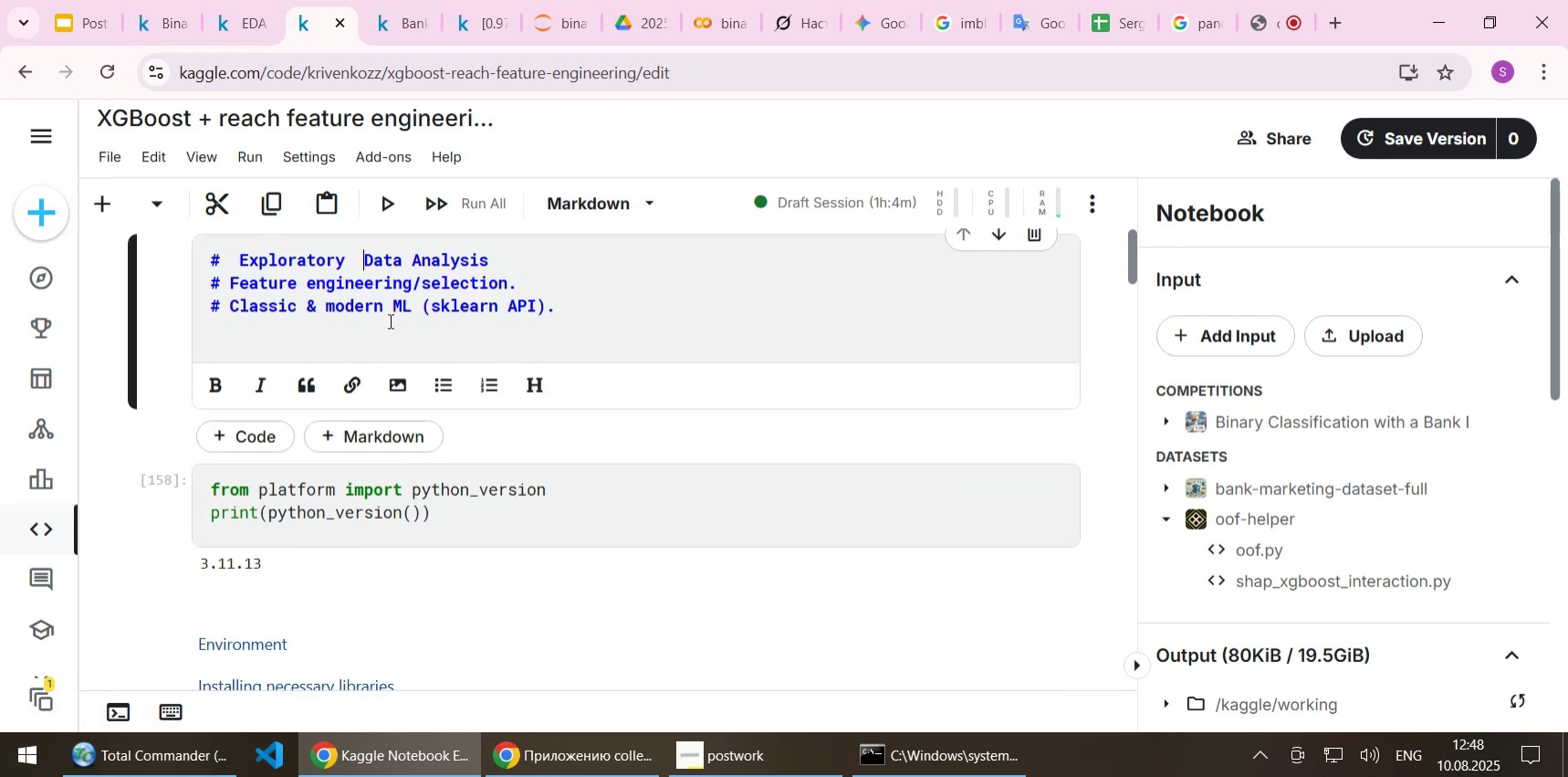 
key(Shift+ShiftLeft)
 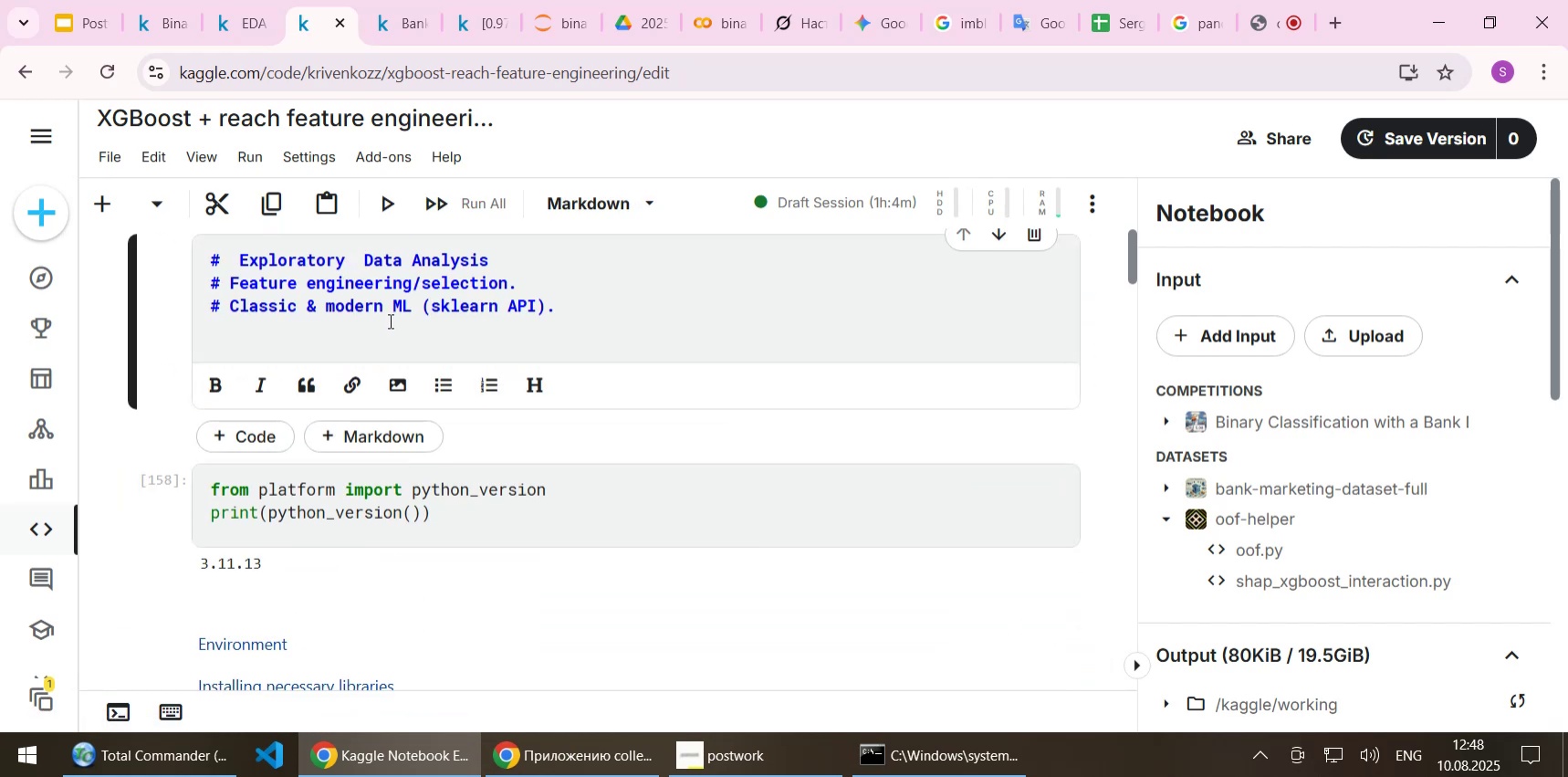 
key(Shift+Enter)
 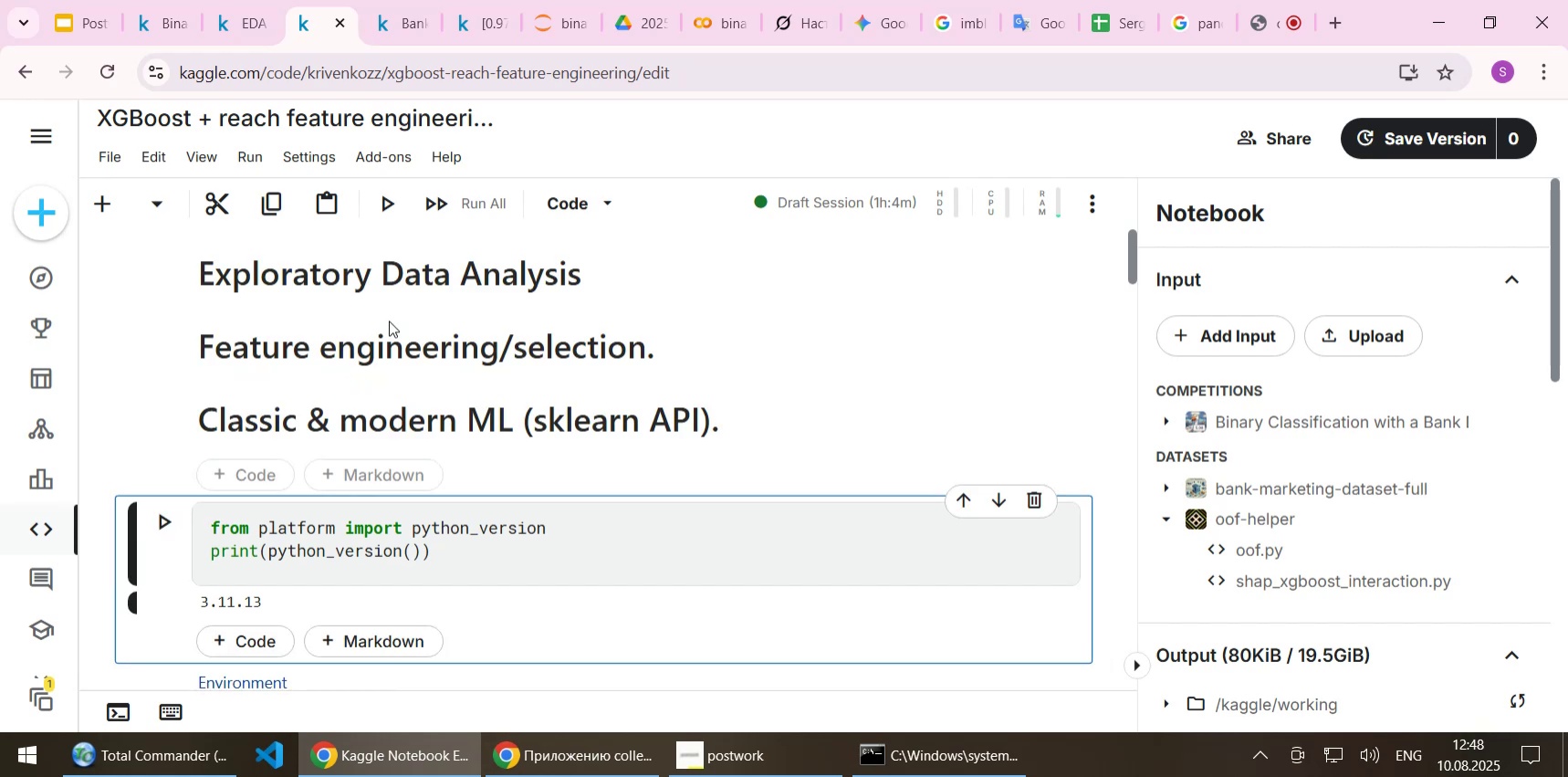 
scroll: coordinate [412, 376], scroll_direction: down, amount: 3.0
 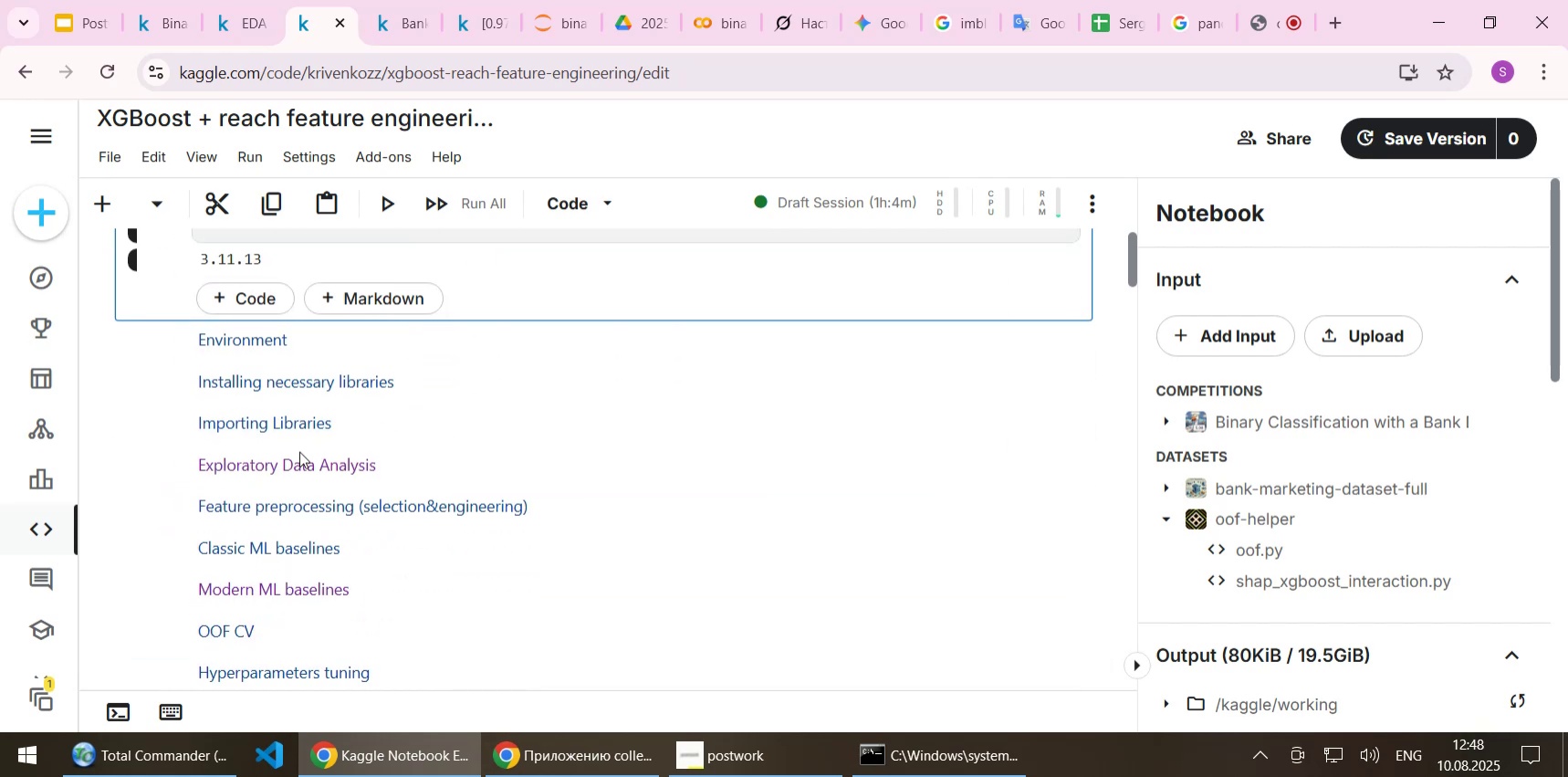 
left_click([295, 465])
 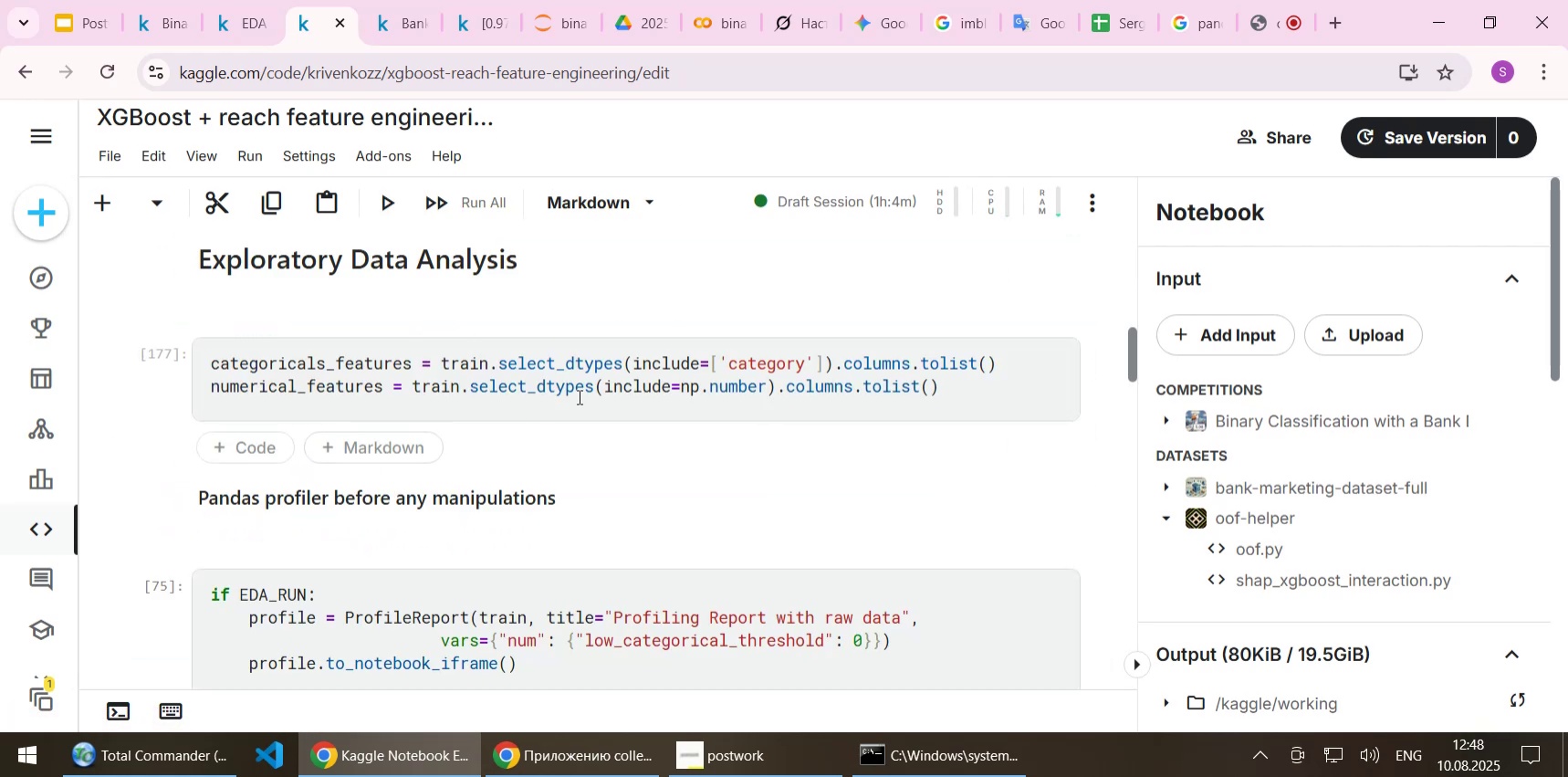 
scroll: coordinate [578, 395], scroll_direction: up, amount: 1.0
 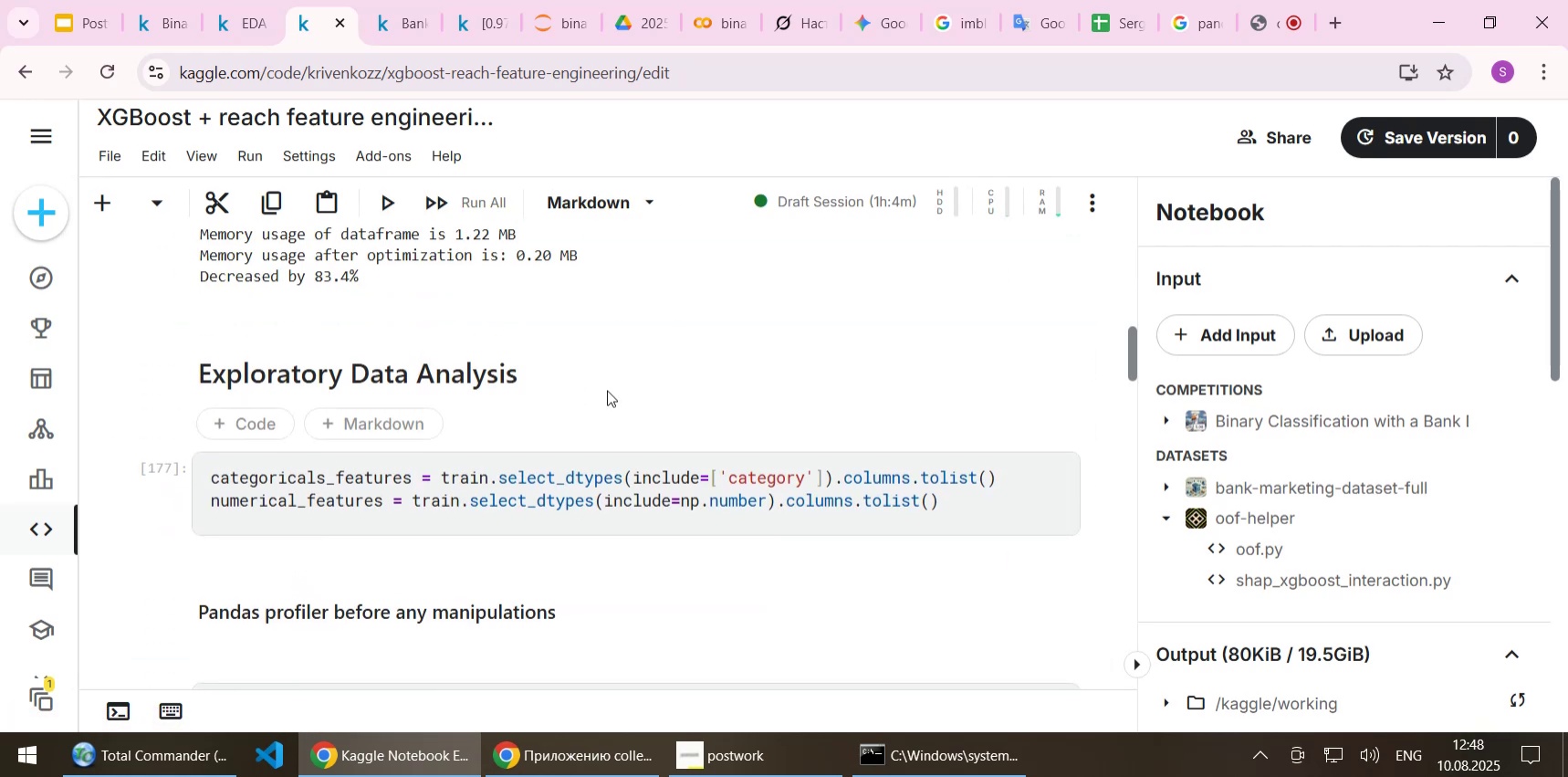 
scroll: coordinate [562, 408], scroll_direction: down, amount: 2.0
 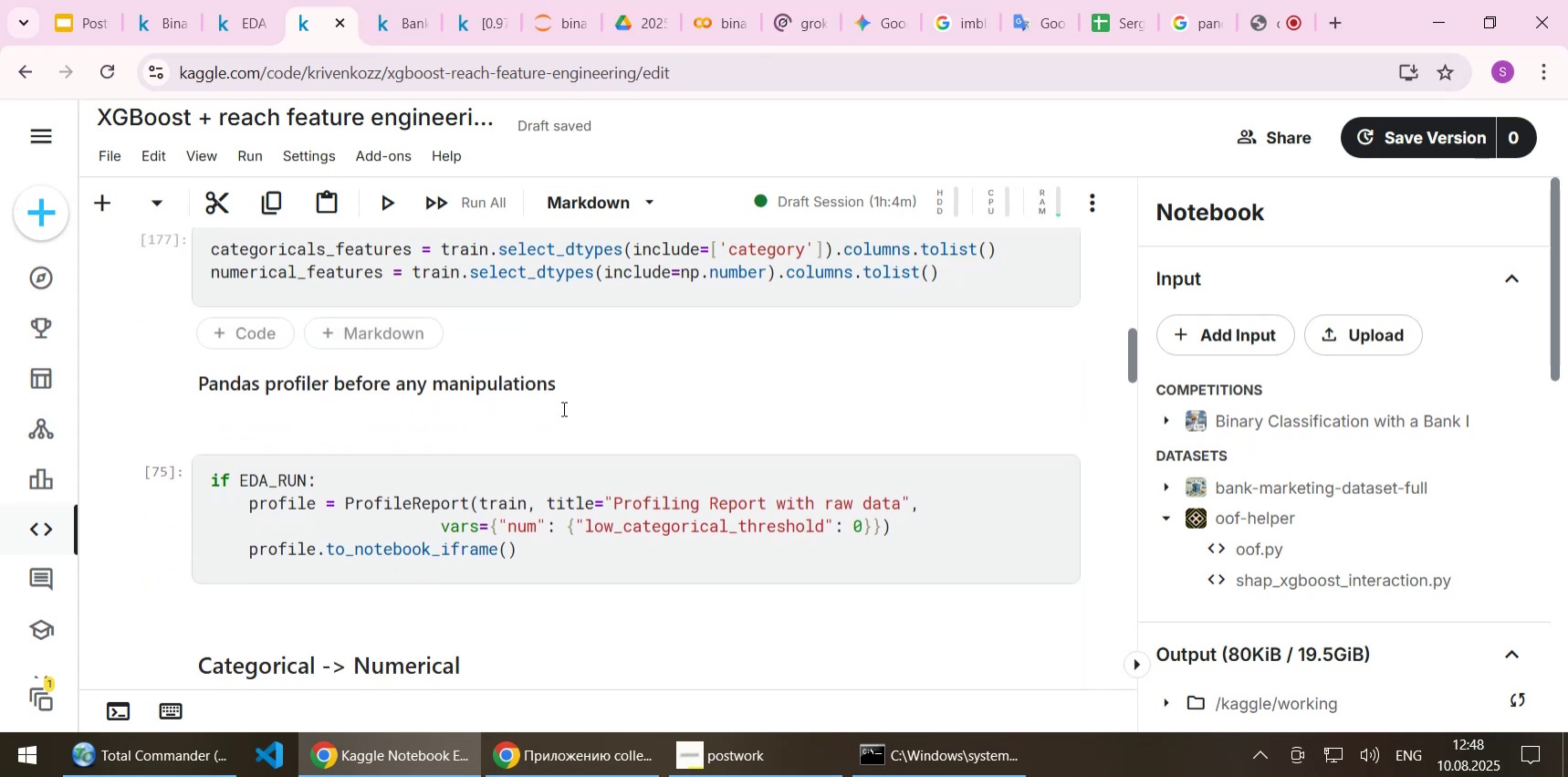 
left_click([730, 757])
 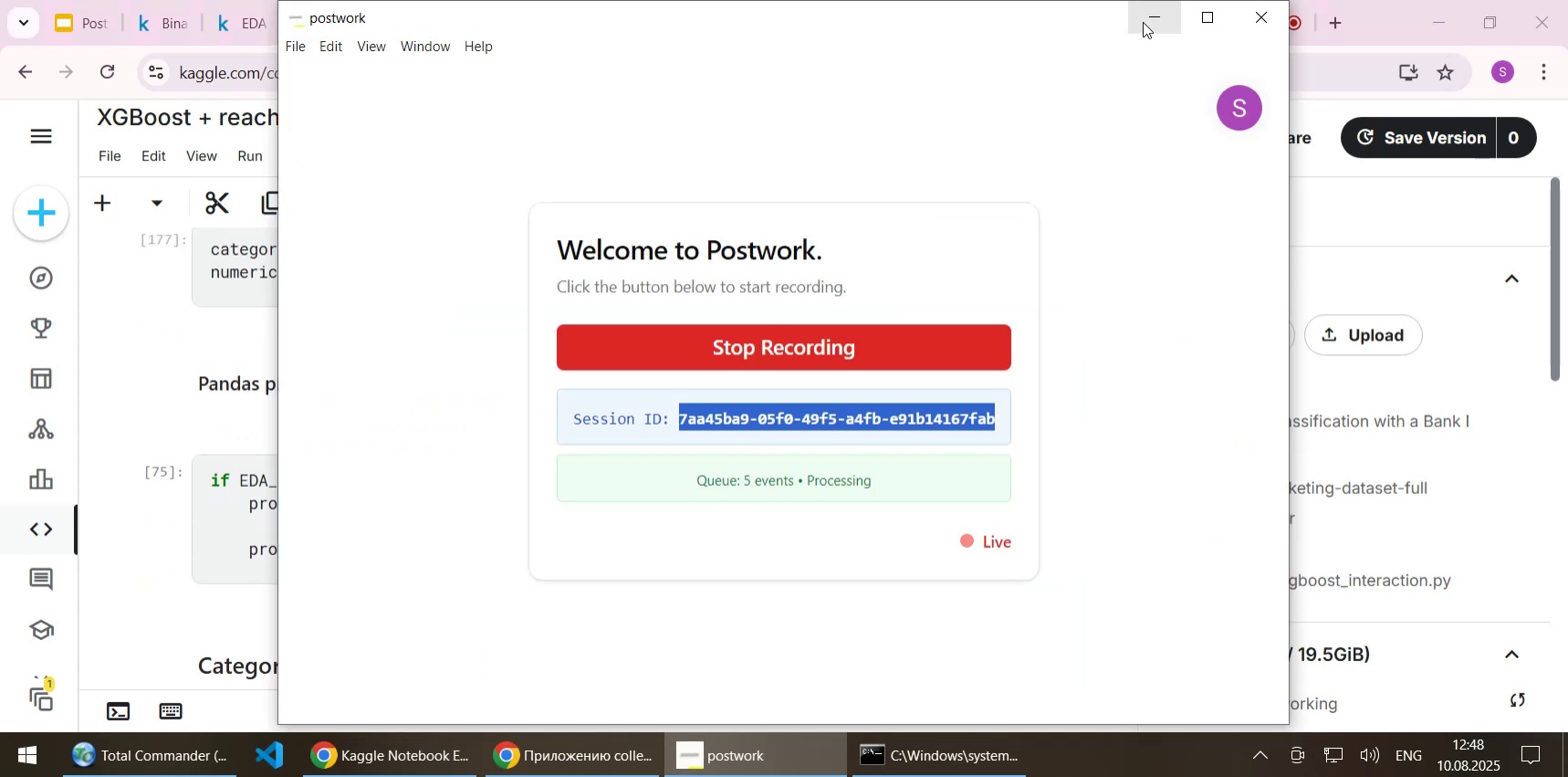 
left_click([1143, 22])
 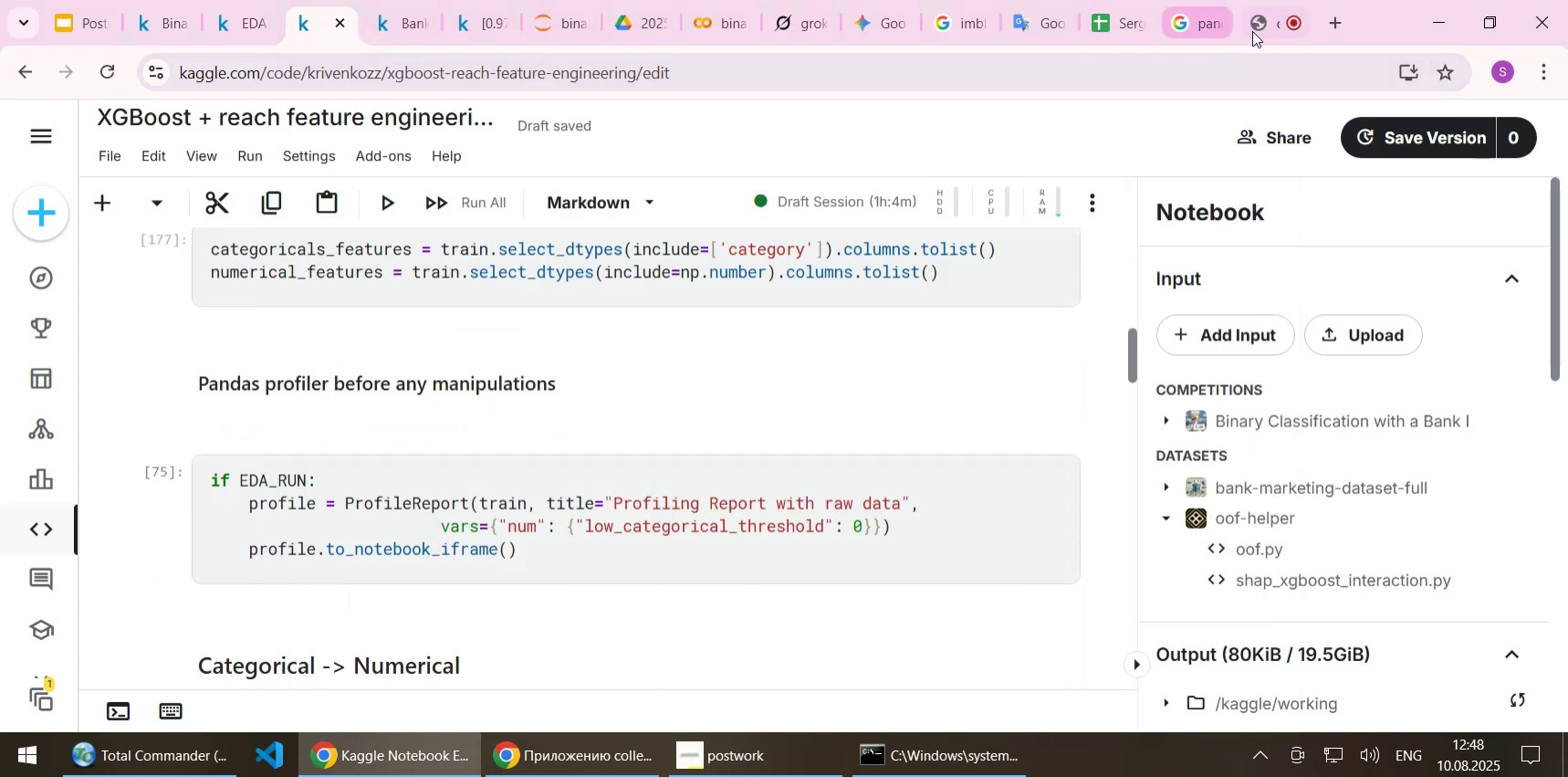 
left_click([1256, 24])
 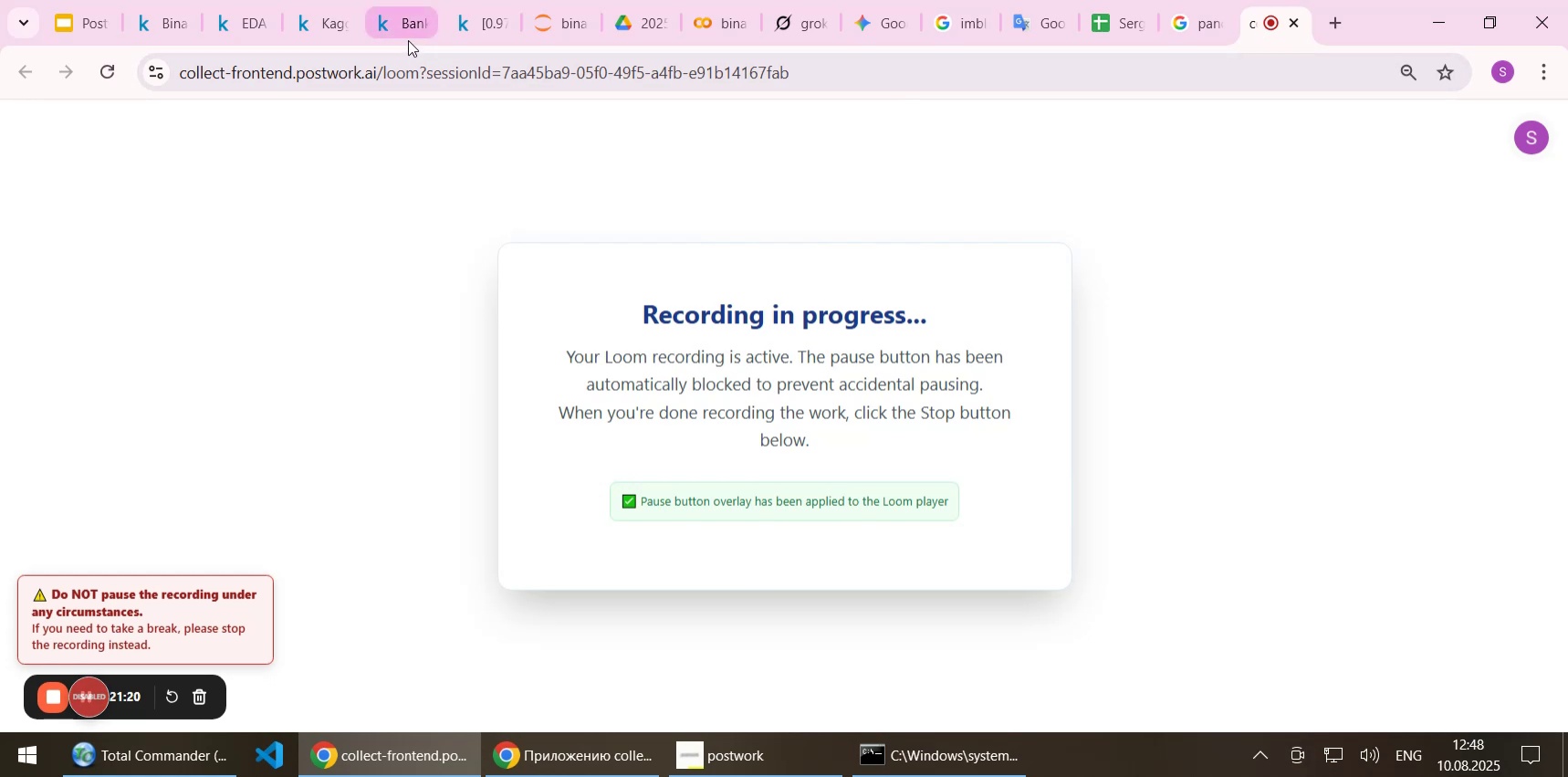 
left_click([404, 37])
 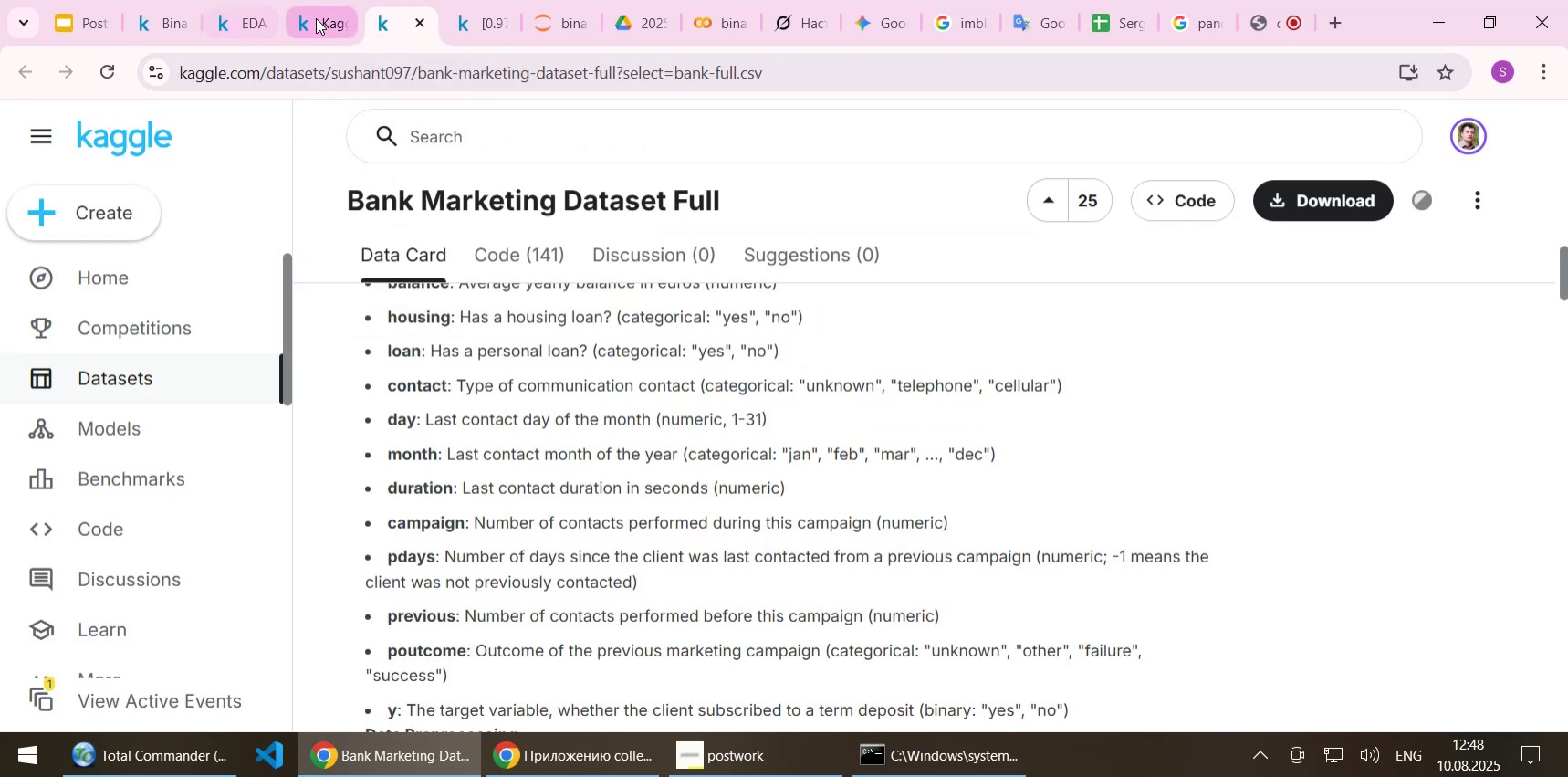 
wait(7.47)
 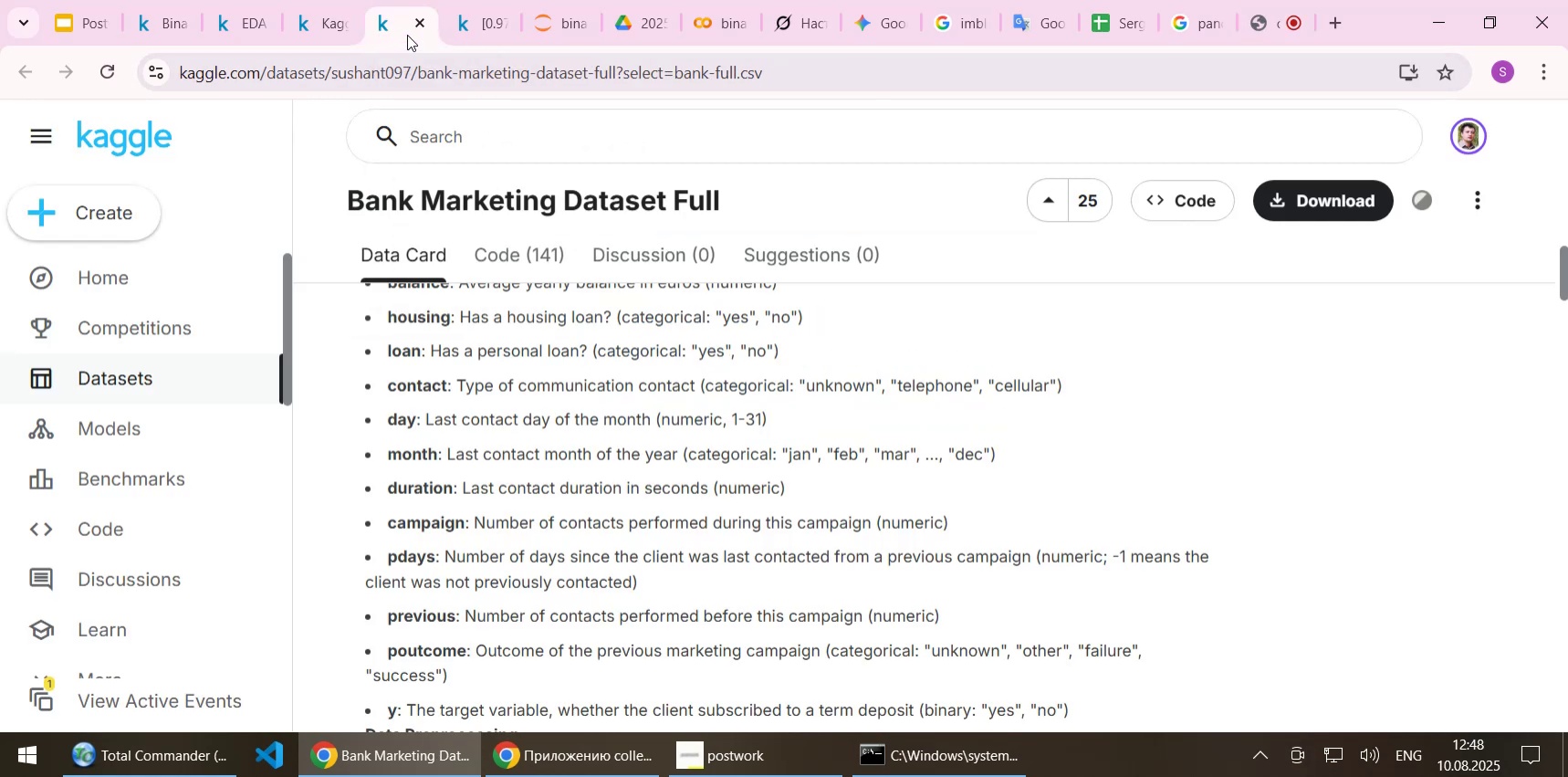 
scroll: coordinate [581, 459], scroll_direction: none, amount: 0.0
 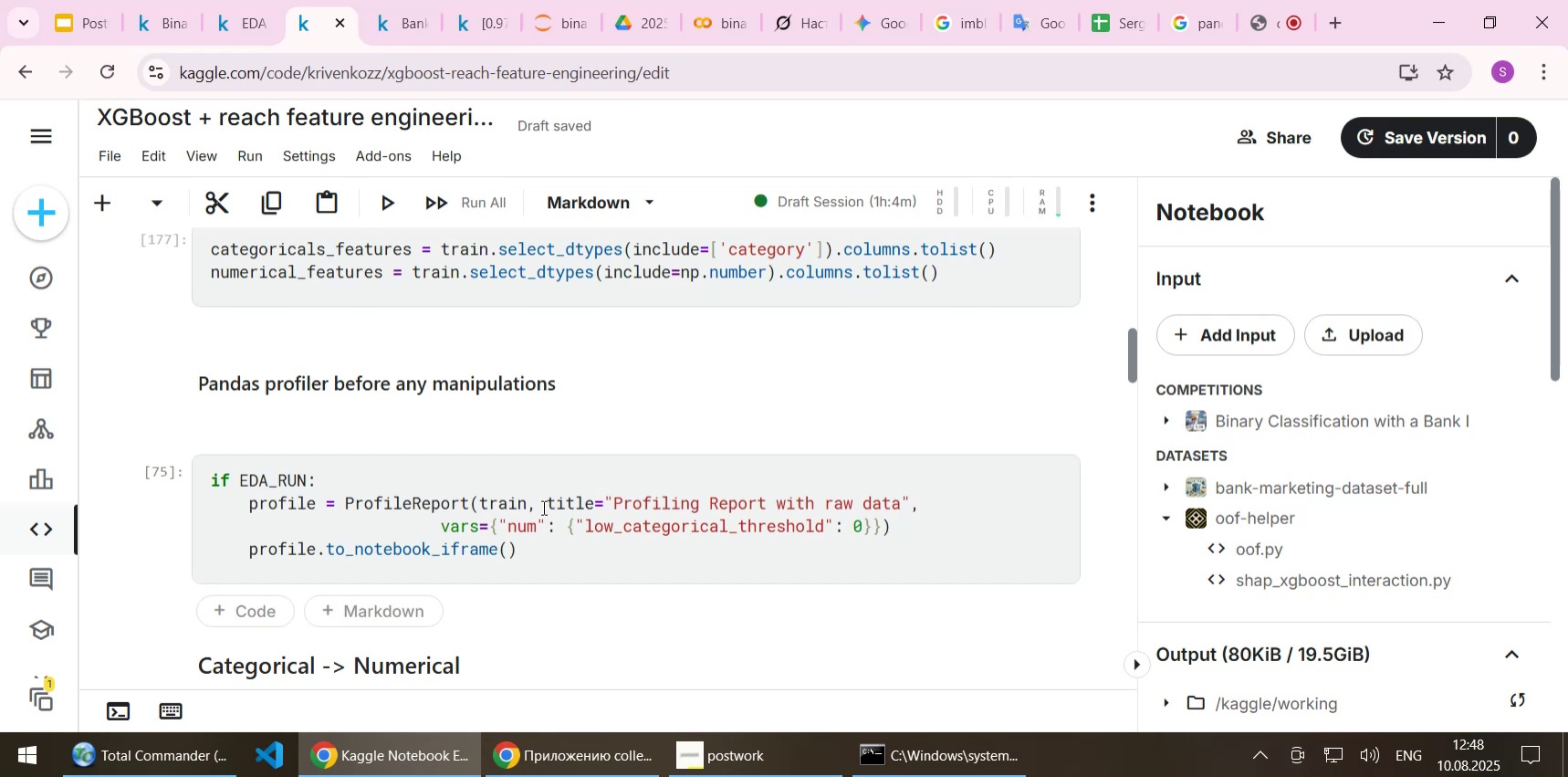 
left_click([539, 511])
 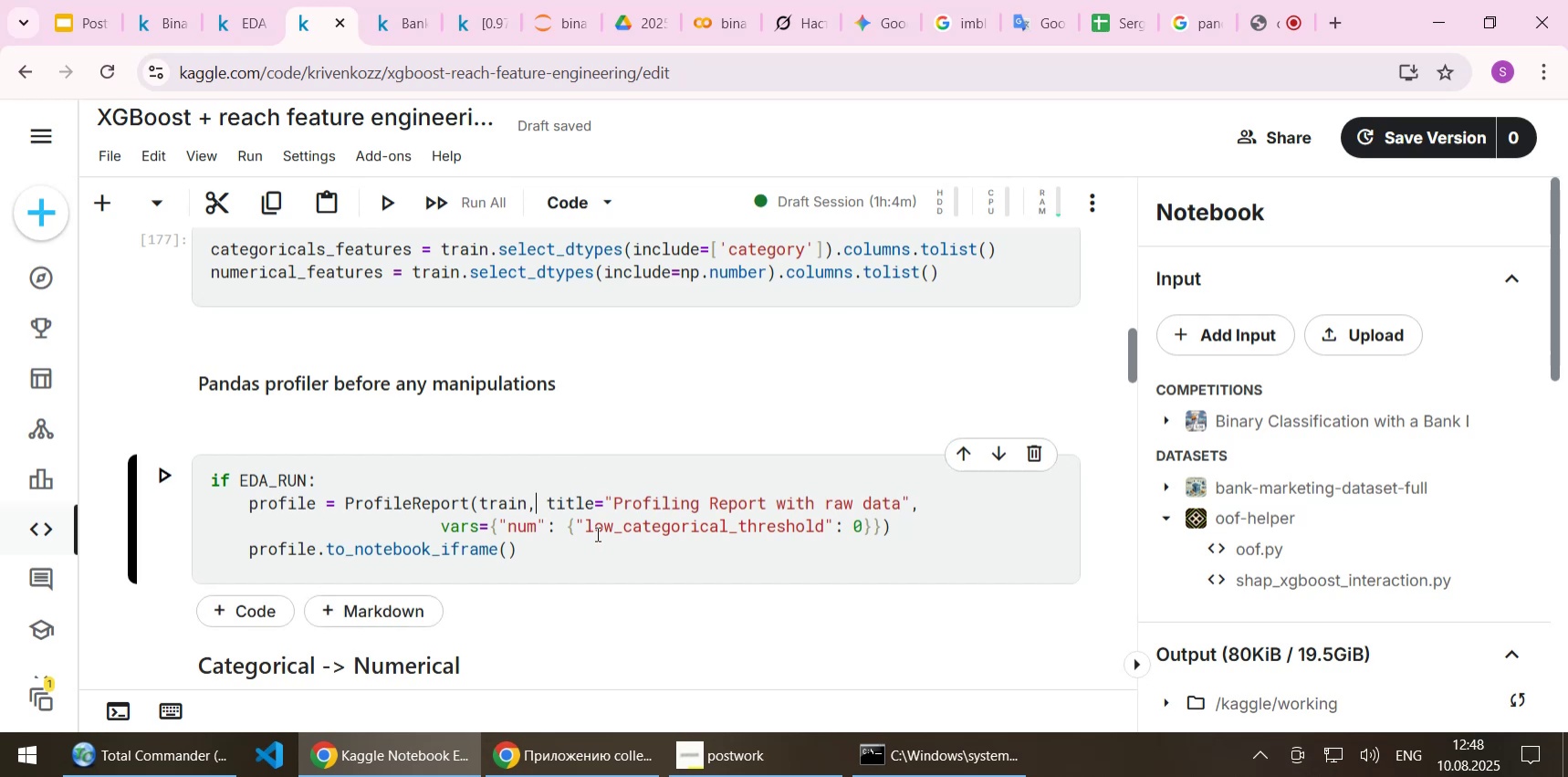 
key(Shift+Enter)
 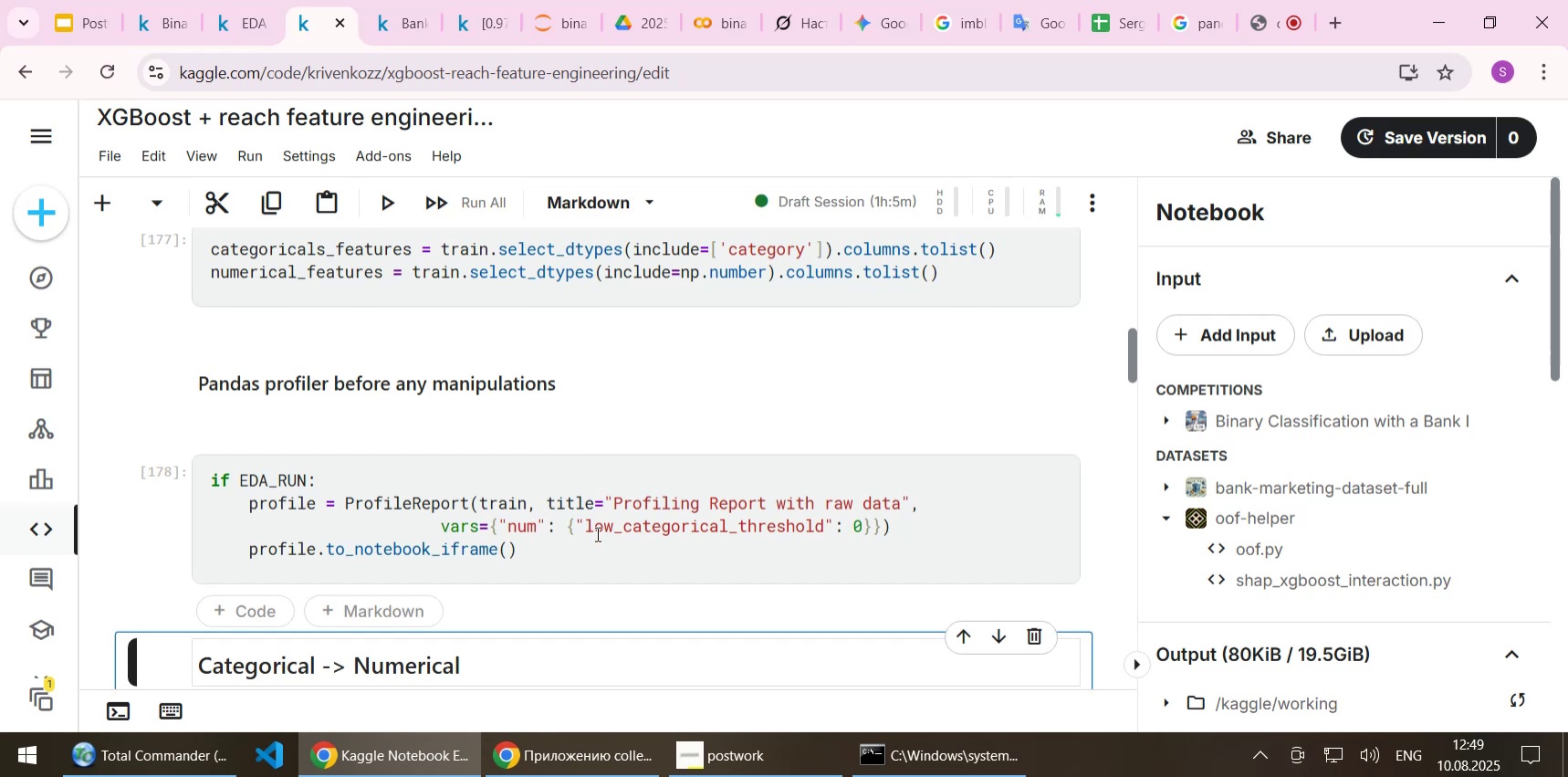 
wait(6.68)
 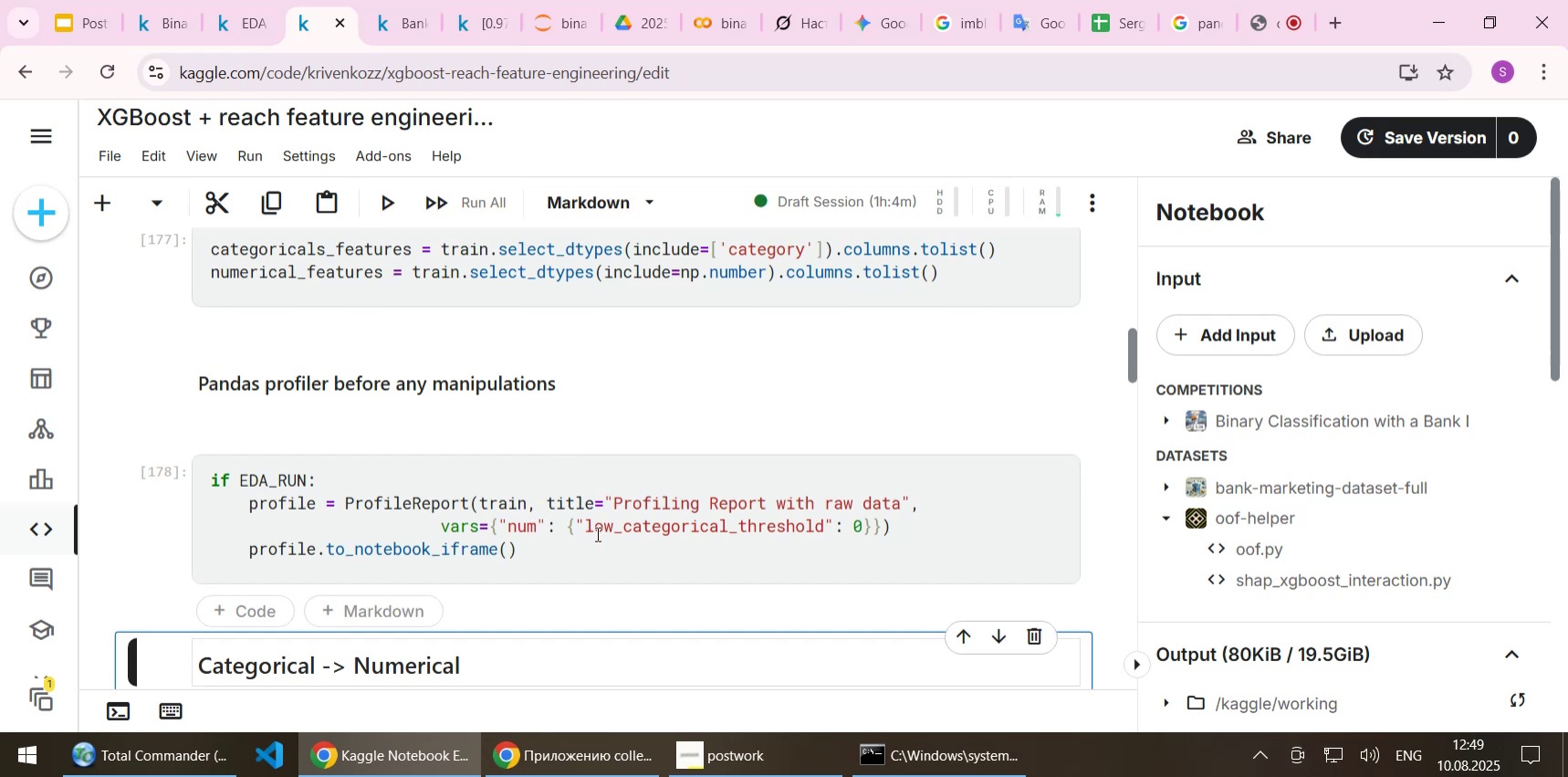 
scroll: coordinate [610, 479], scroll_direction: down, amount: 3.0
 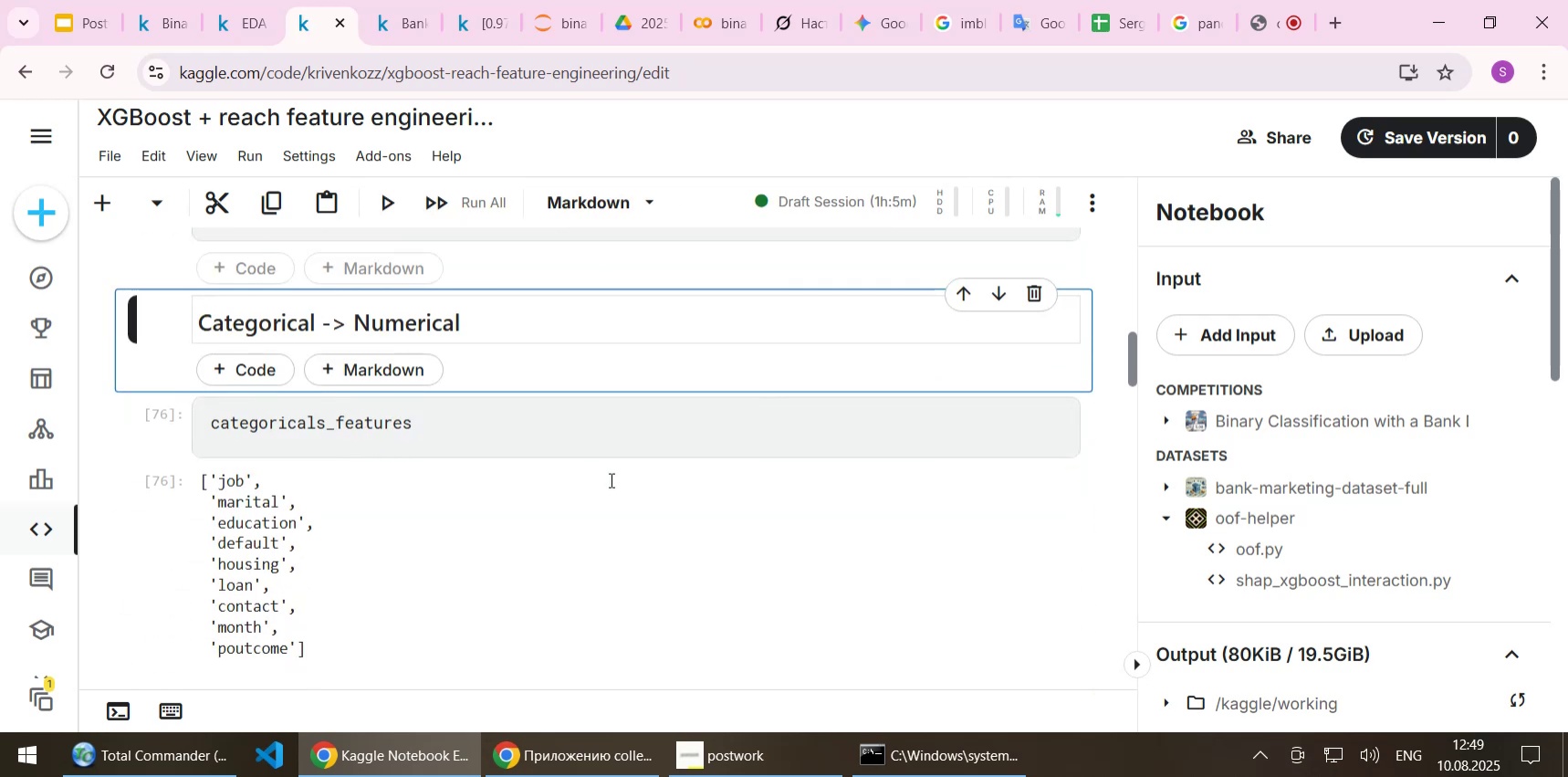 
key(Shift+Enter)
 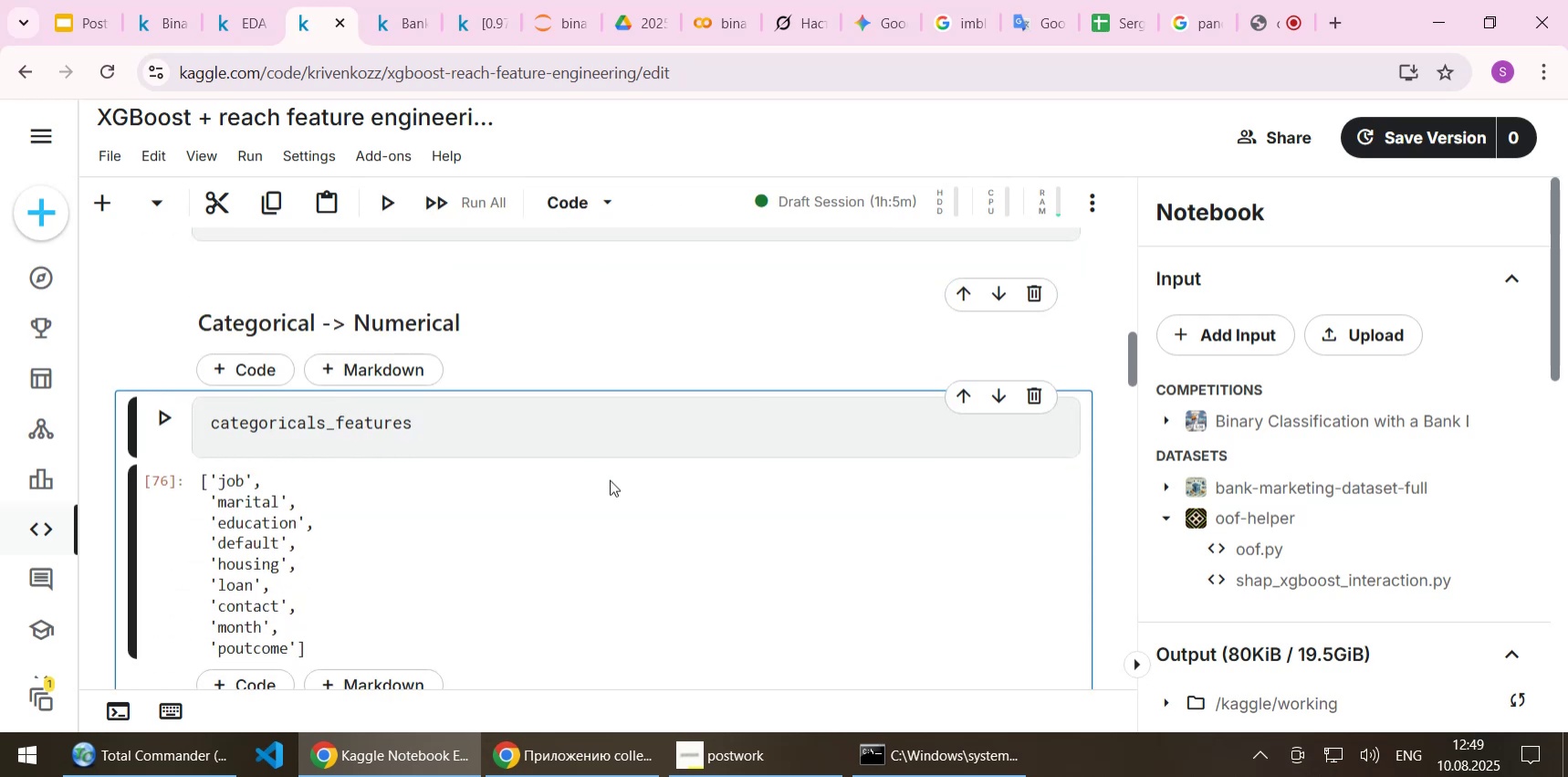 
key(Shift+Enter)
 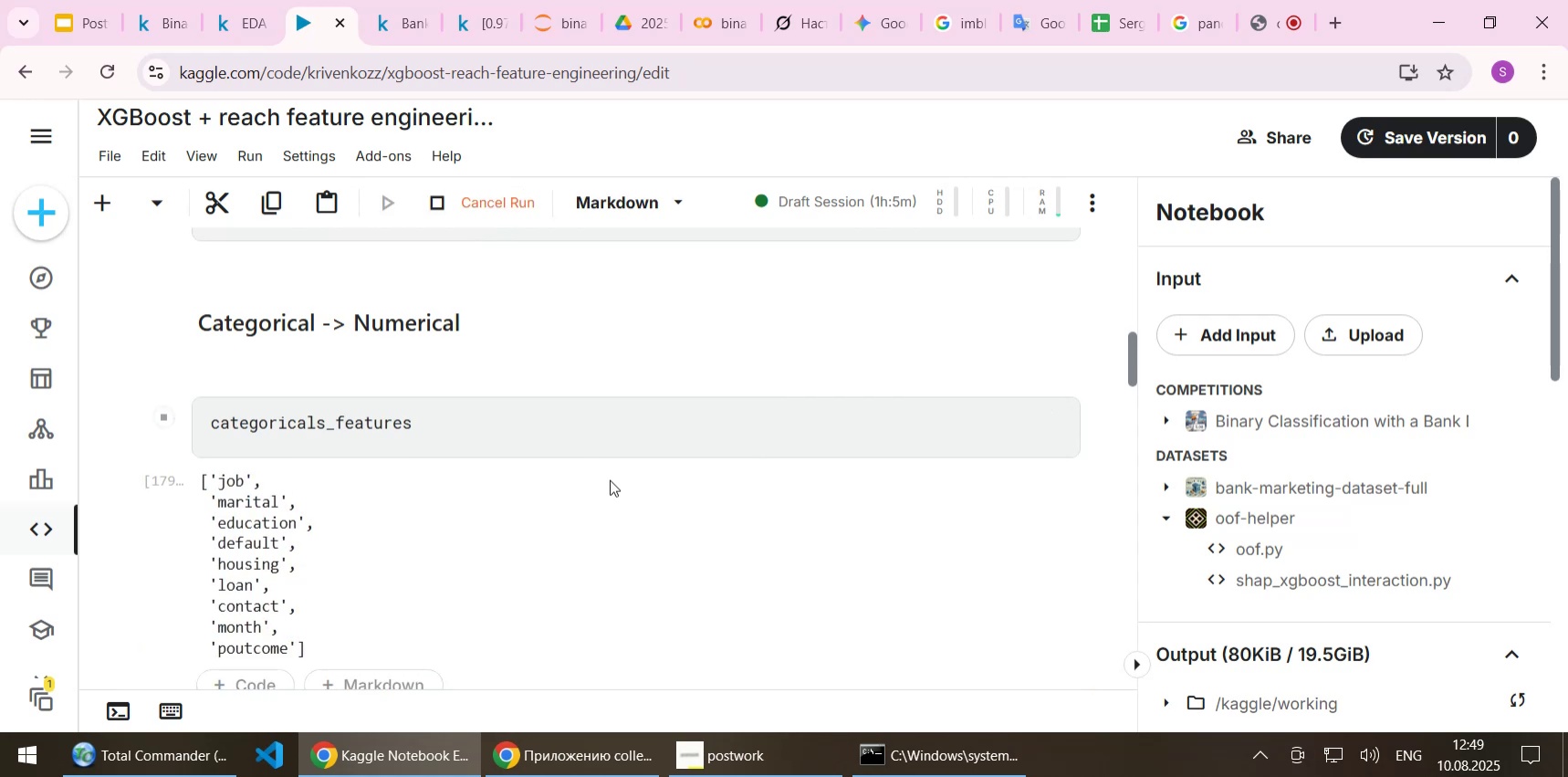 
scroll: coordinate [617, 478], scroll_direction: down, amount: 2.0
 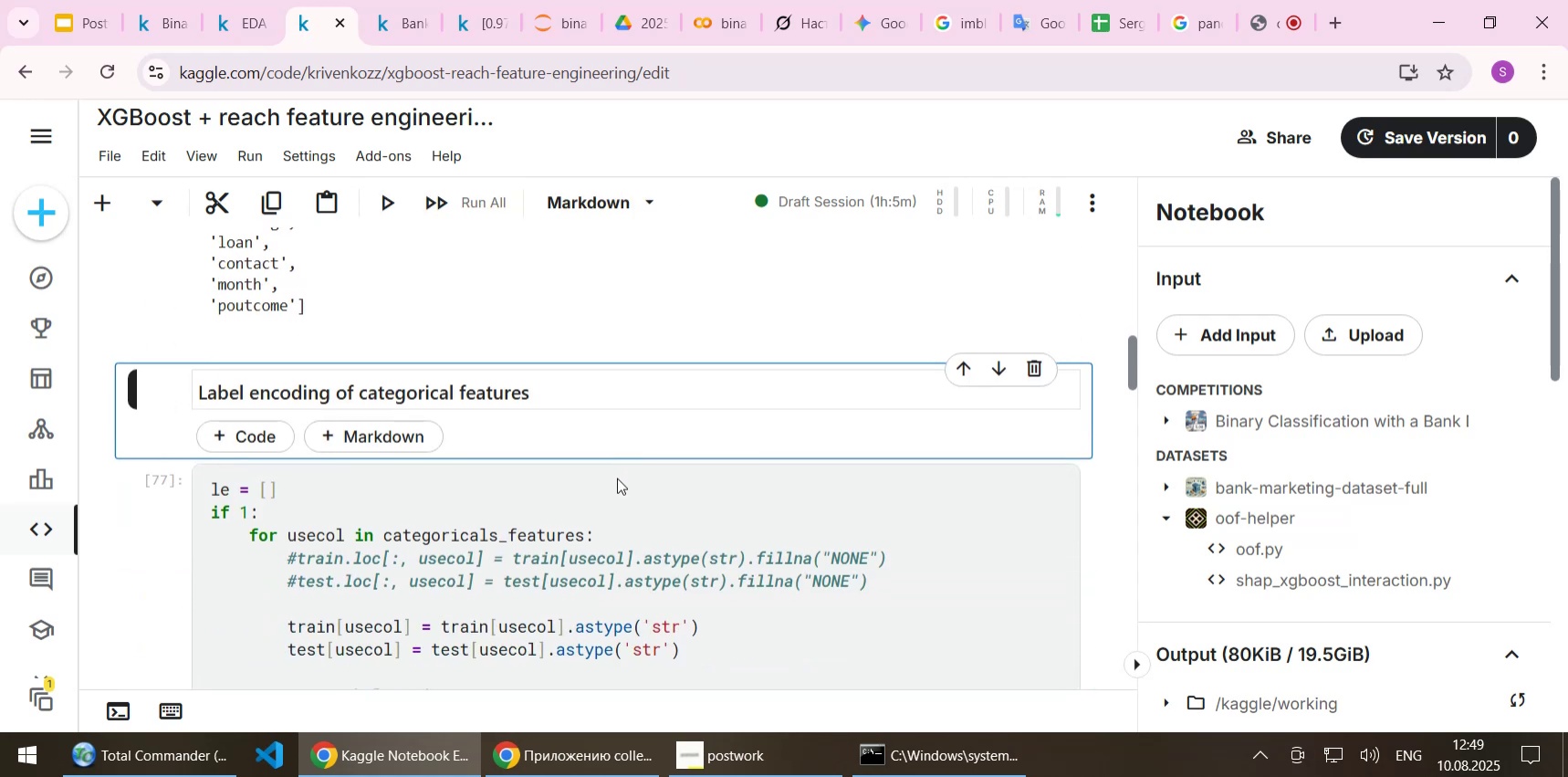 
key(Shift+Enter)
 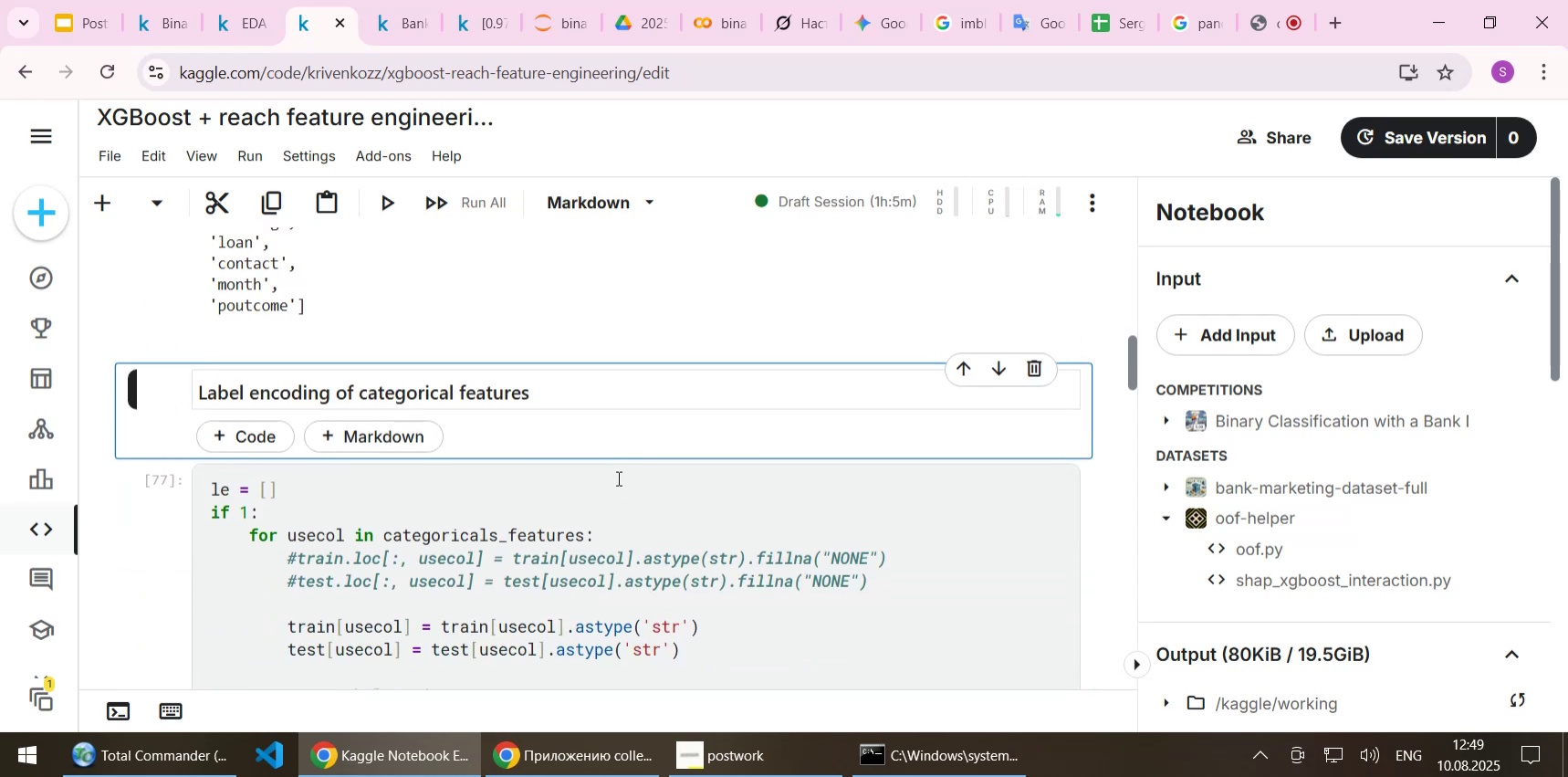 
key(Shift+Enter)
 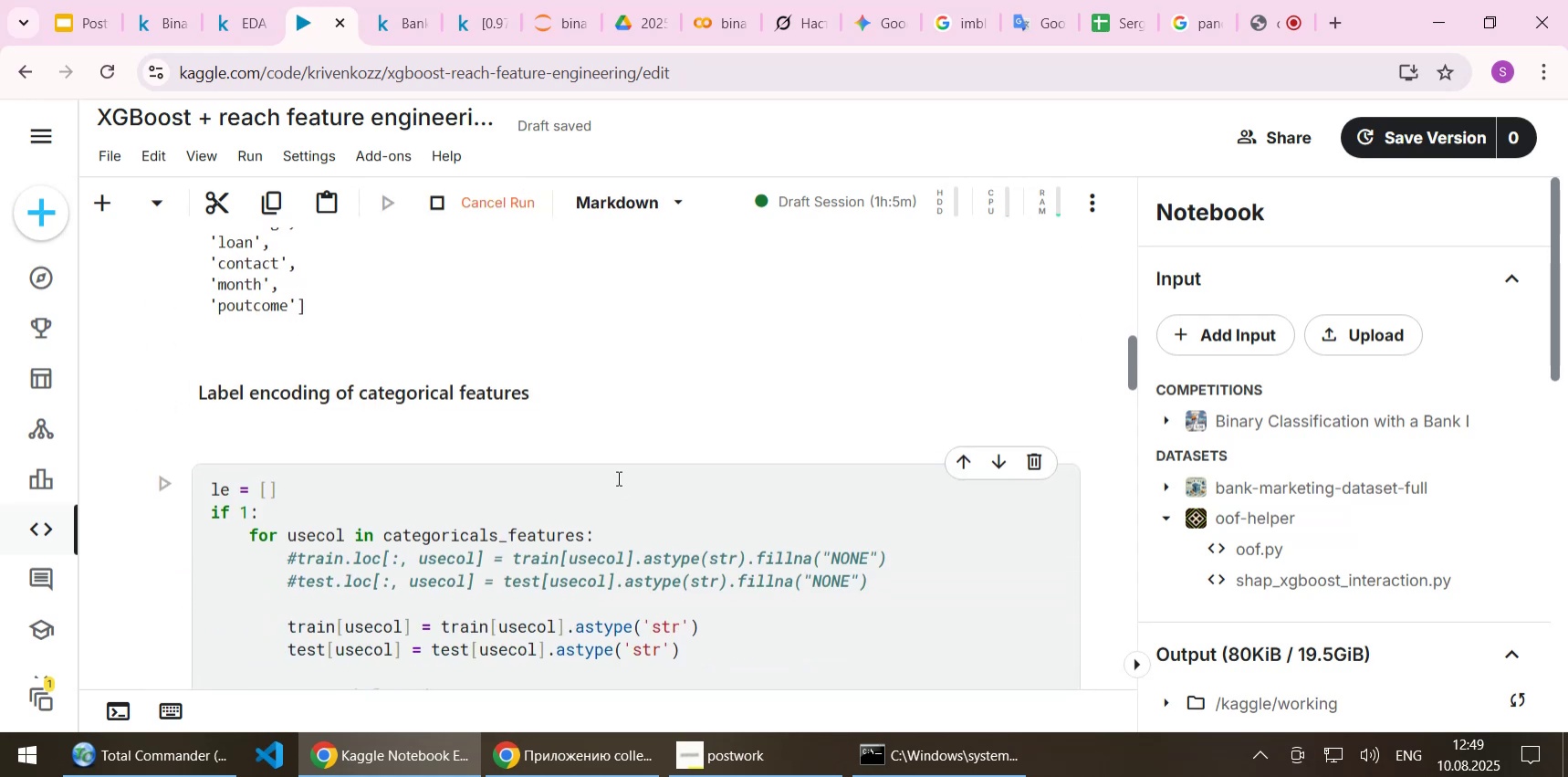 
scroll: coordinate [503, 404], scroll_direction: down, amount: 7.0
 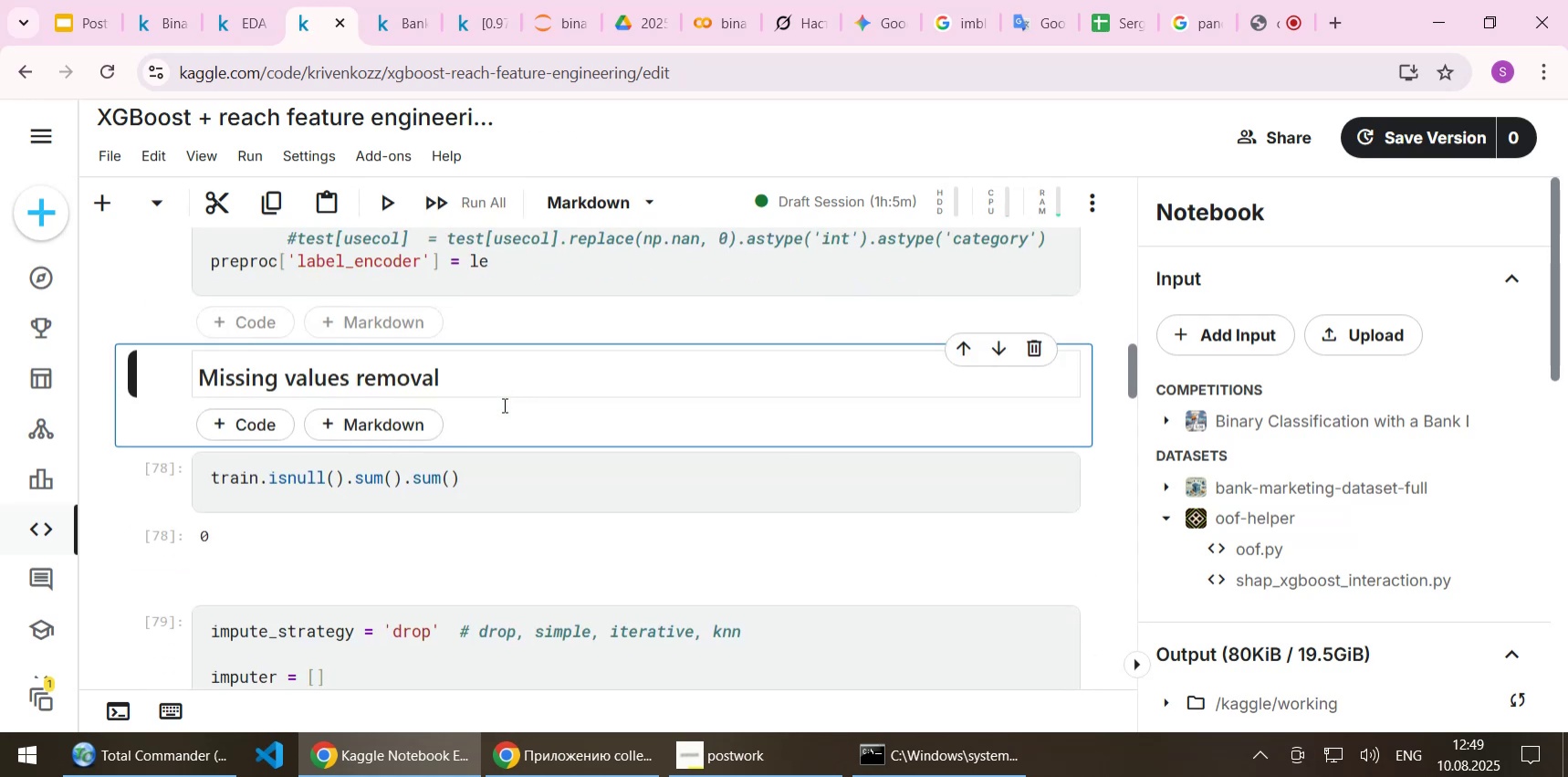 
key(Shift+Enter)
 